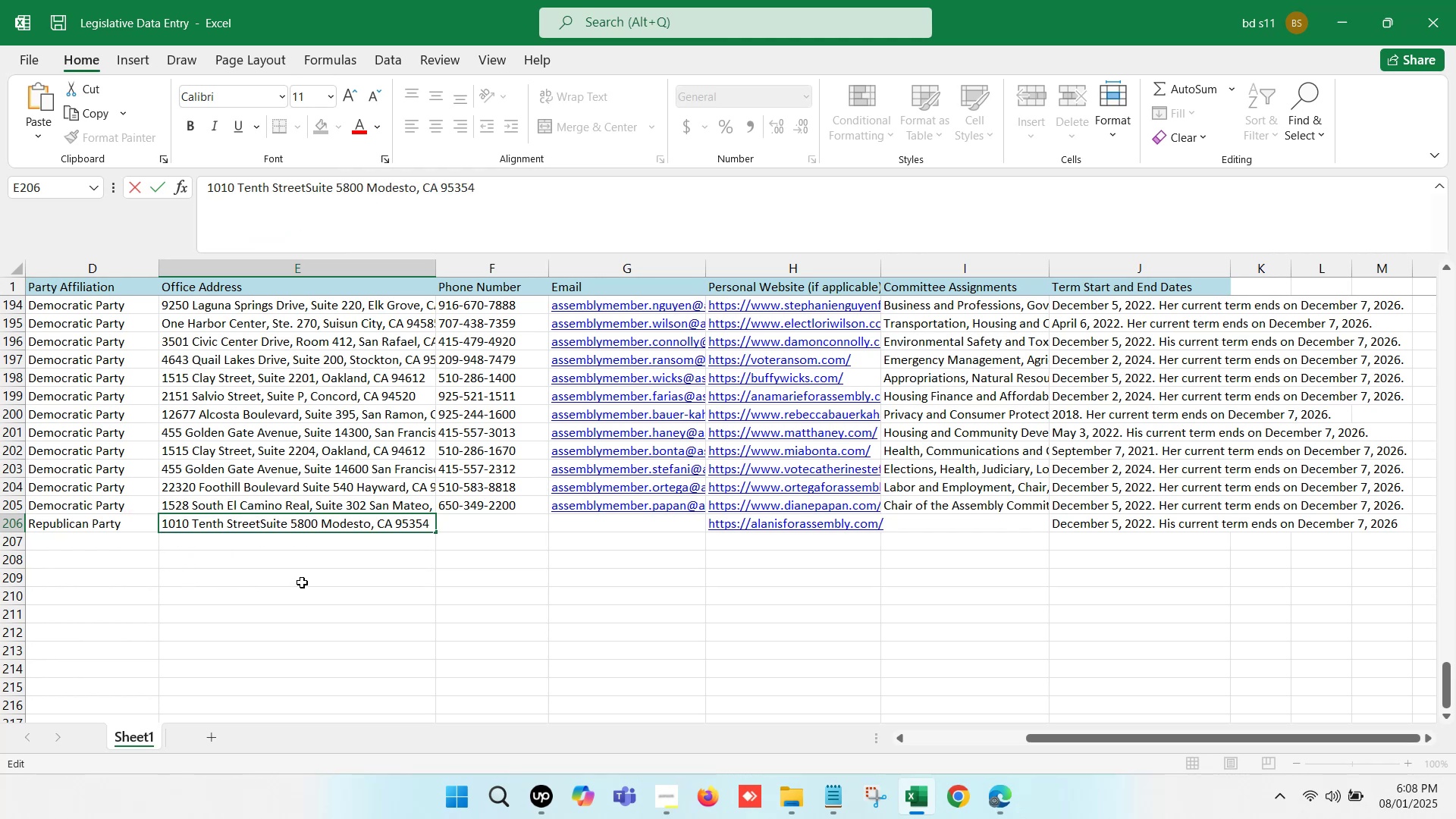 
key(Comma)
 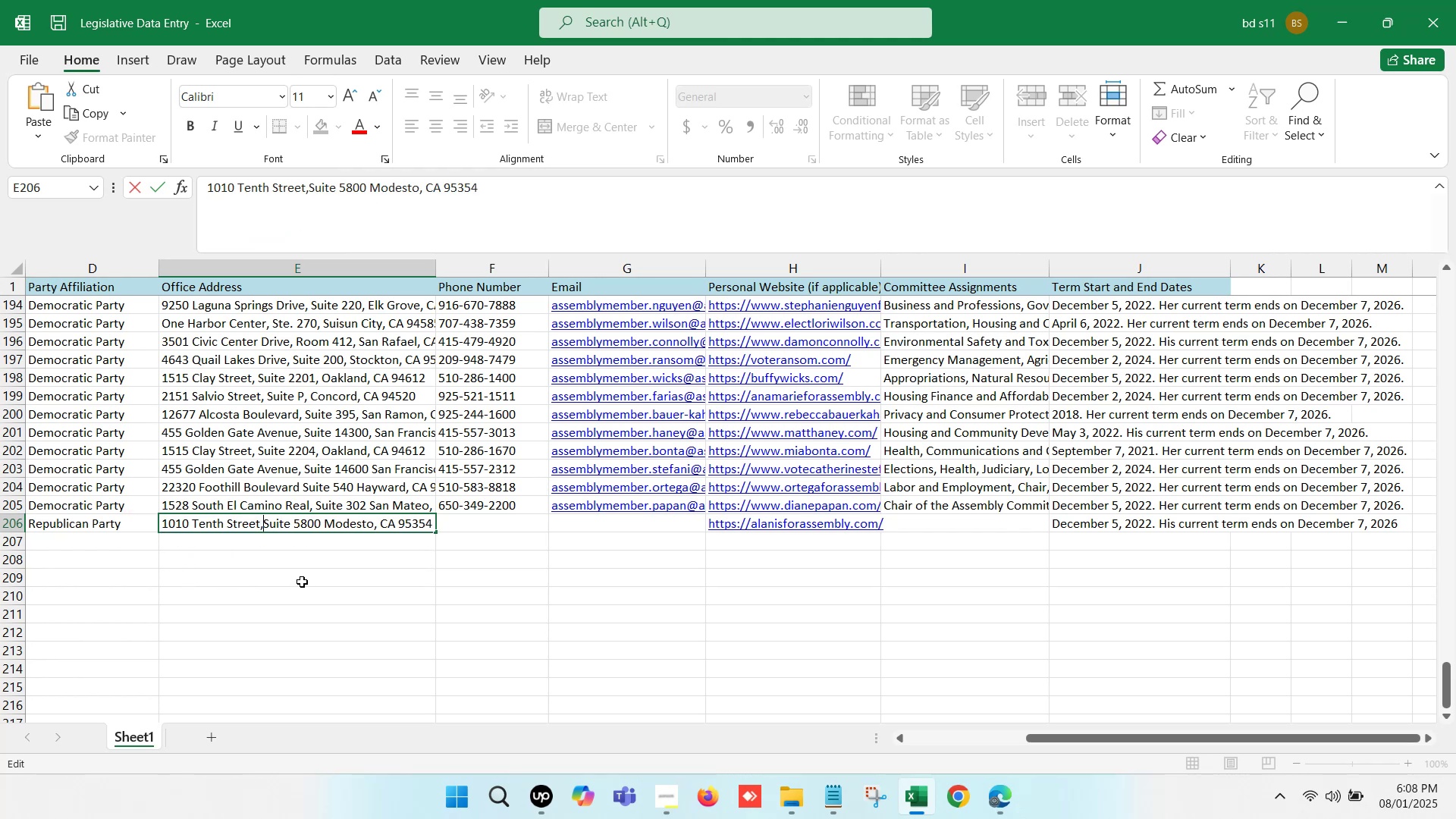 
key(Space)
 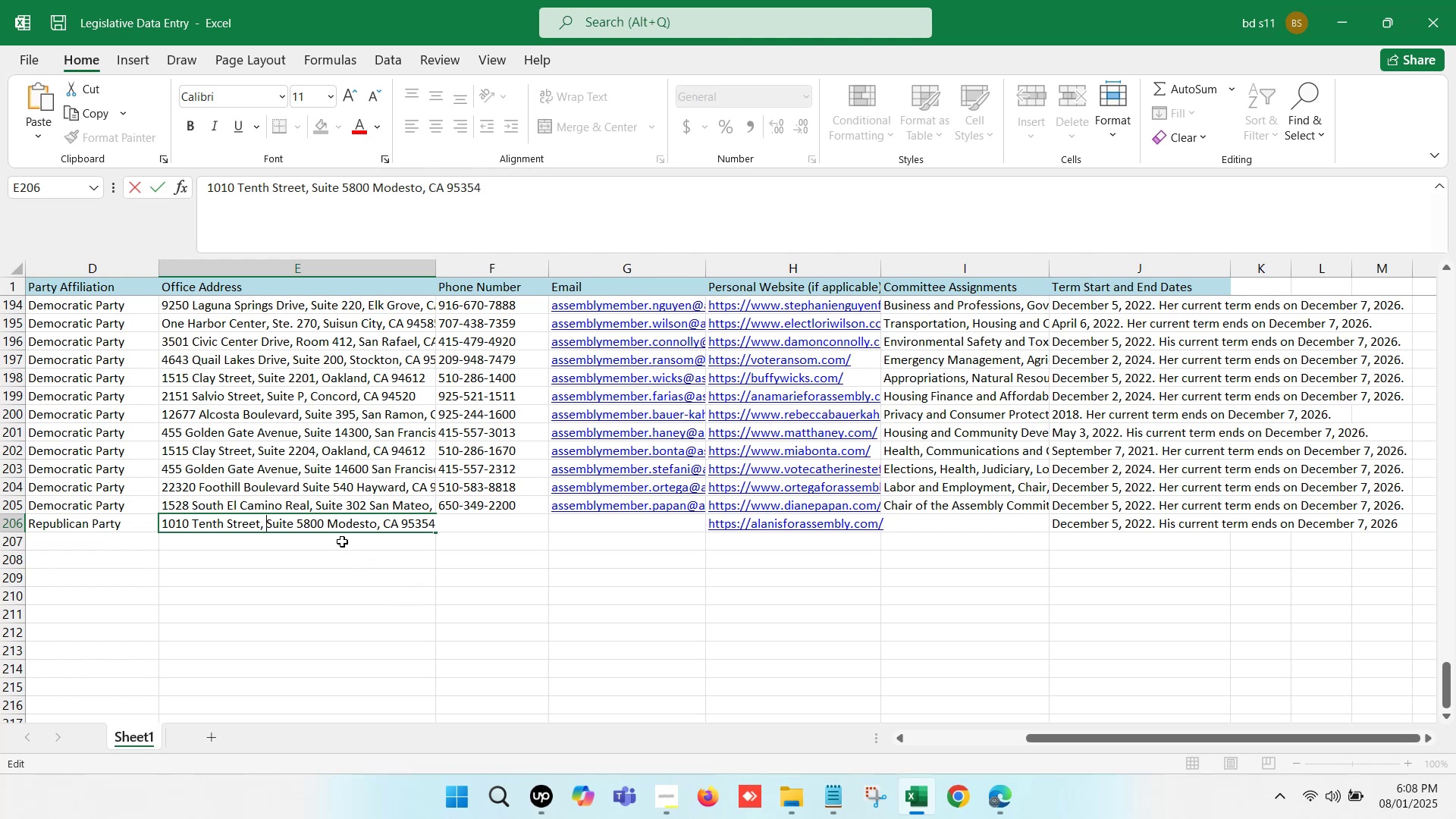 
wait(6.38)
 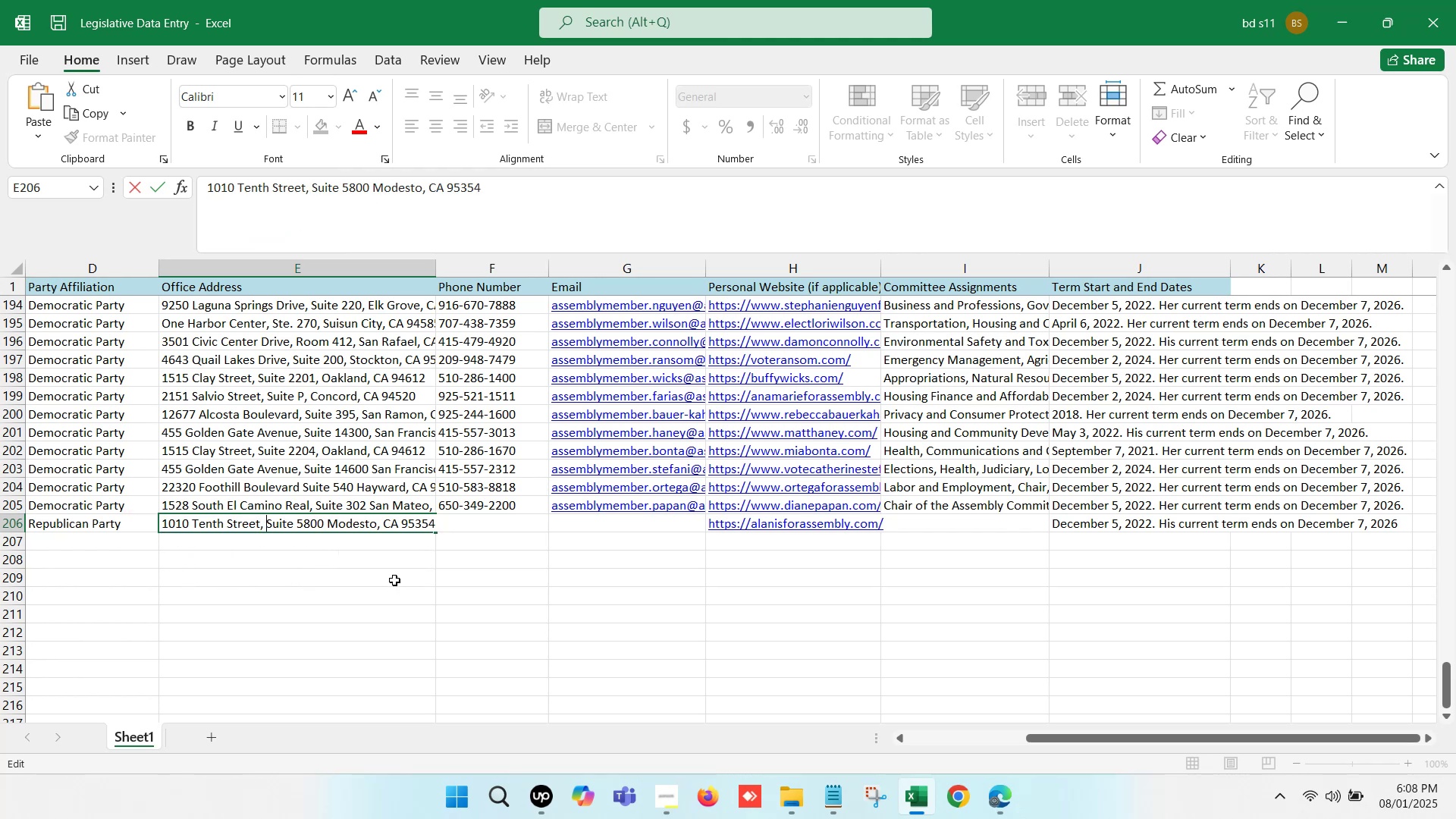 
left_click([322, 520])
 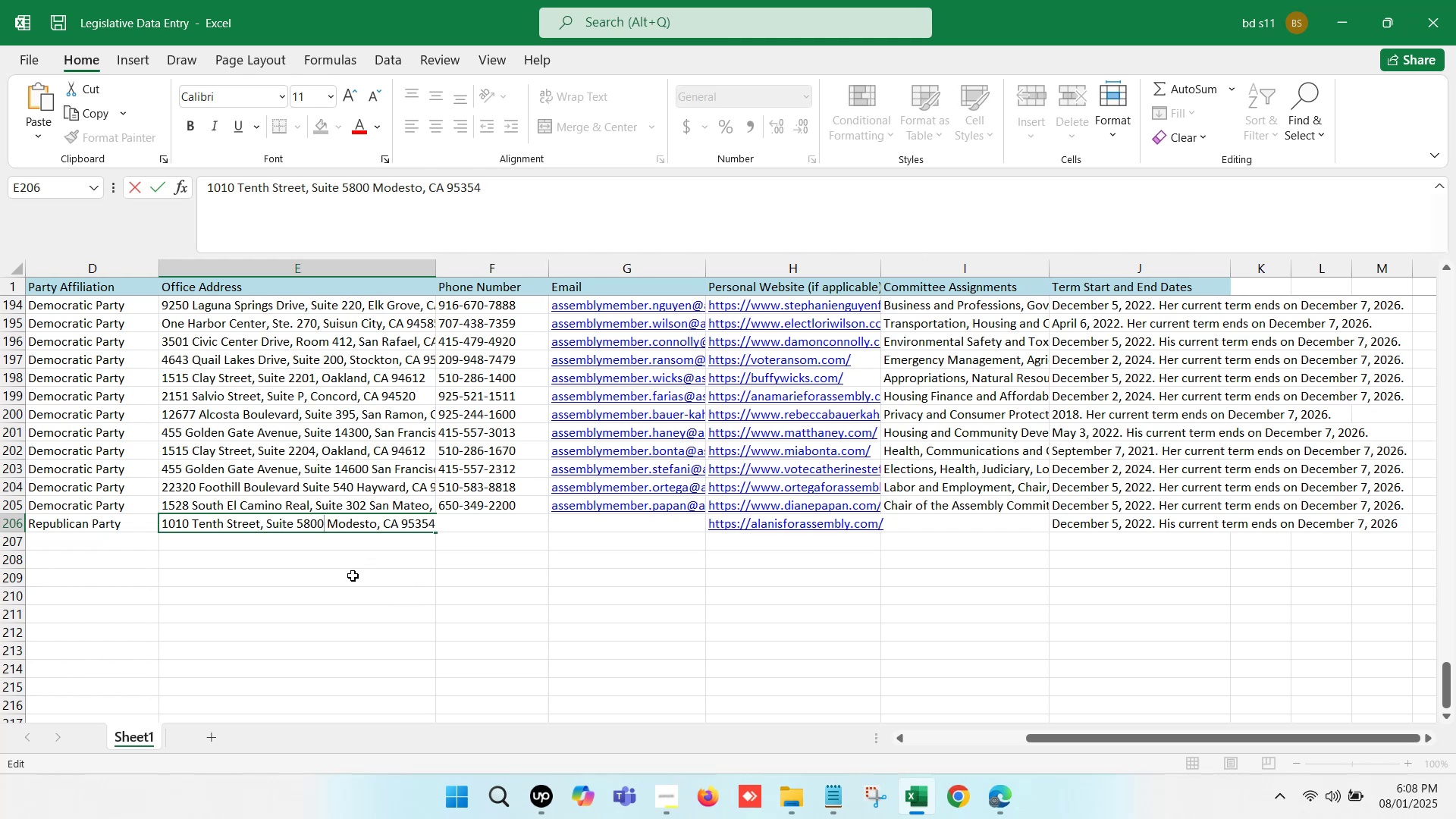 
key(Comma)
 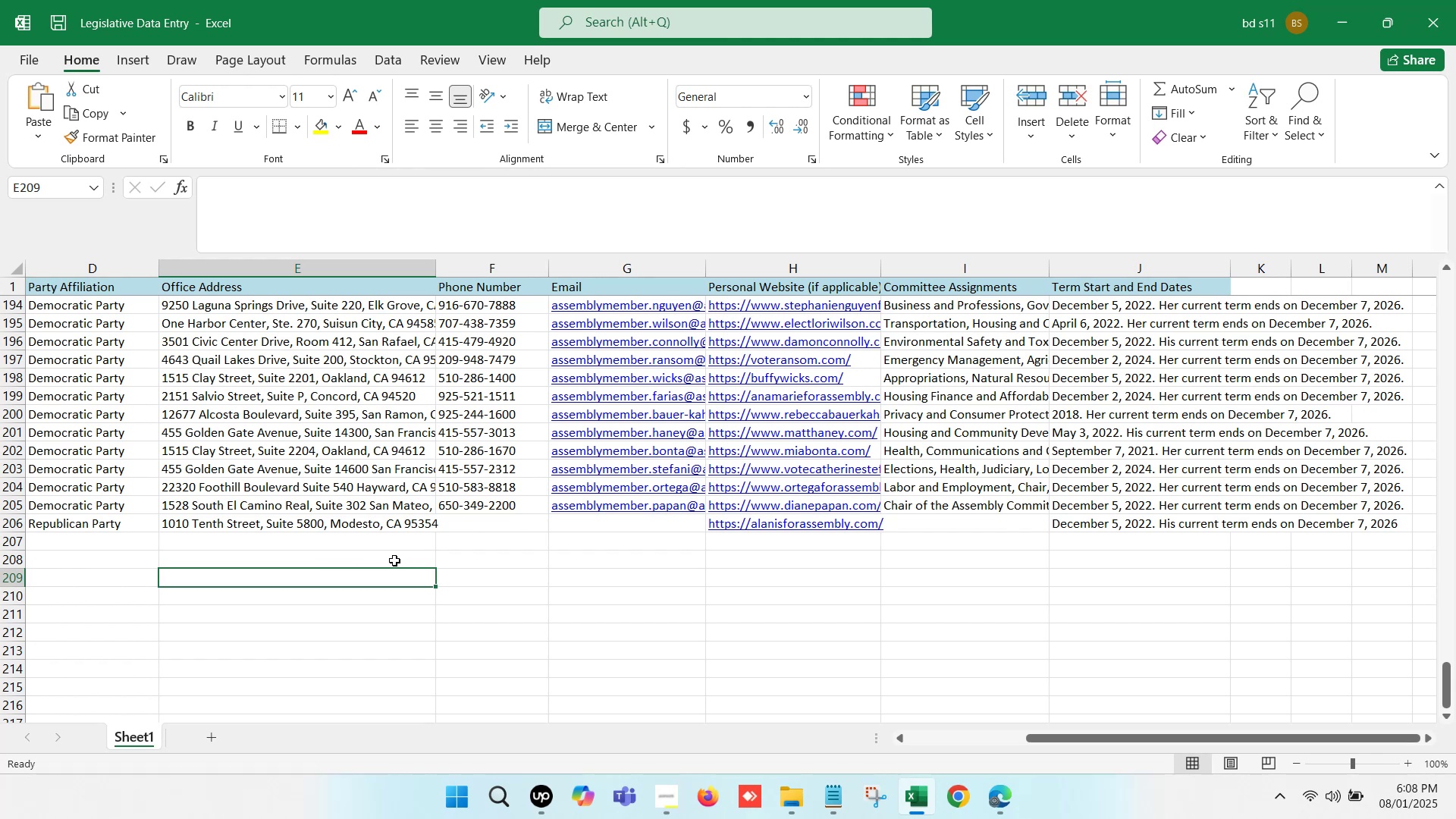 
wait(9.6)
 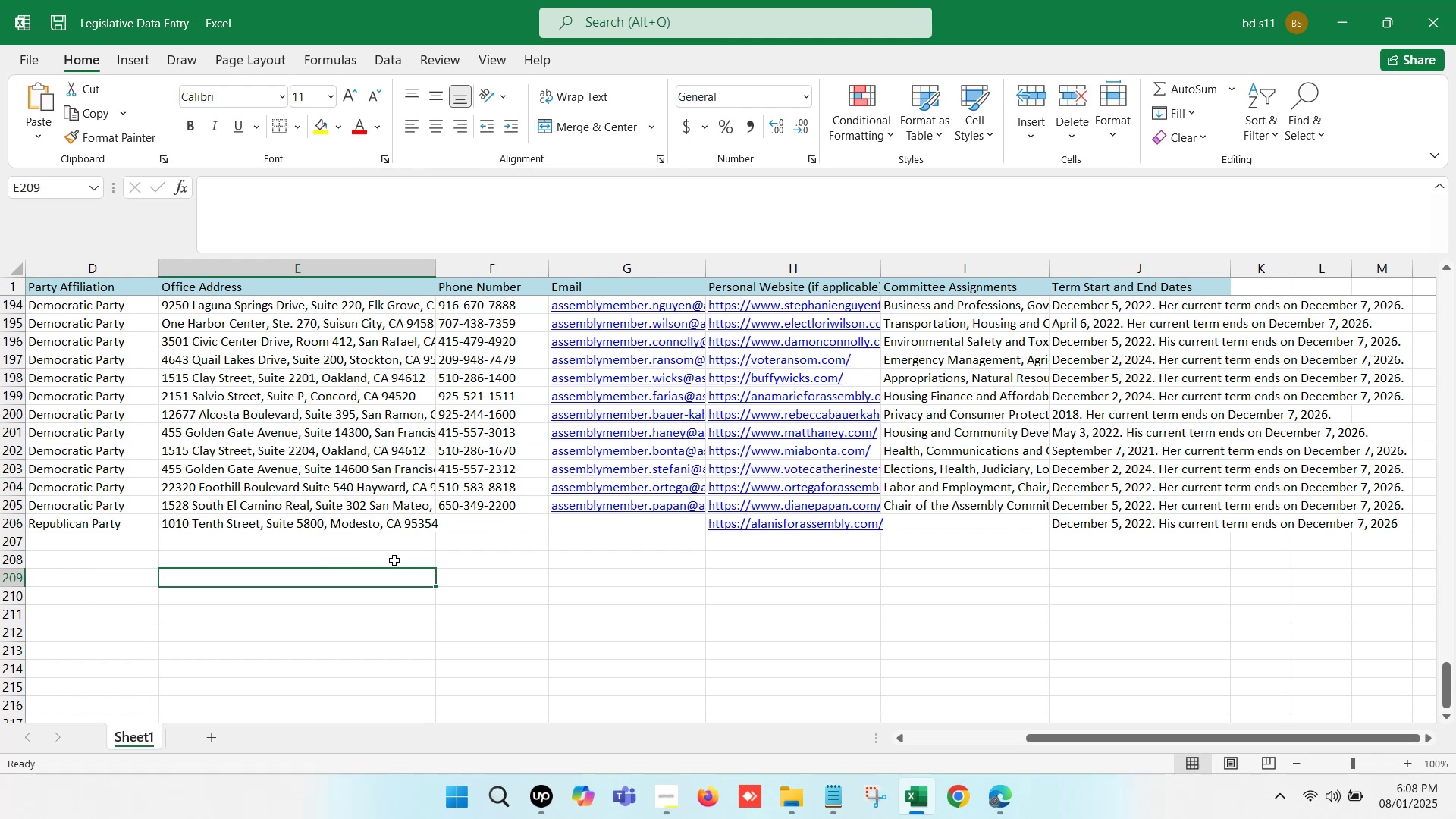 
double_click([579, 525])
 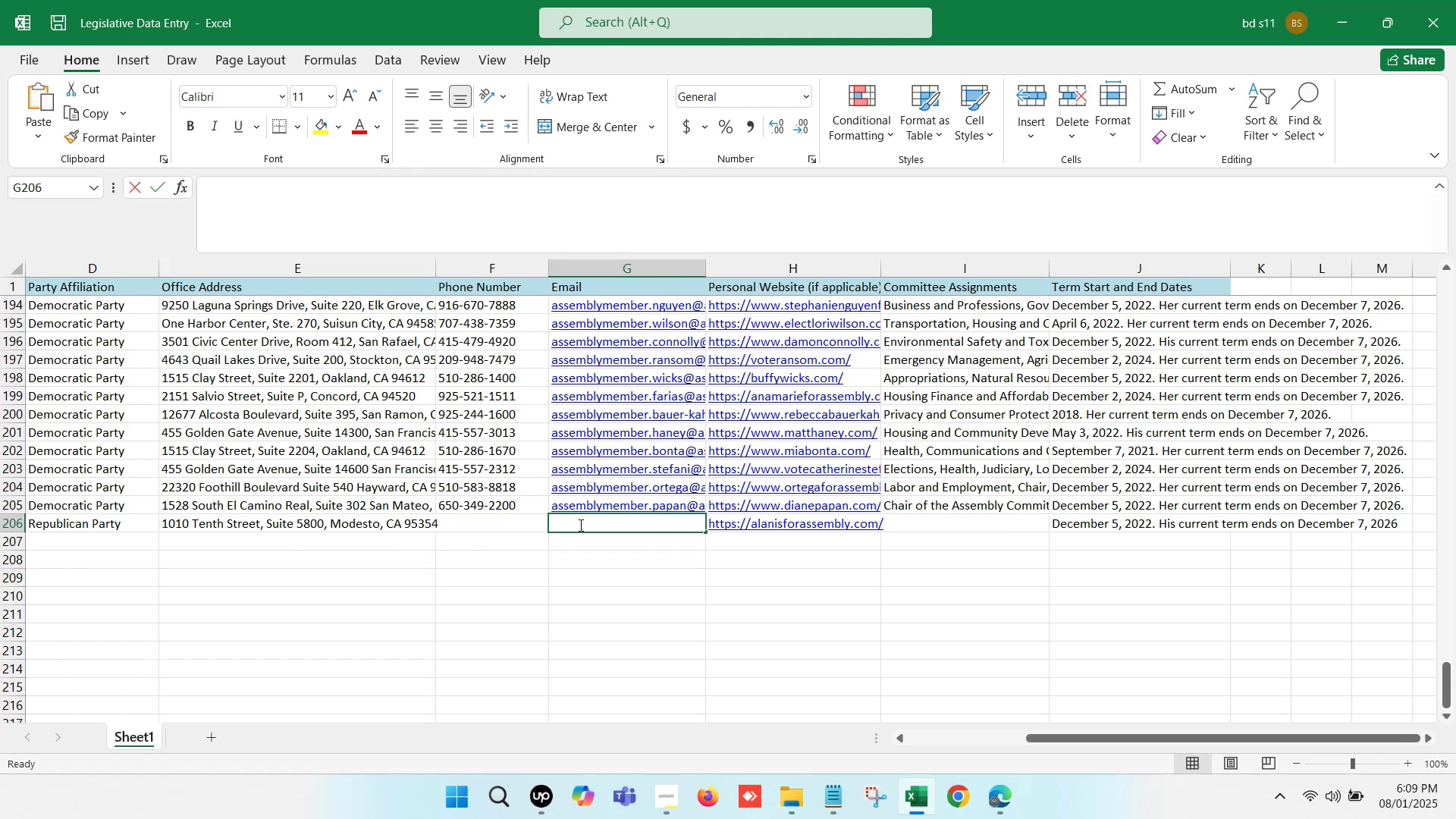 
key(Control+V)
 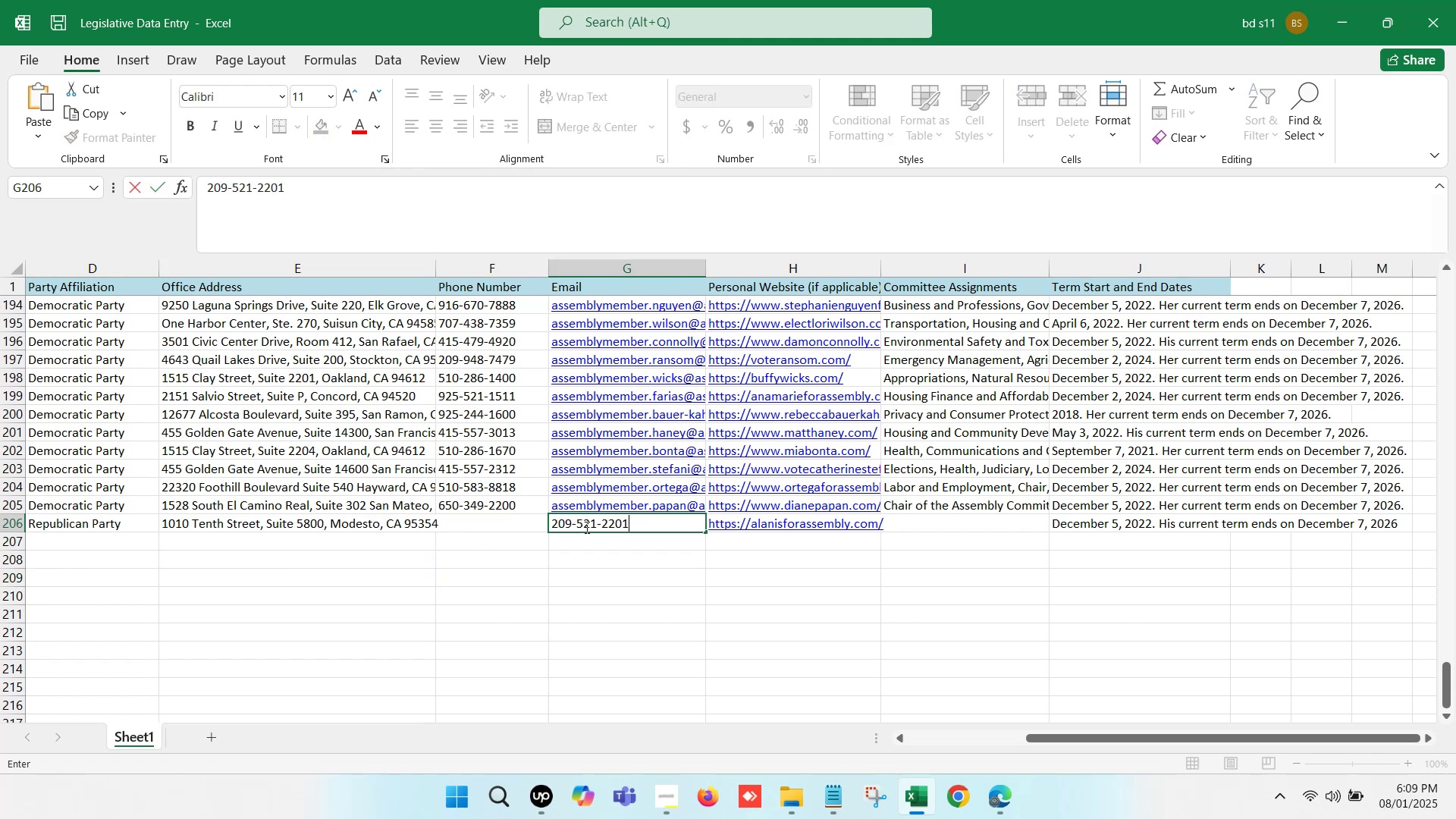 
key(Control+Z)
 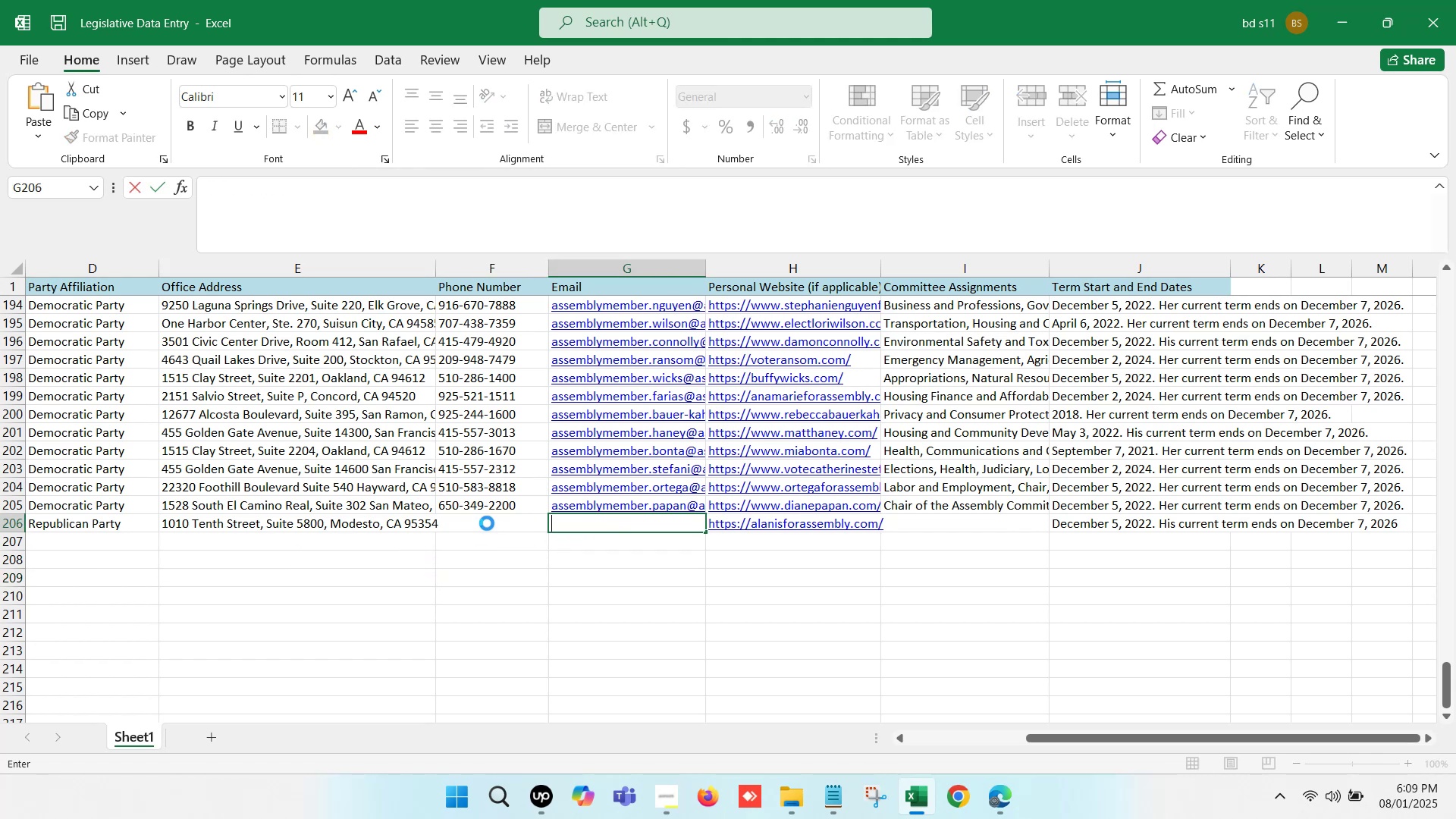 
double_click([487, 523])
 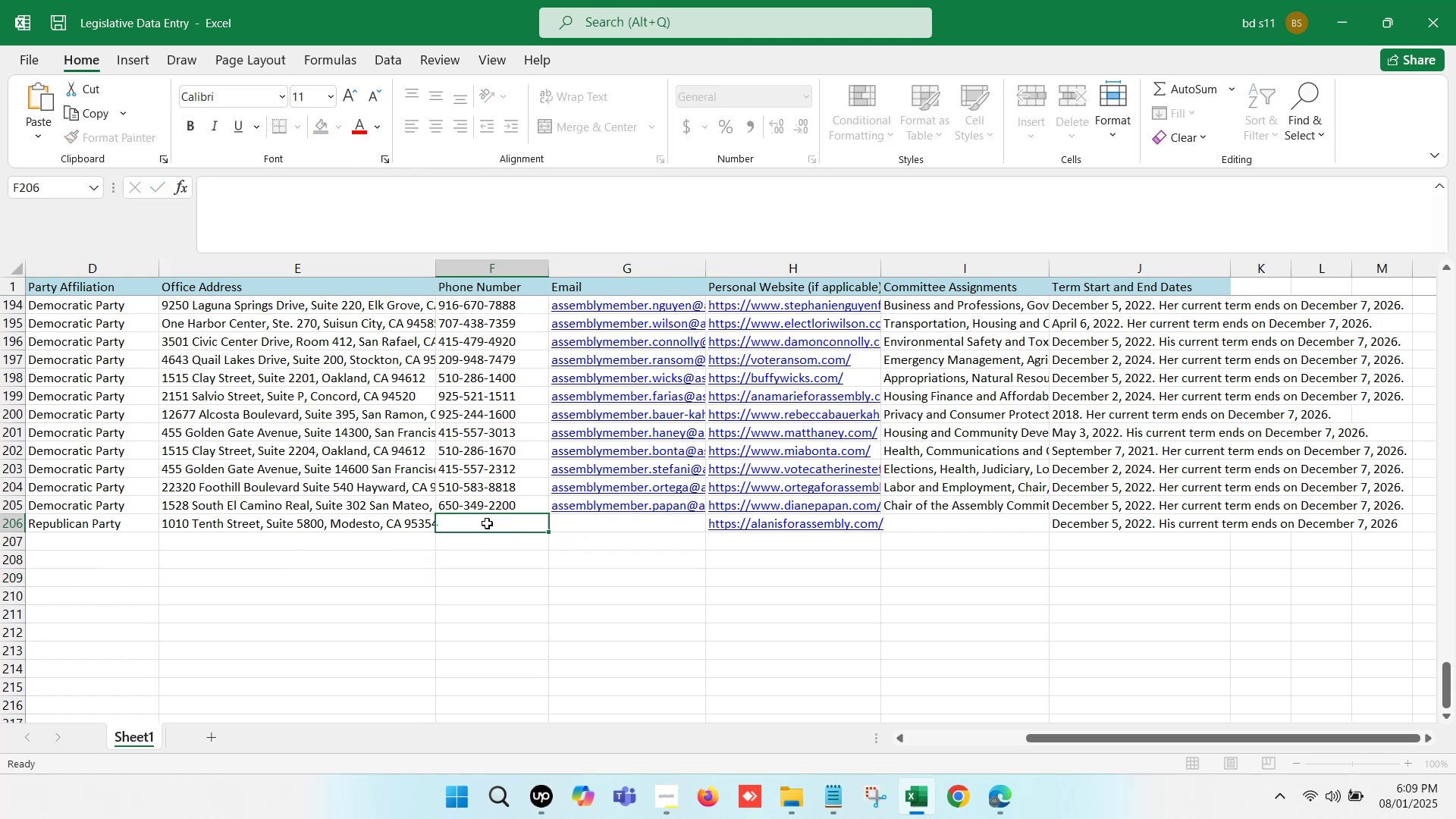 
key(Control+V)
 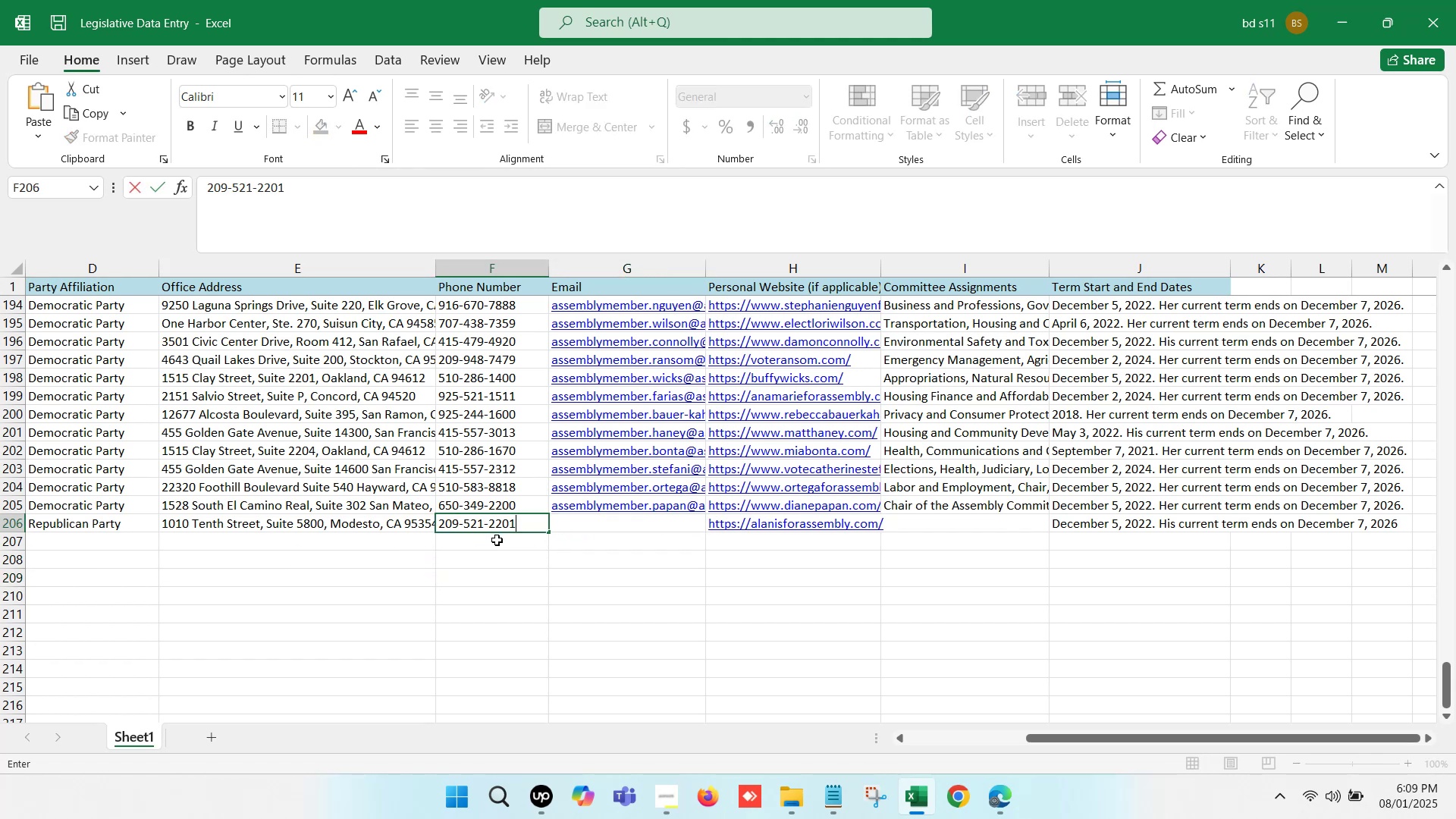 
left_click([496, 551])
 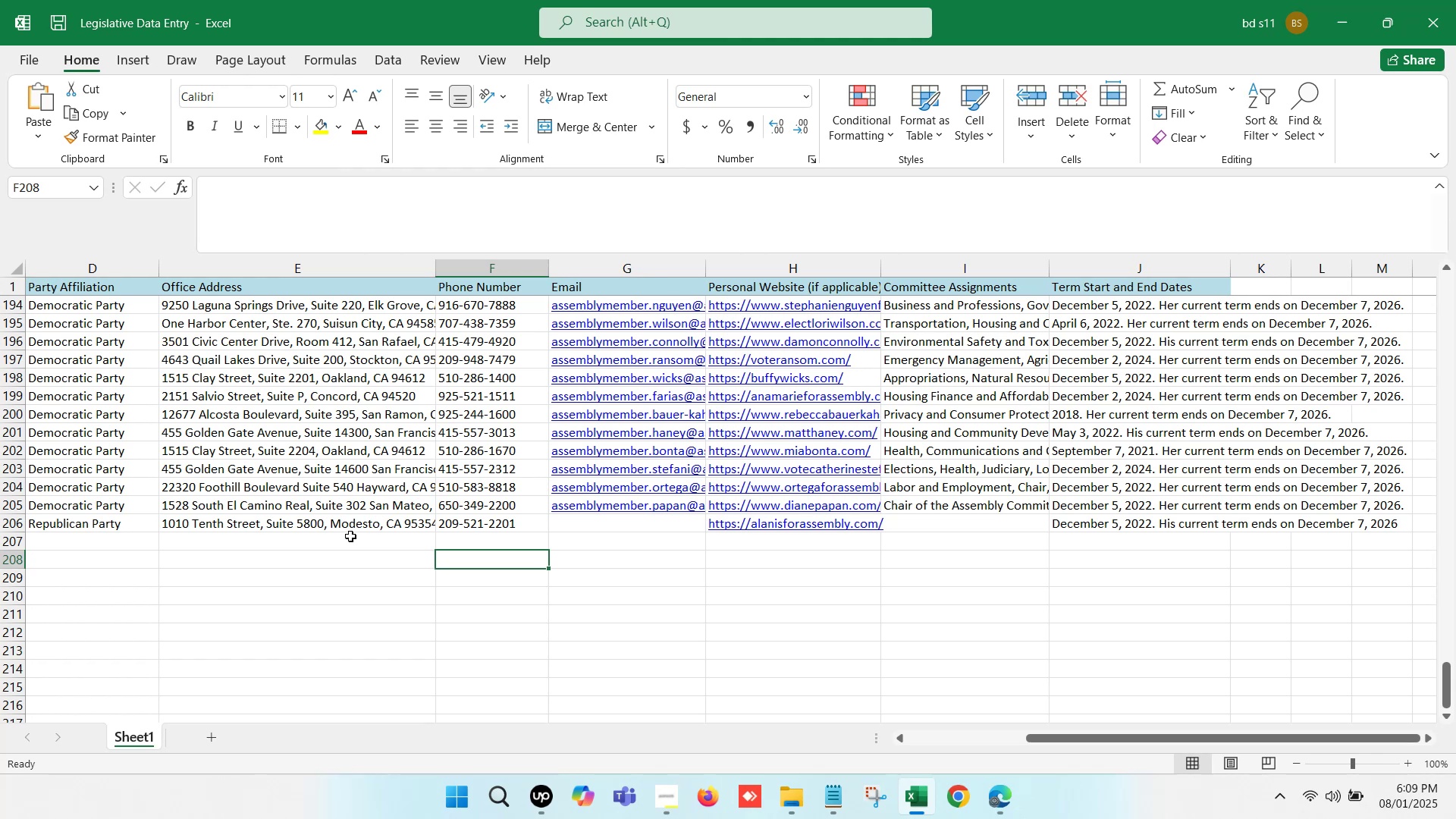 
wait(8.47)
 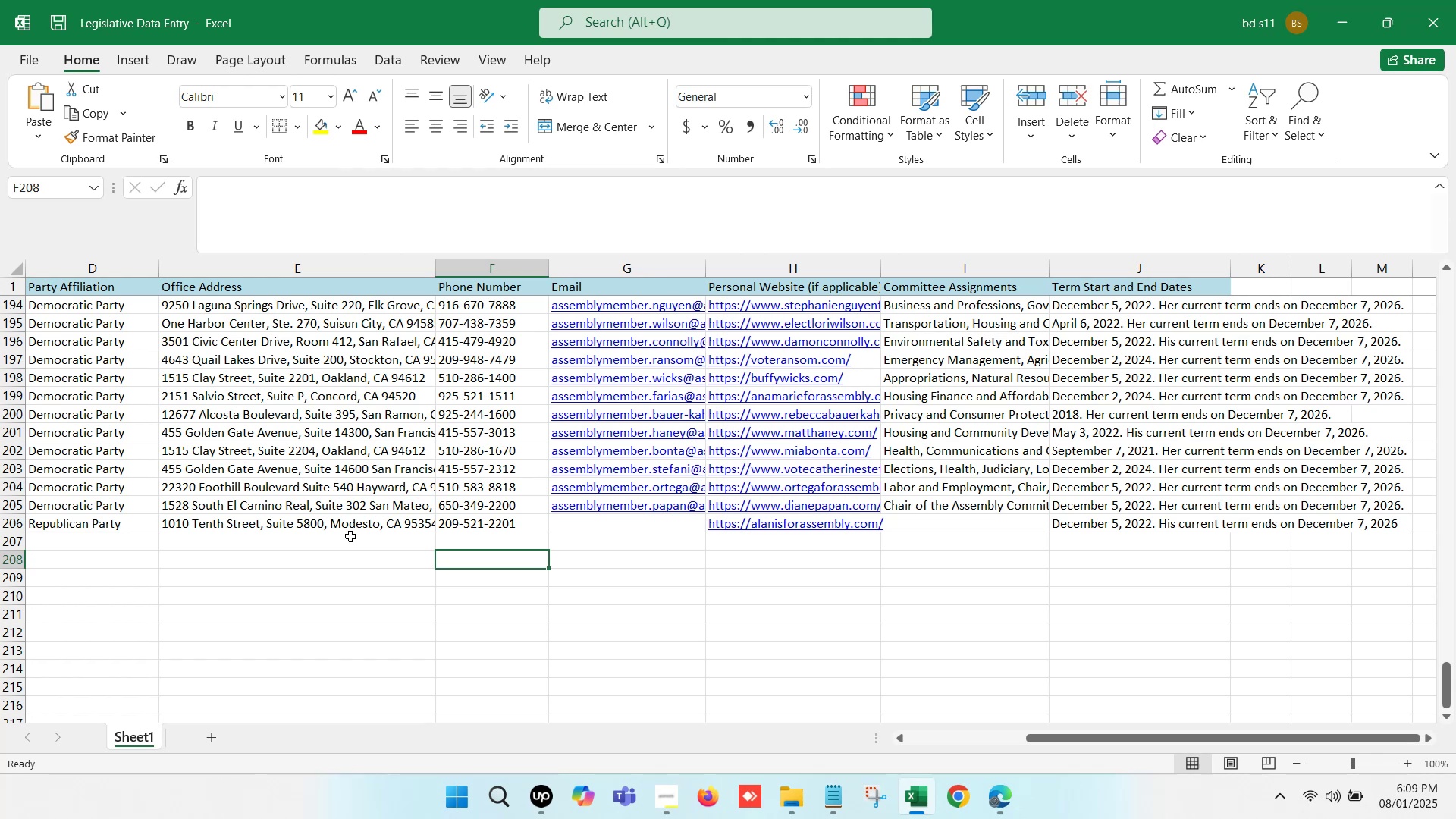 
double_click([371, 504])
 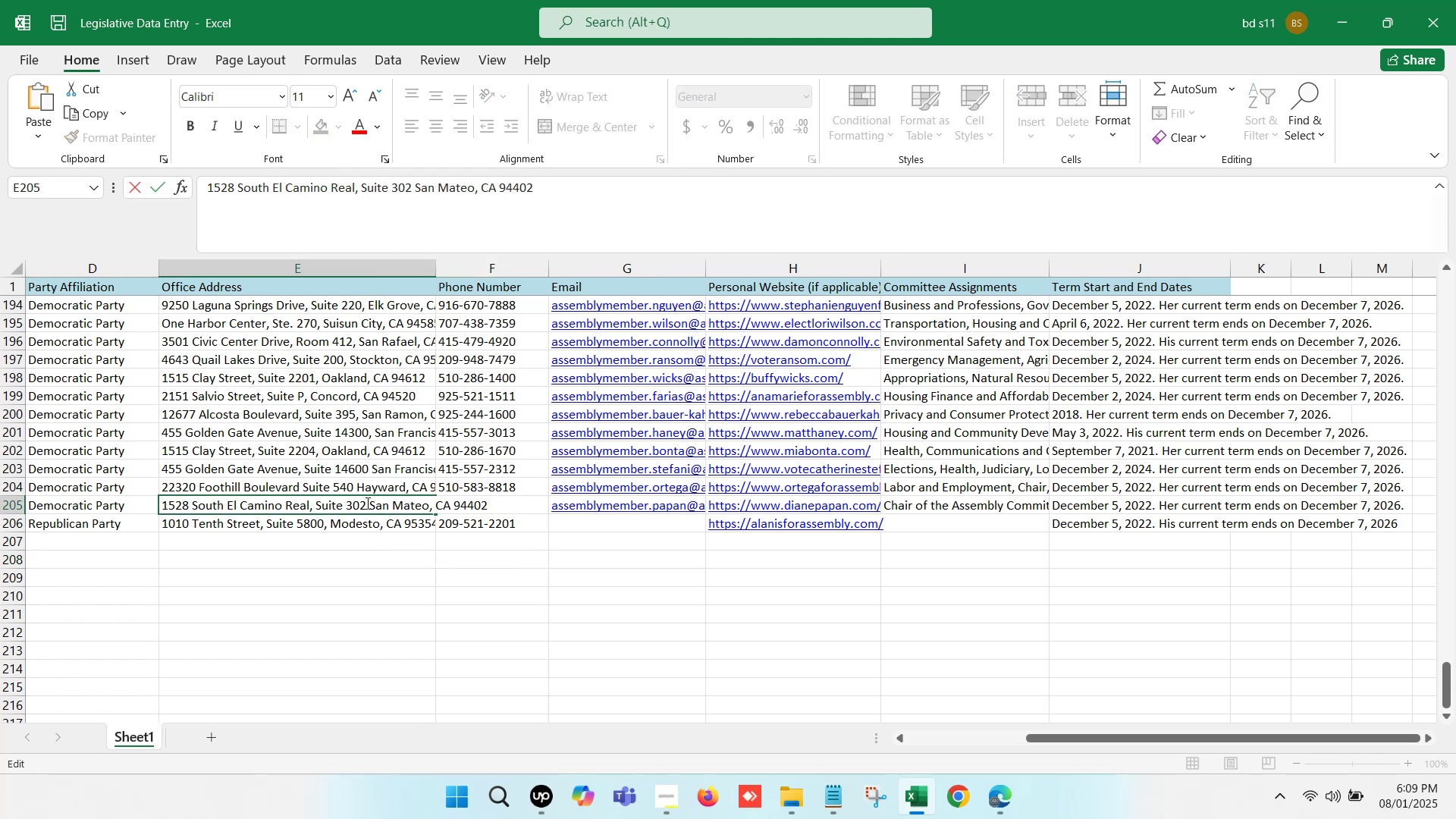 
left_click([366, 501])
 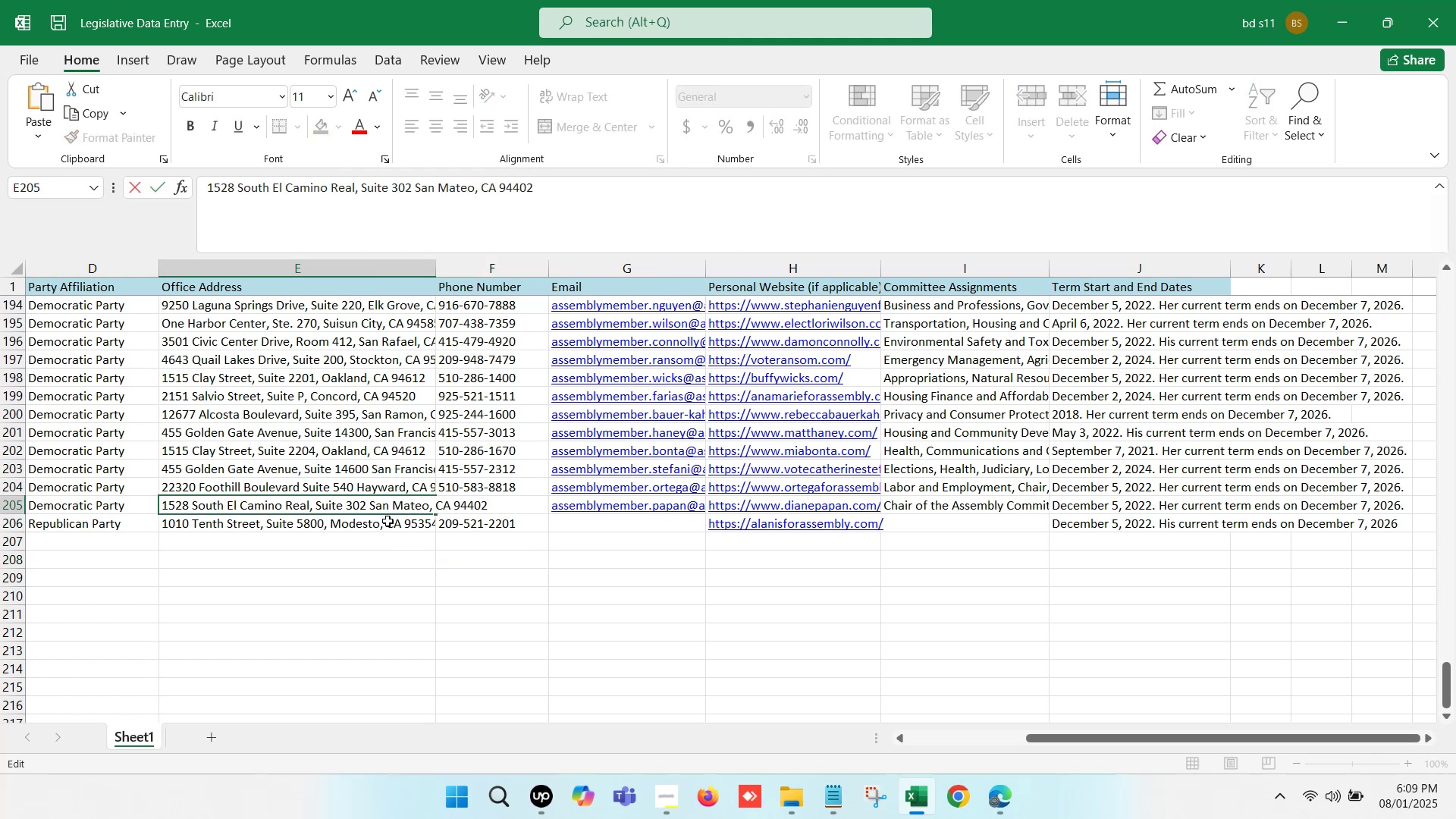 
key(Comma)
 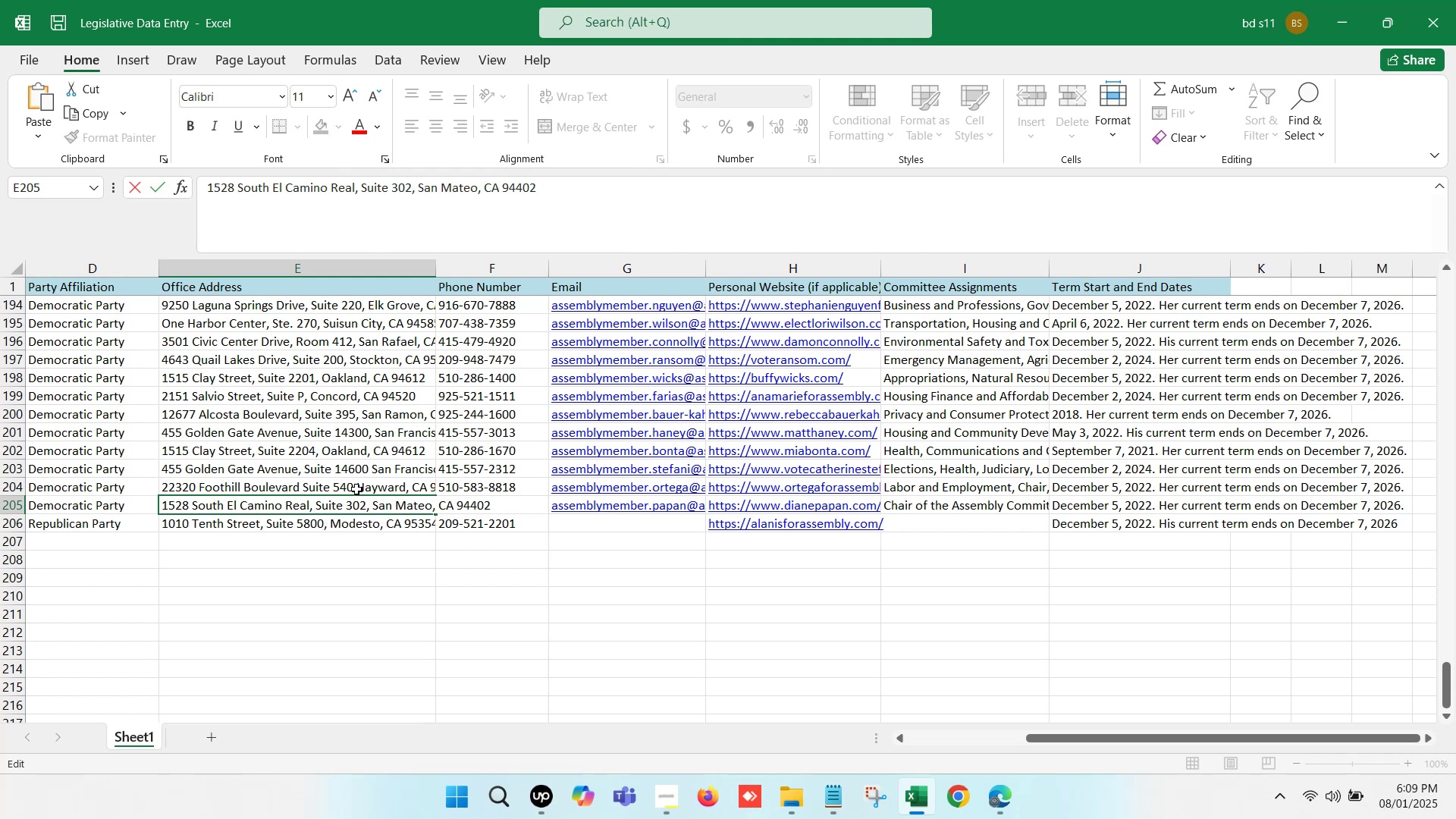 
double_click([354, 485])
 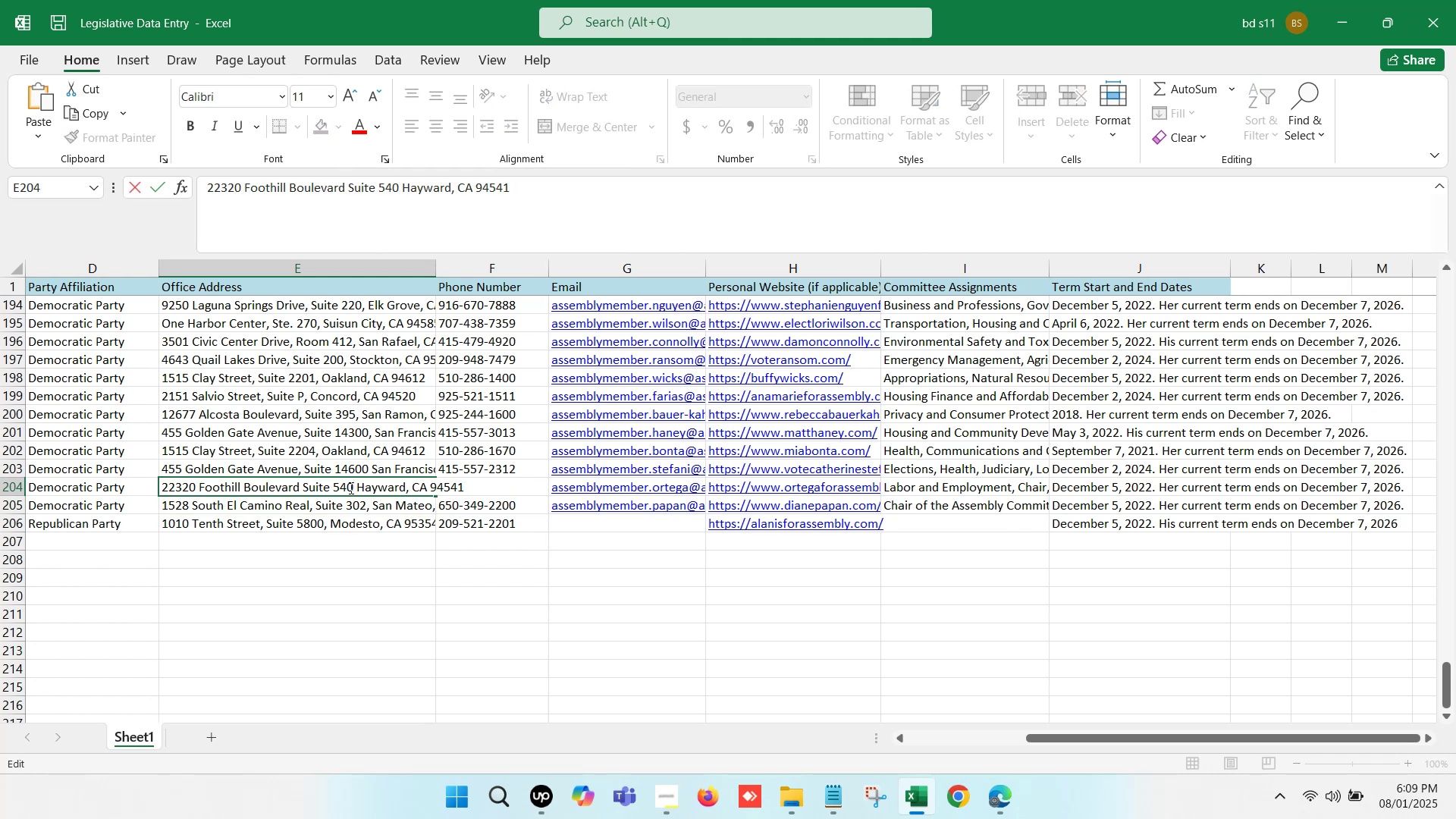 
left_click([353, 483])
 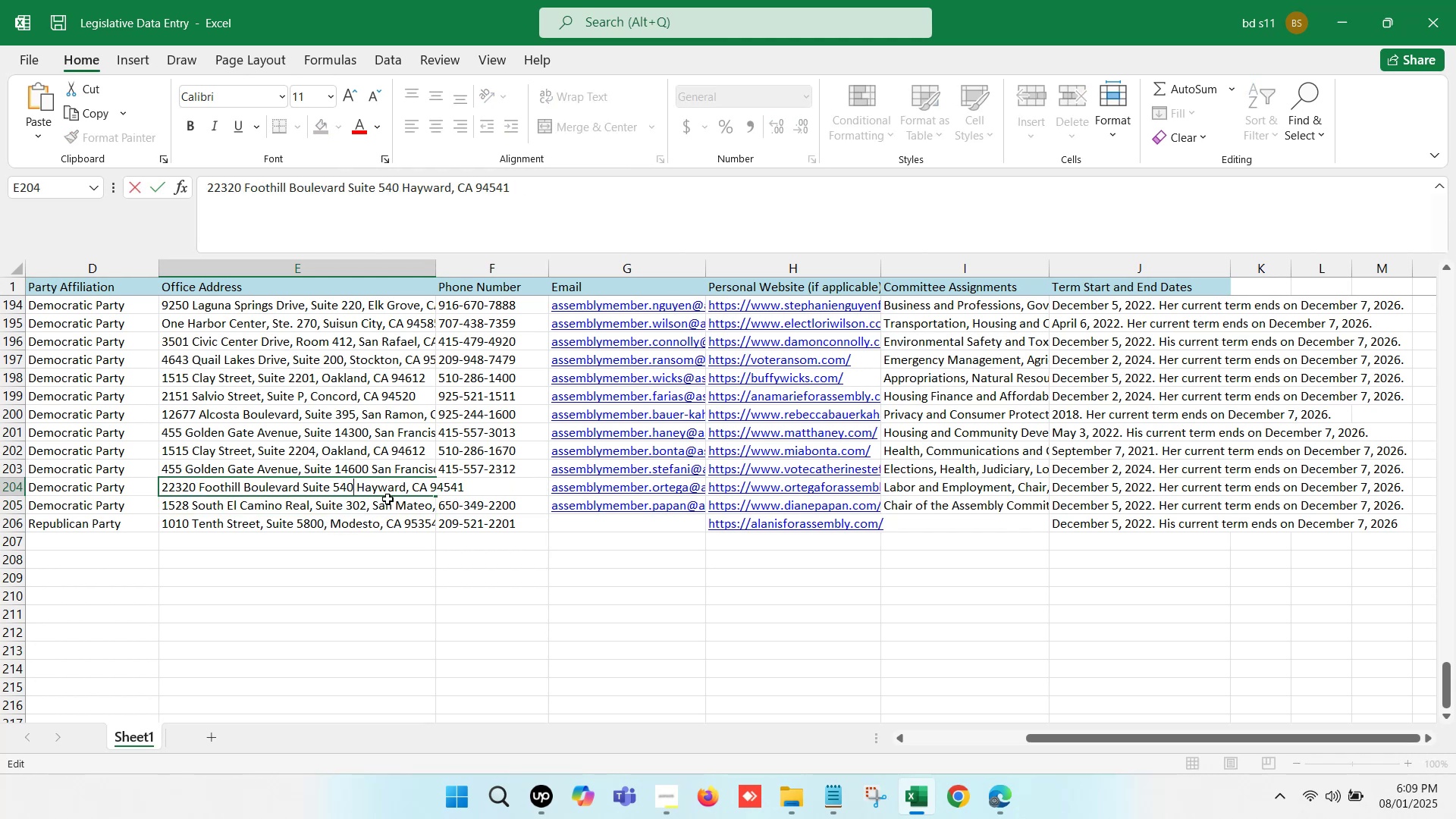 
key(Comma)
 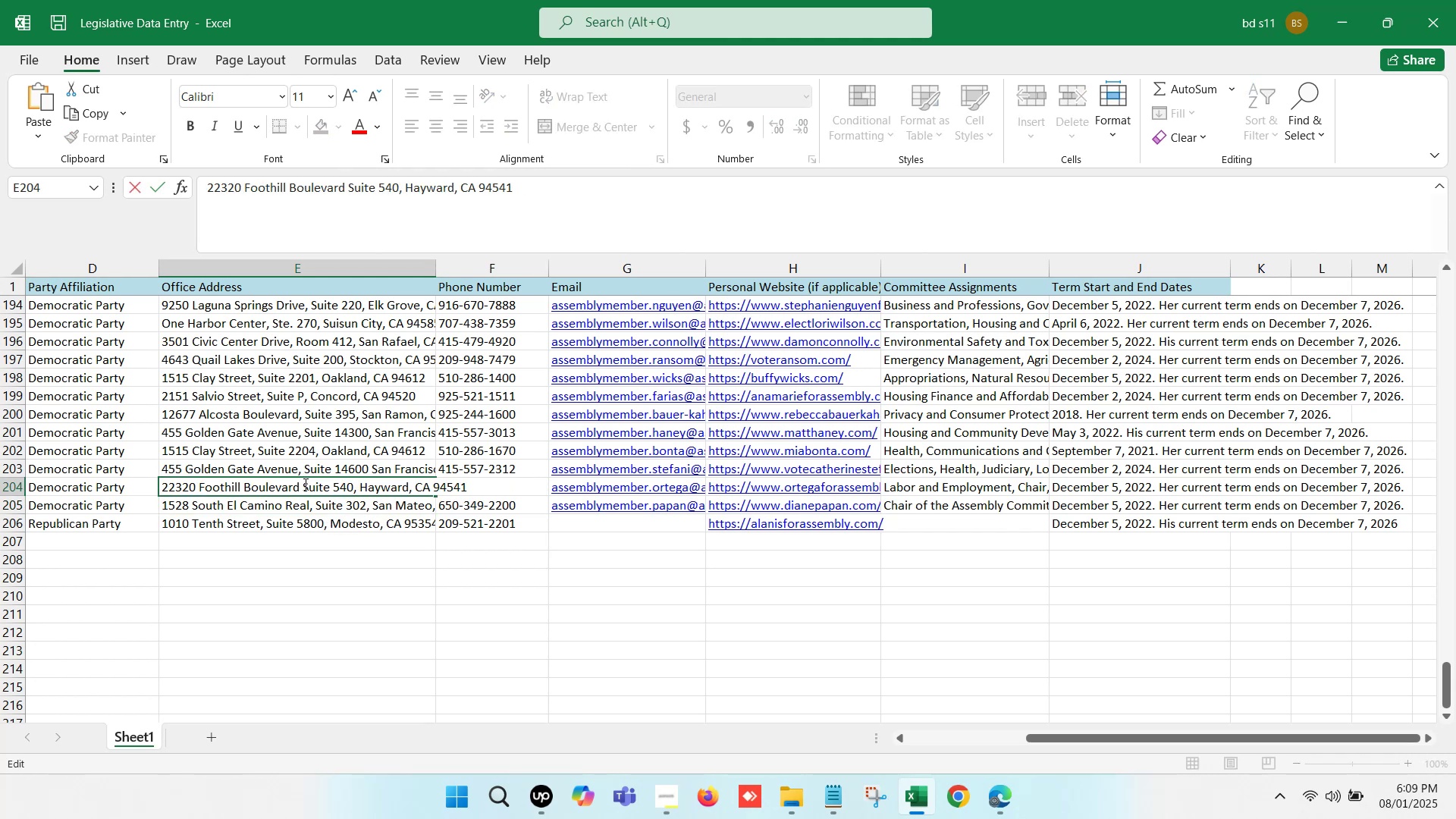 
left_click([301, 482])
 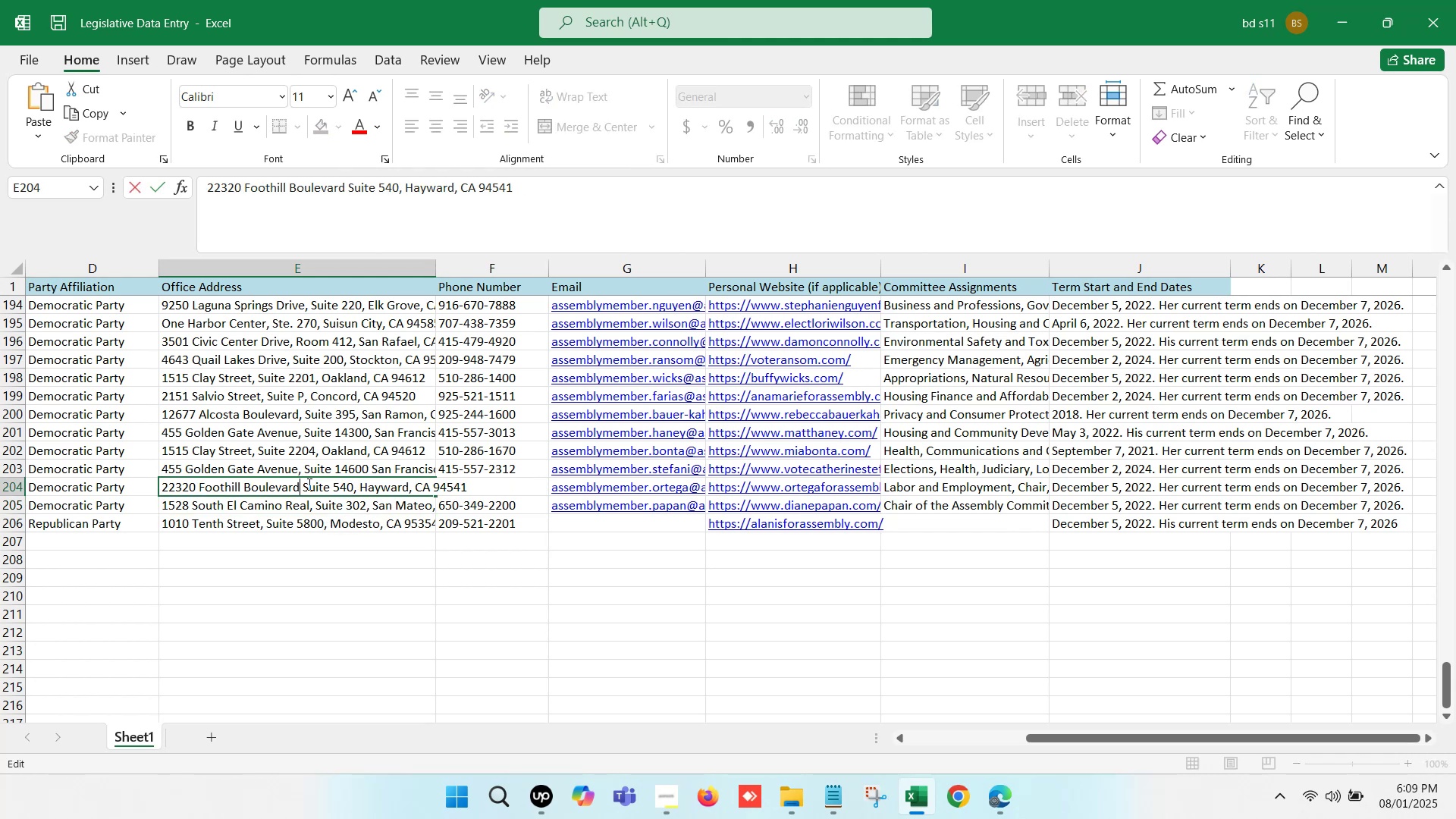 
key(Comma)
 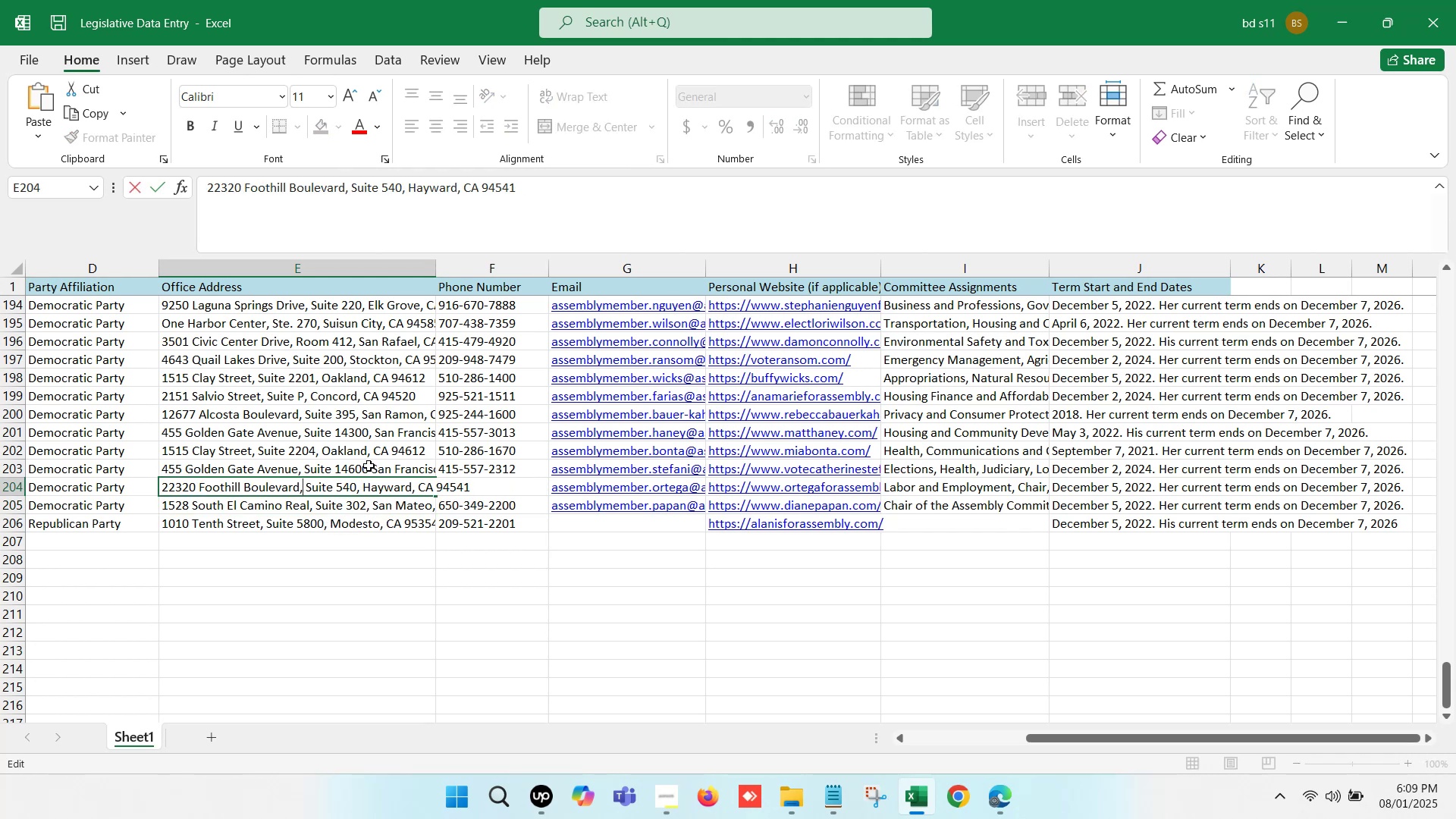 
double_click([369, 466])
 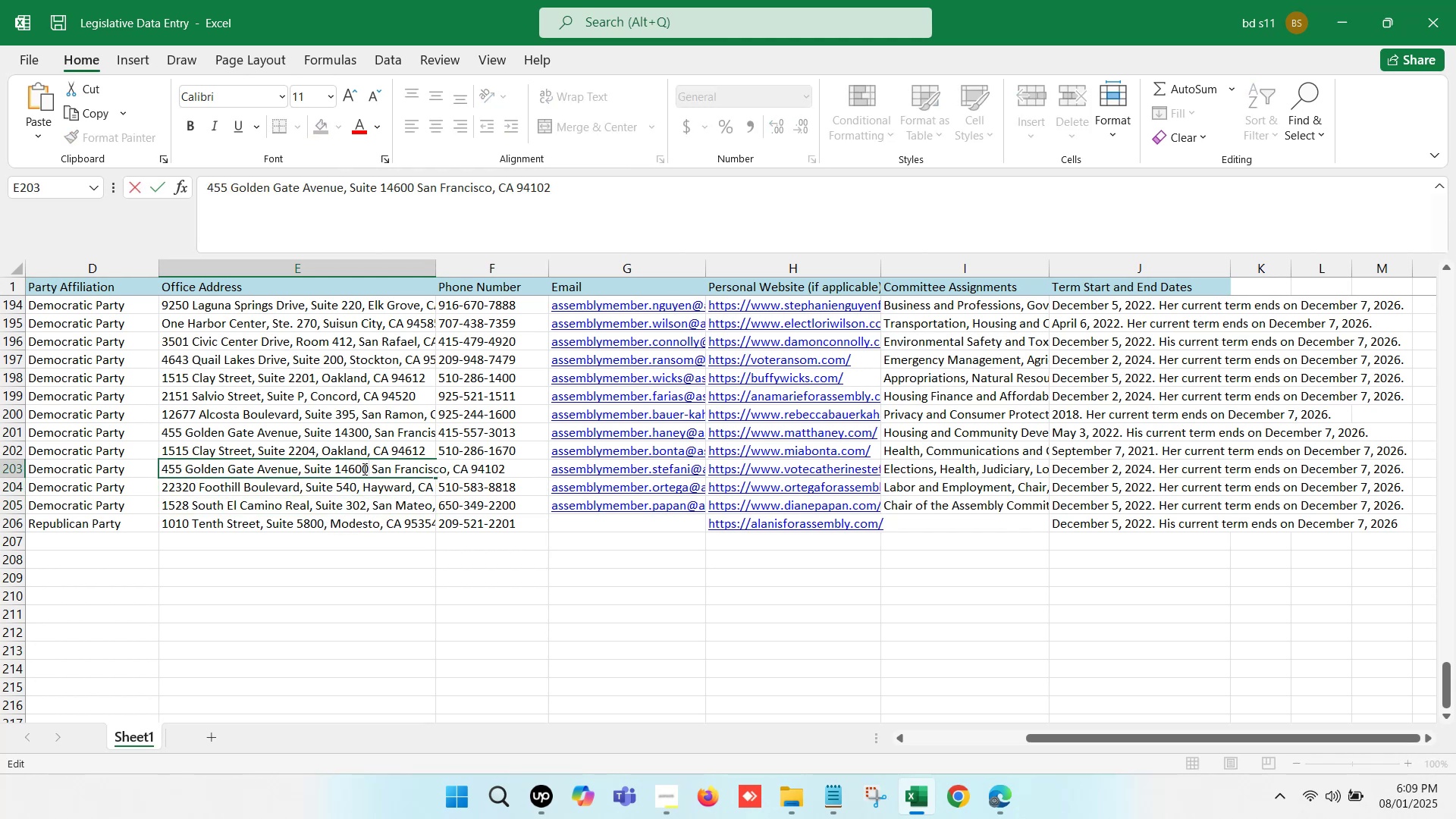 
left_click([366, 464])
 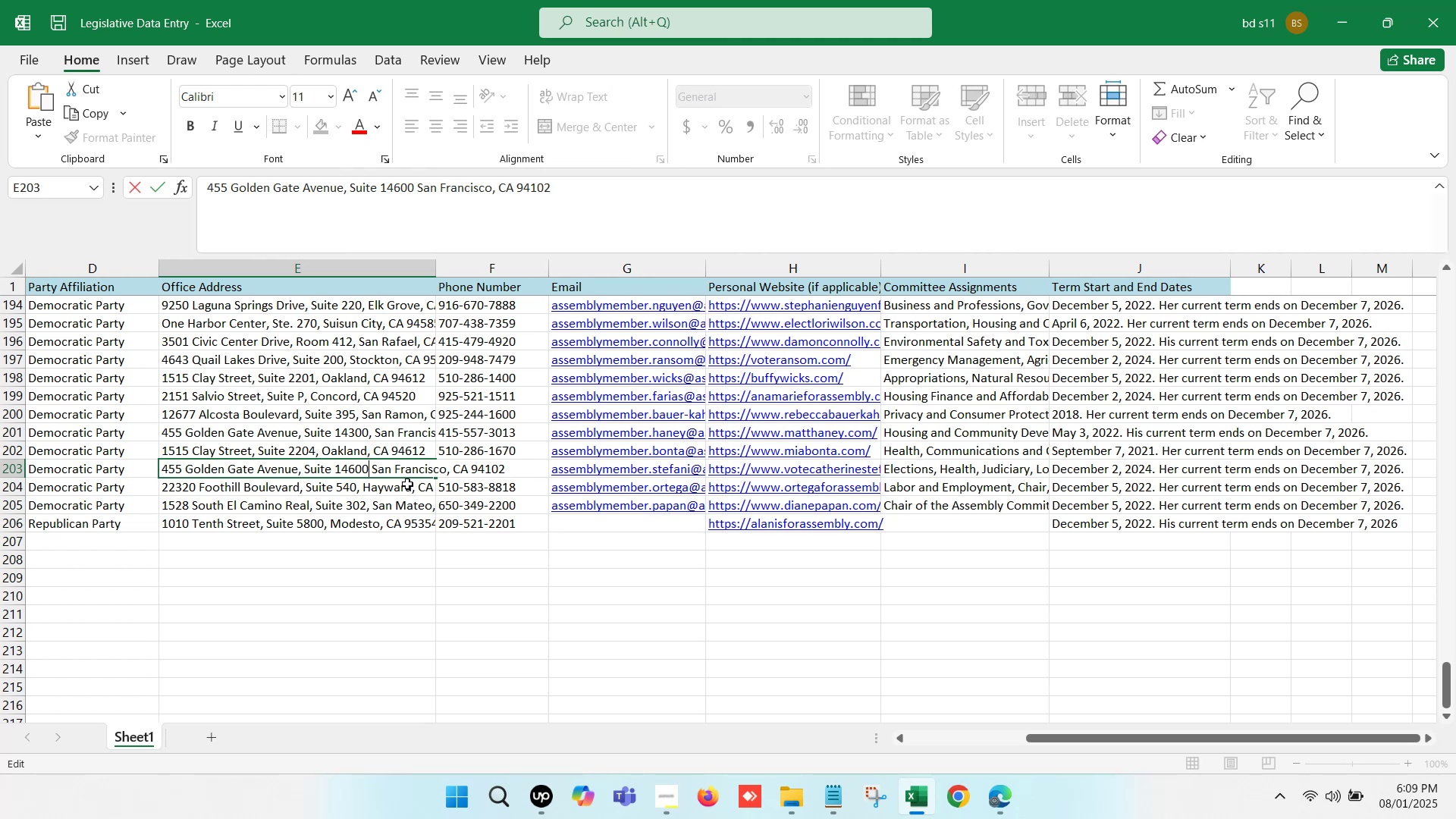 
key(Comma)
 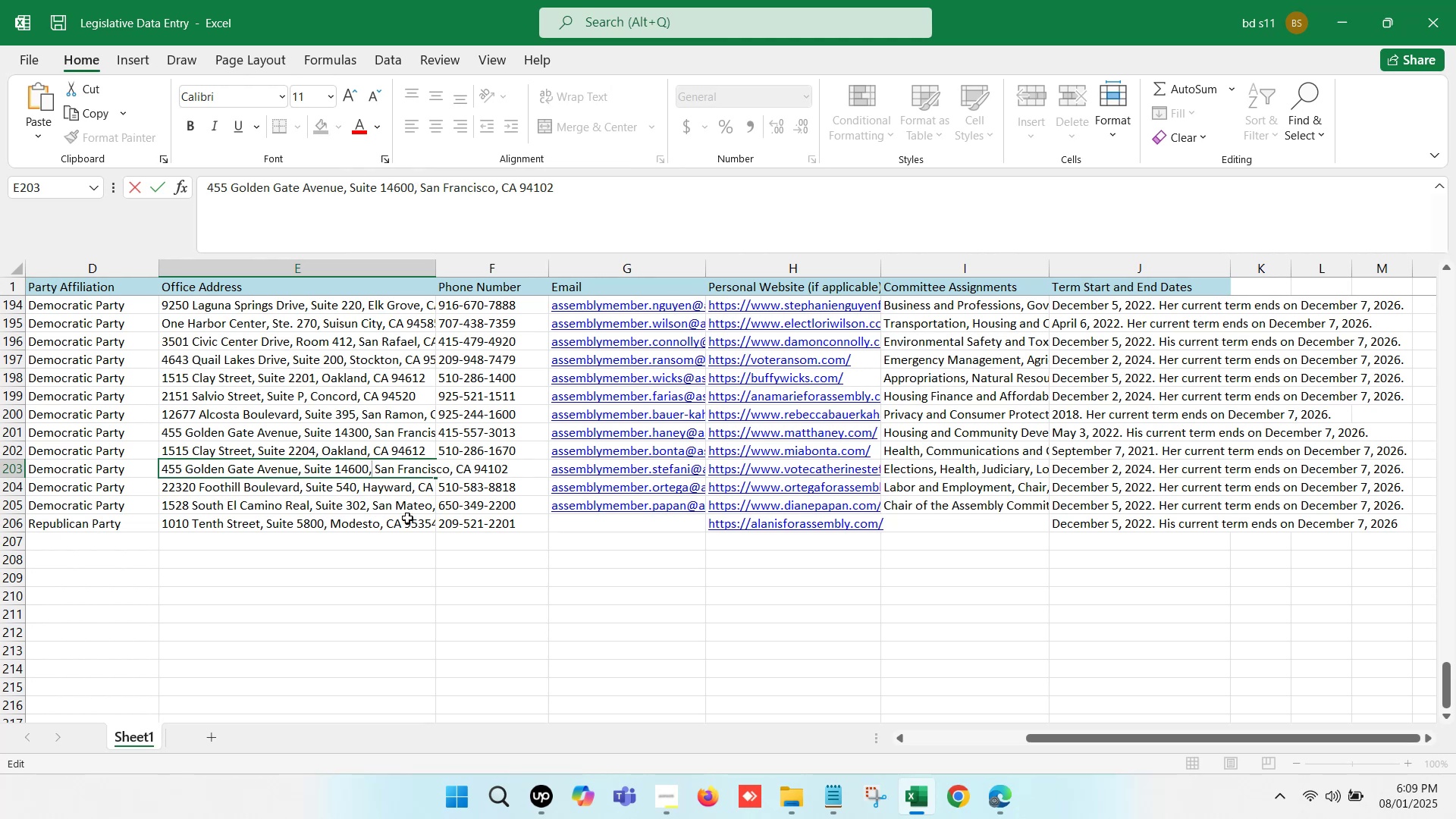 
left_click([391, 569])
 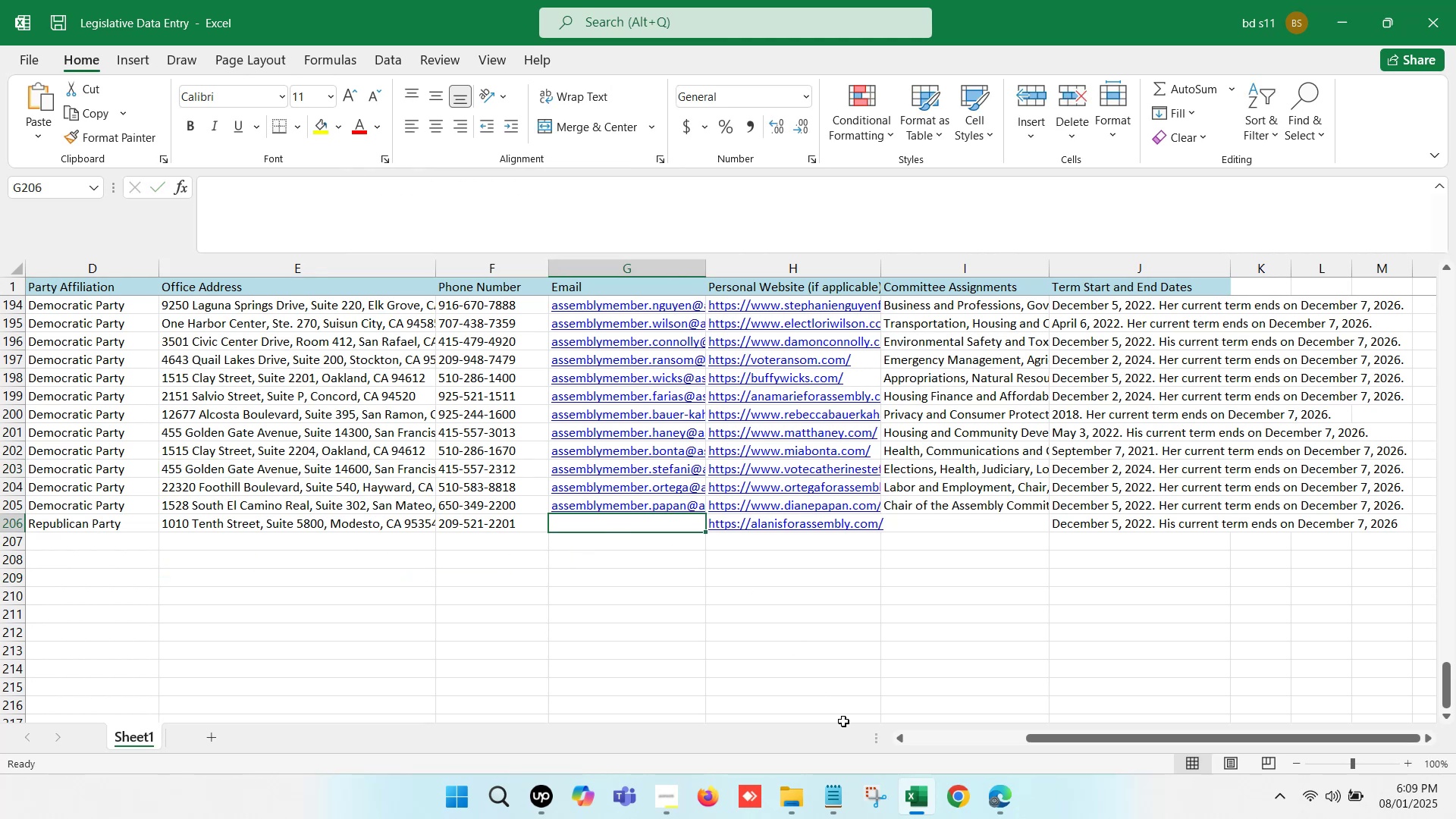 
left_click([1003, 807])
 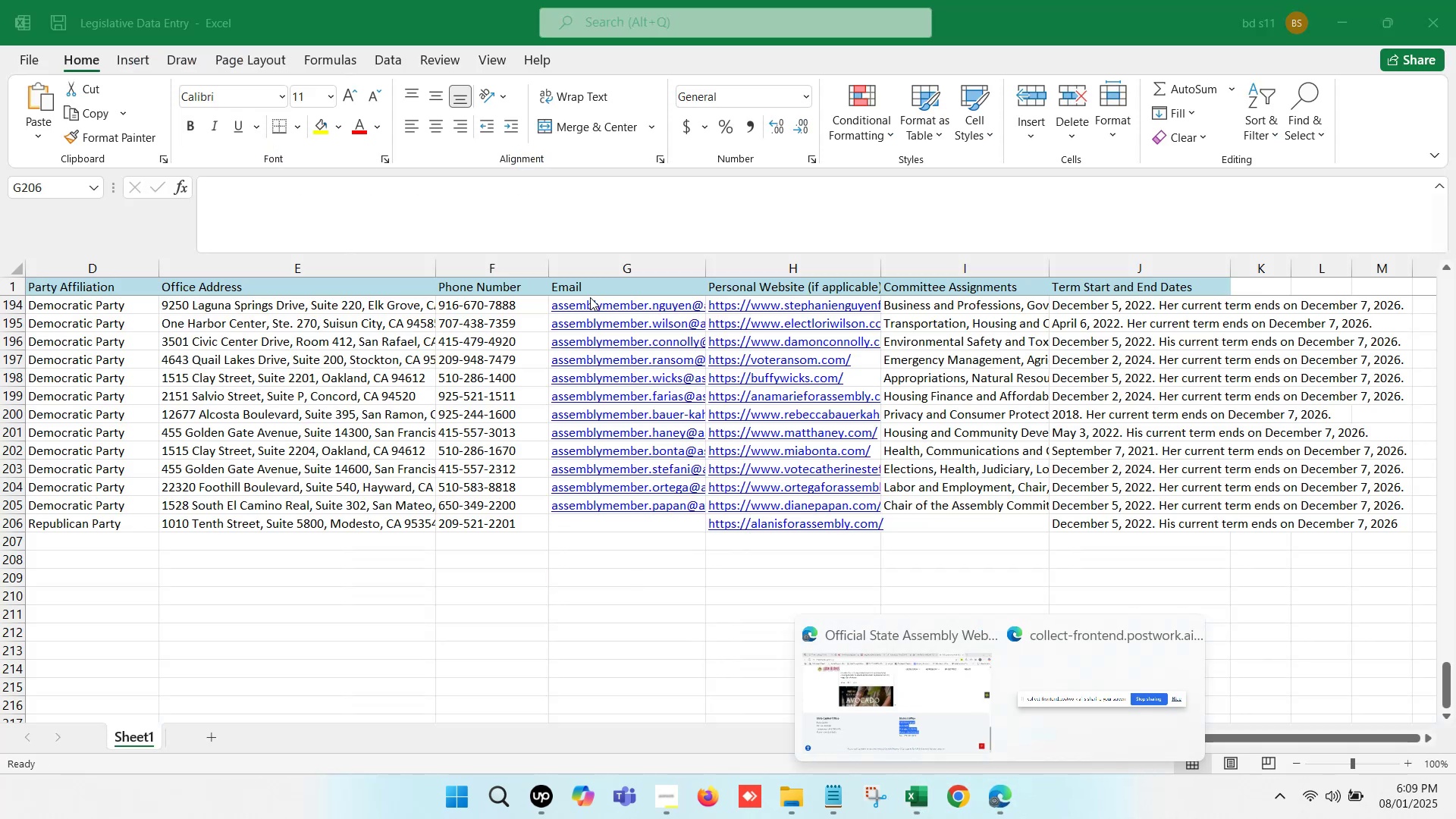 
left_click([586, 285])
 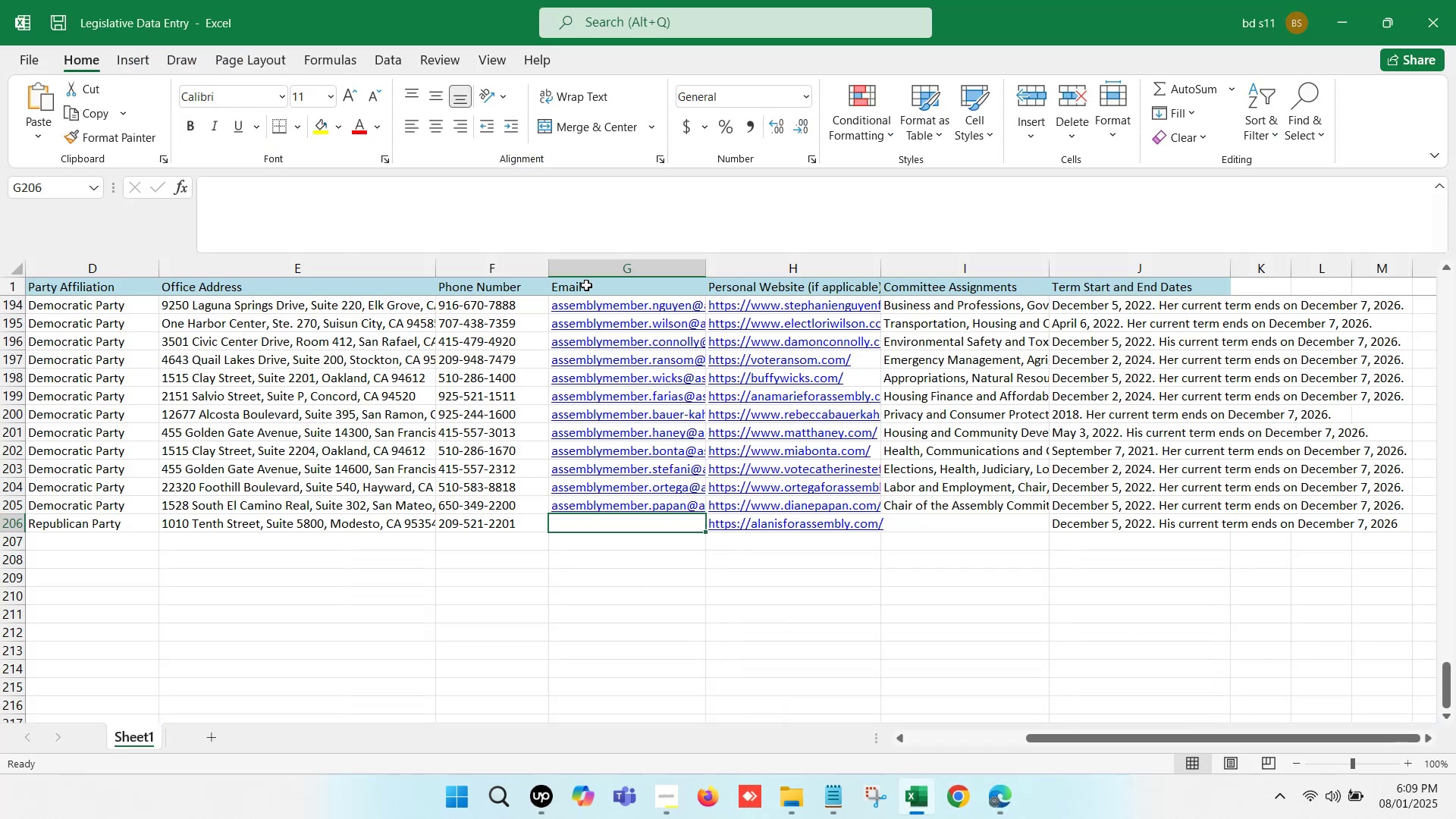 
left_click([586, 285])
 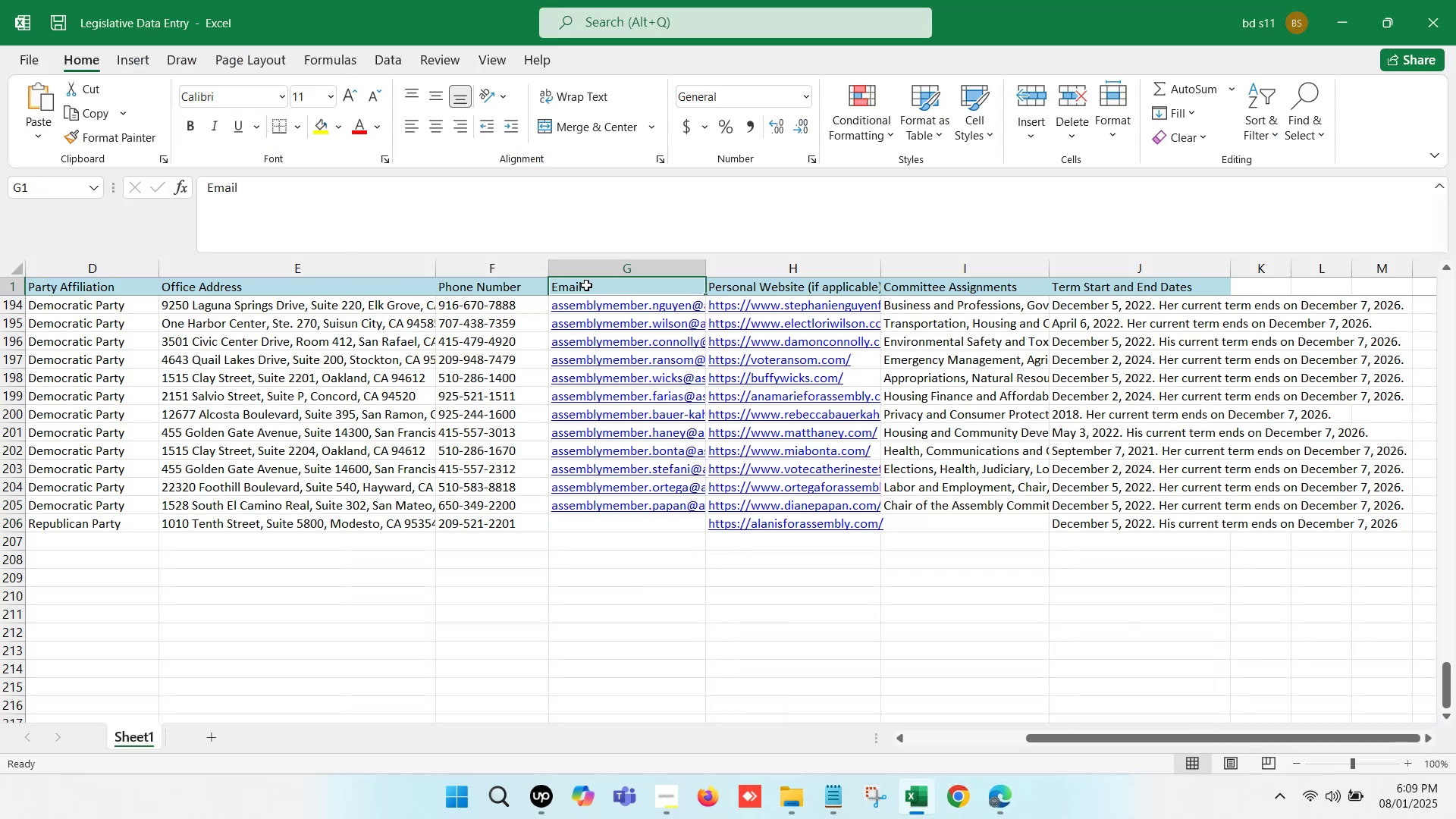 
key(Control+C)
 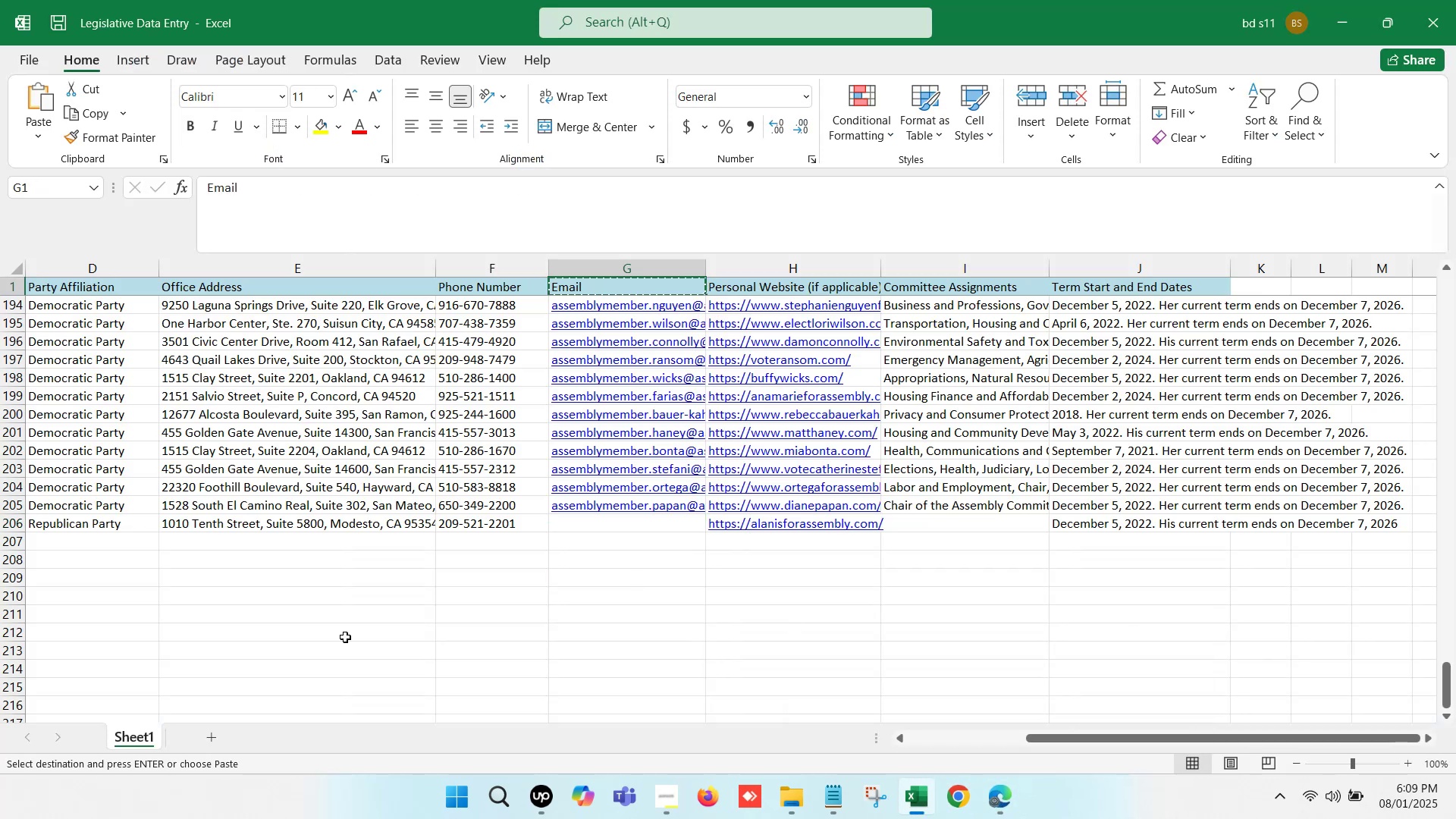 
left_click([129, 562])
 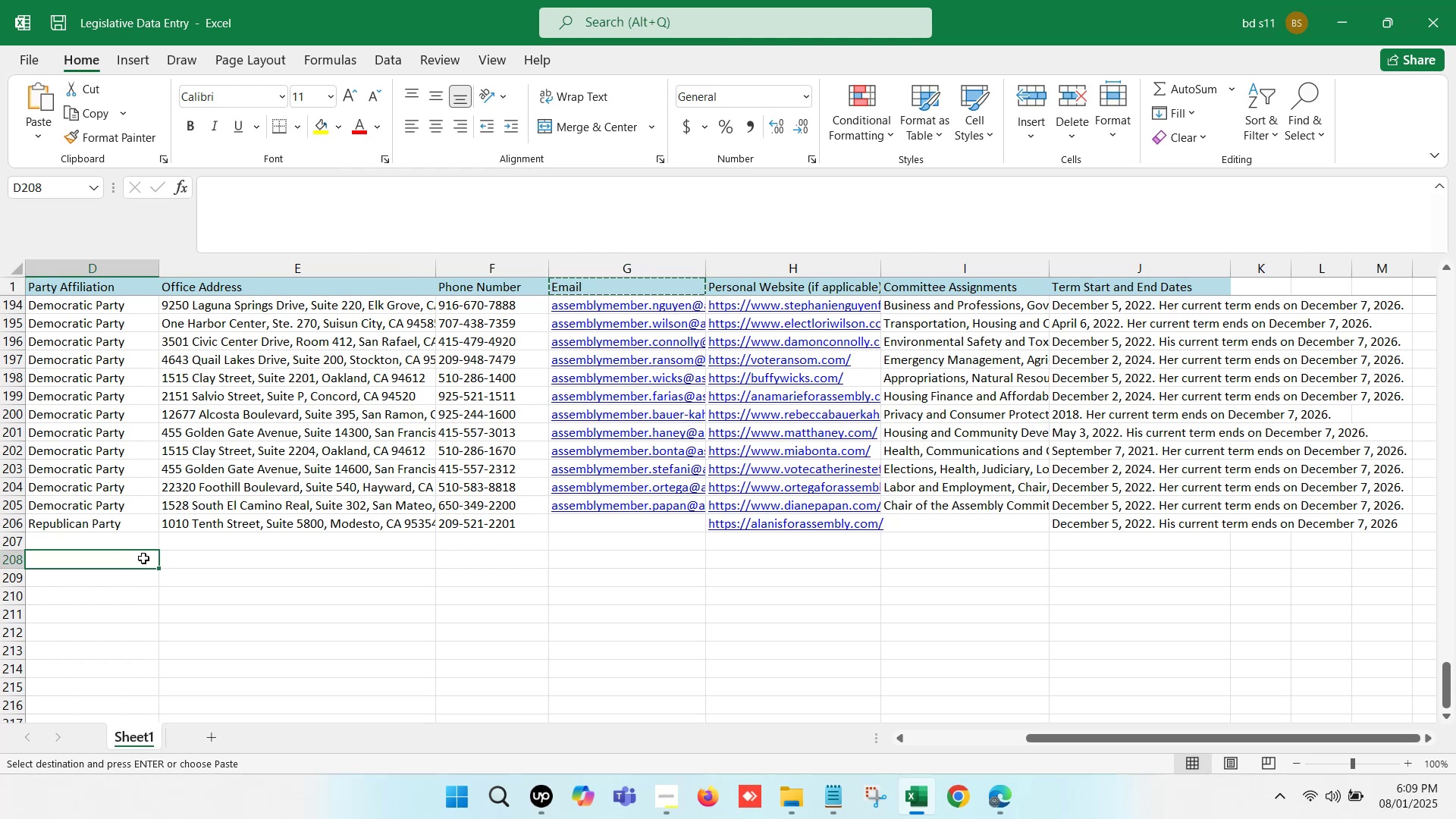 
key(ArrowLeft)
 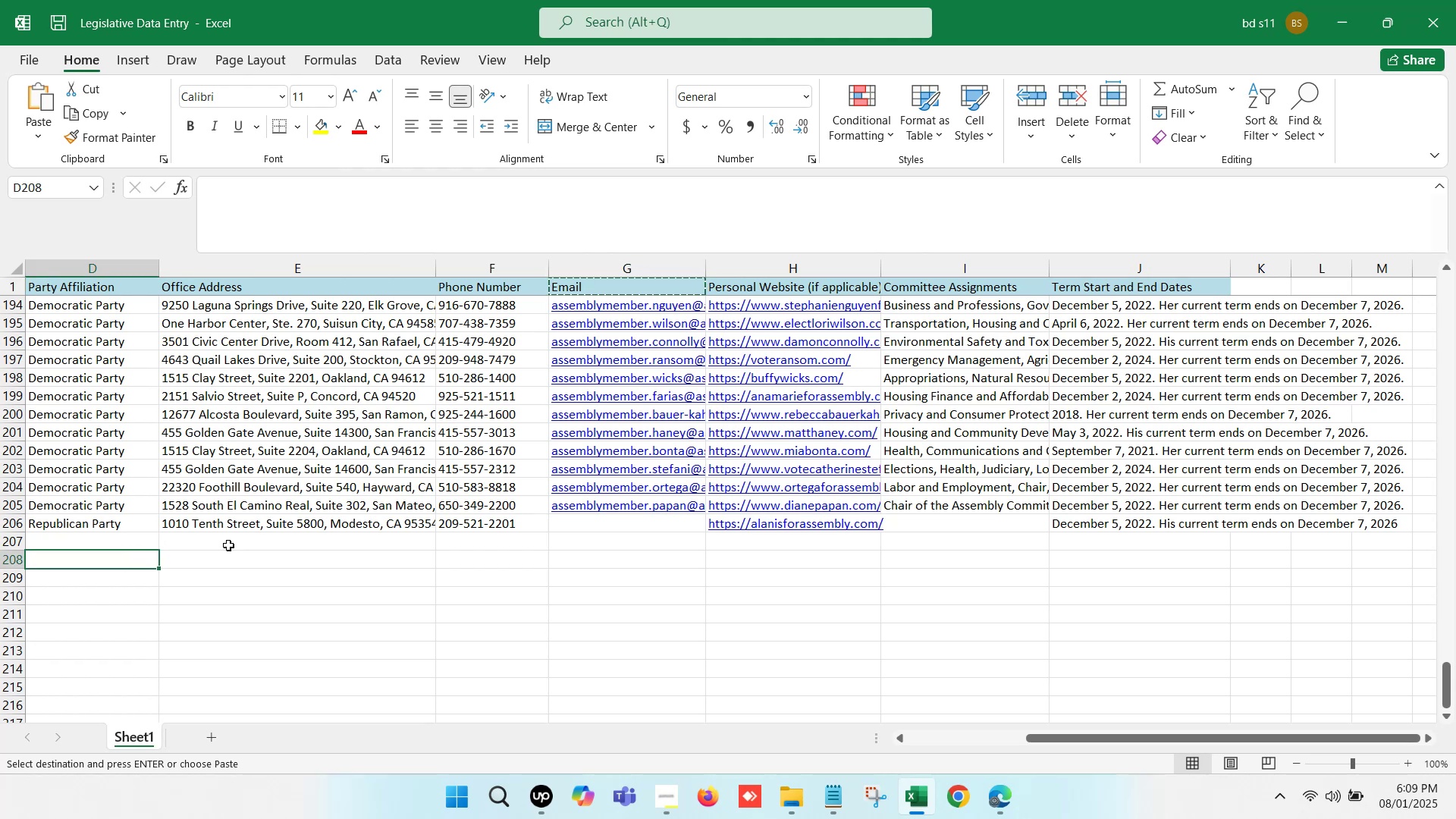 
key(ArrowLeft)
 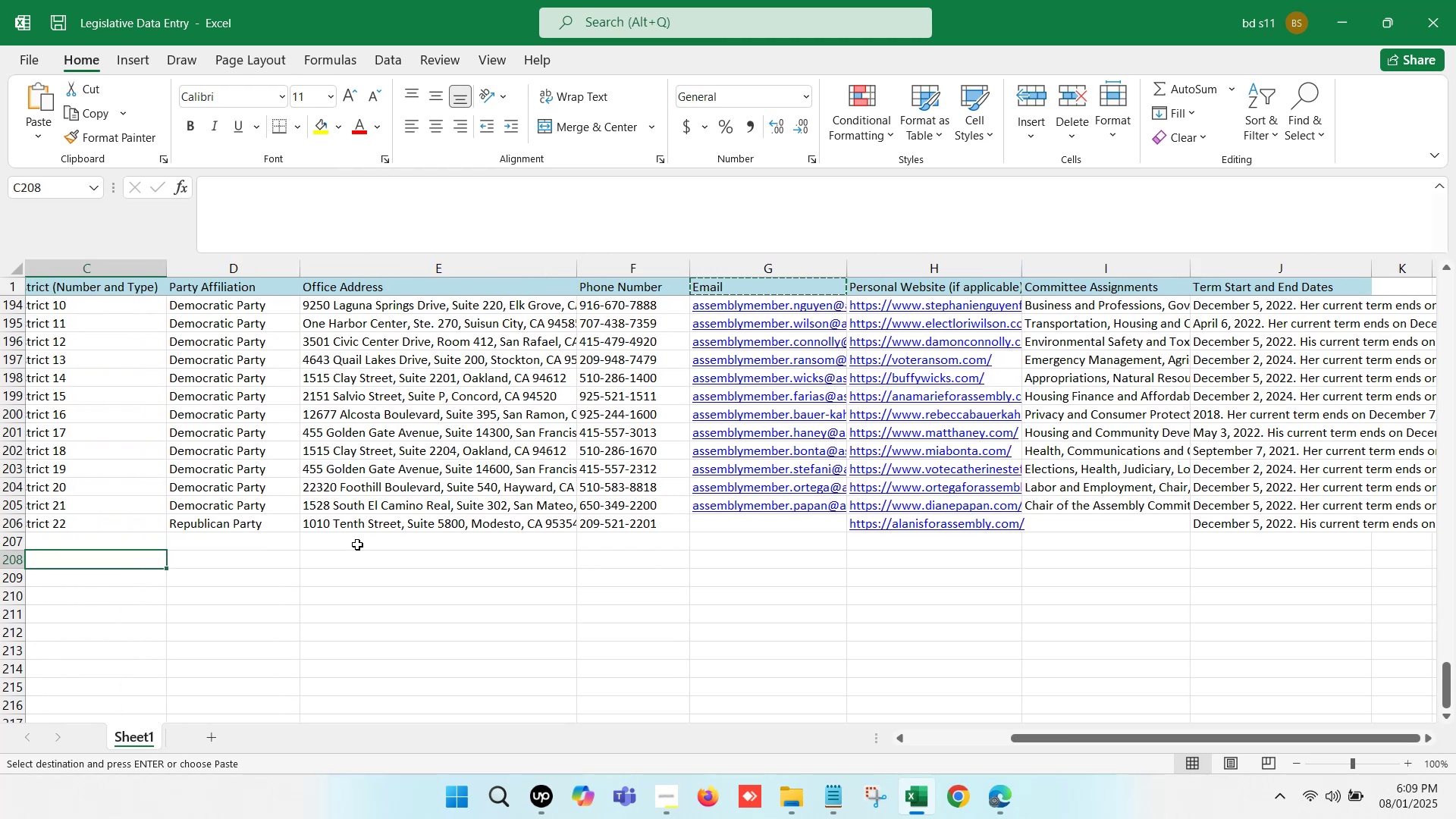 
key(ArrowLeft)
 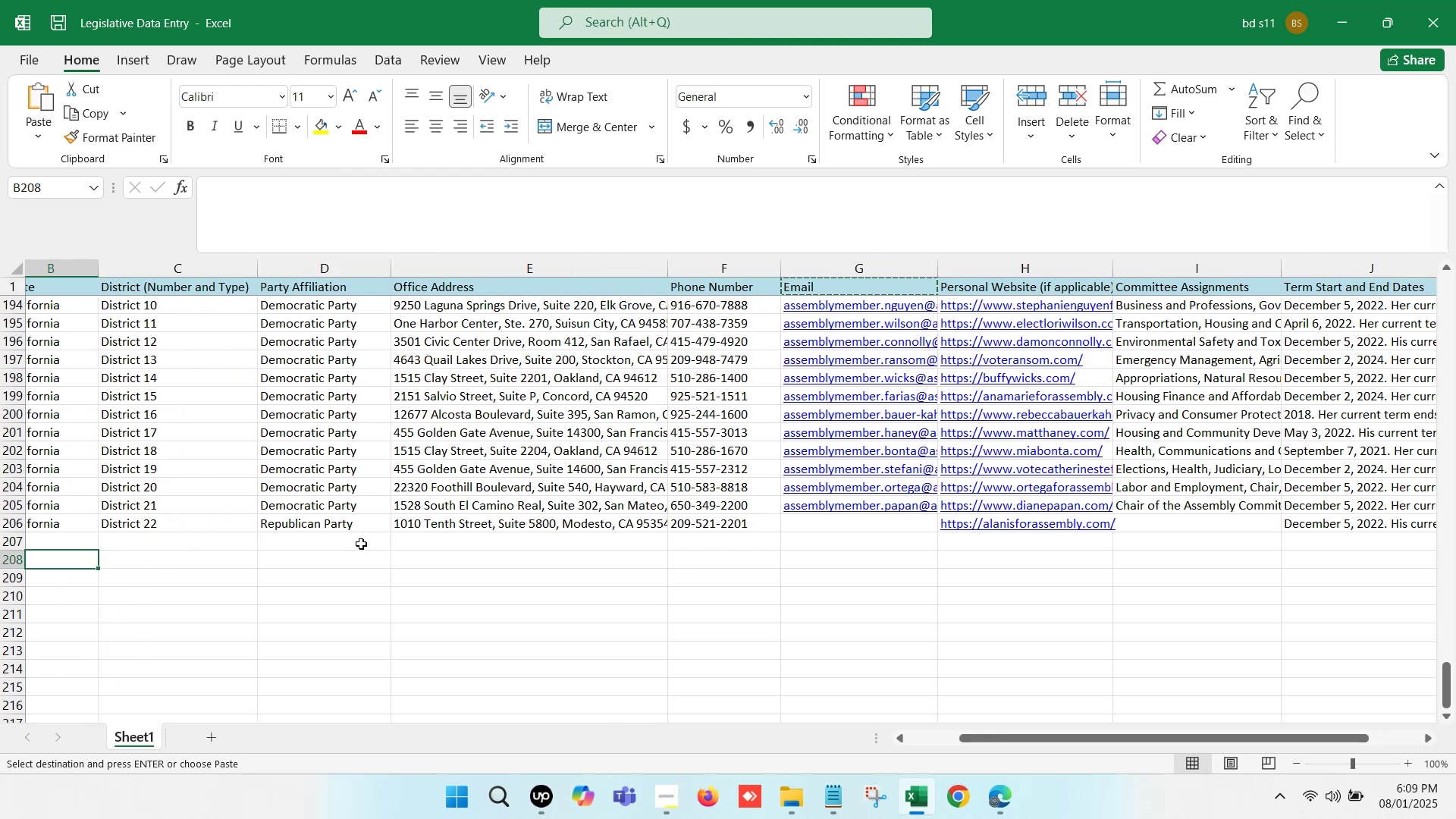 
key(ArrowLeft)
 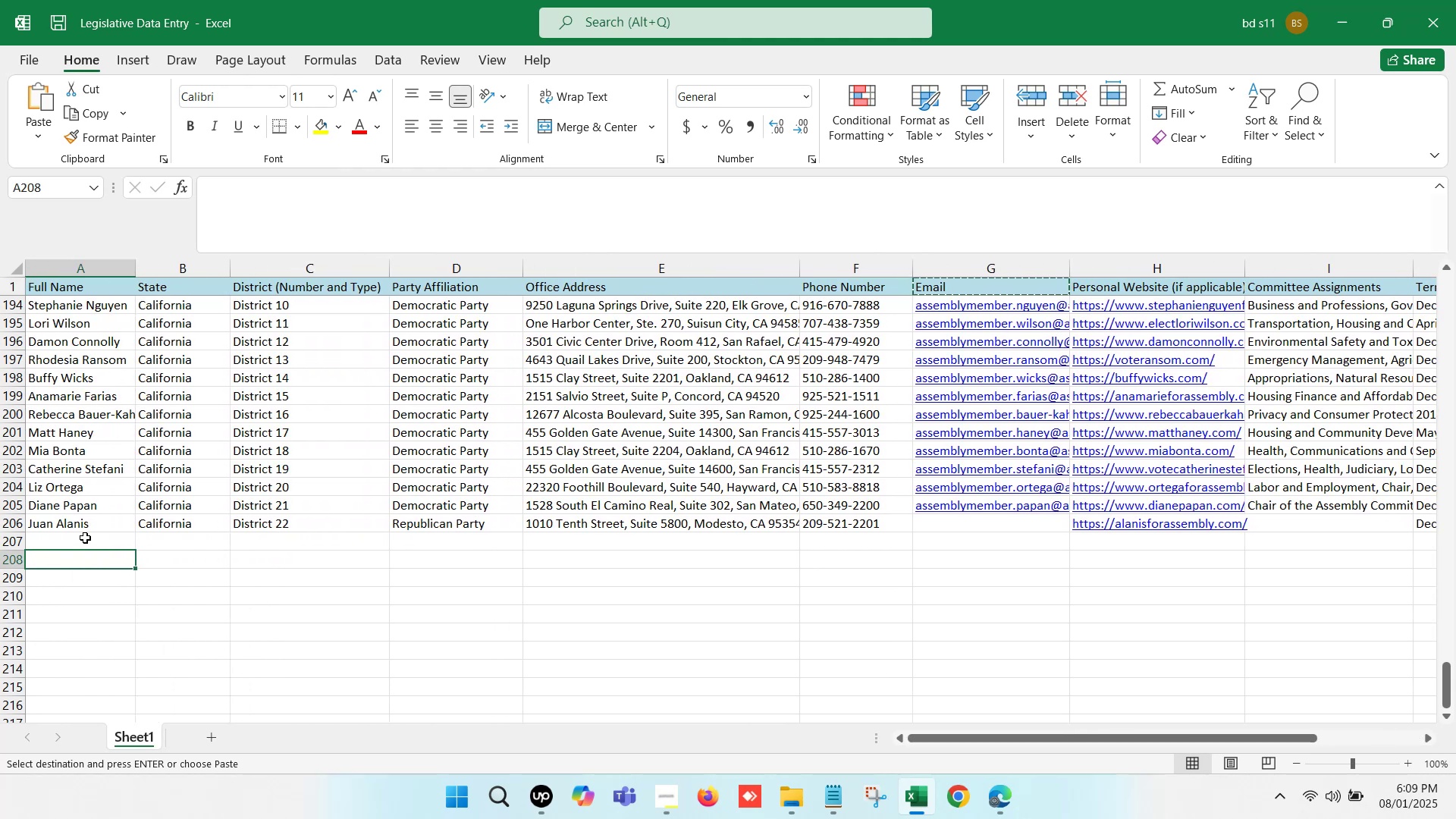 
left_click([97, 526])
 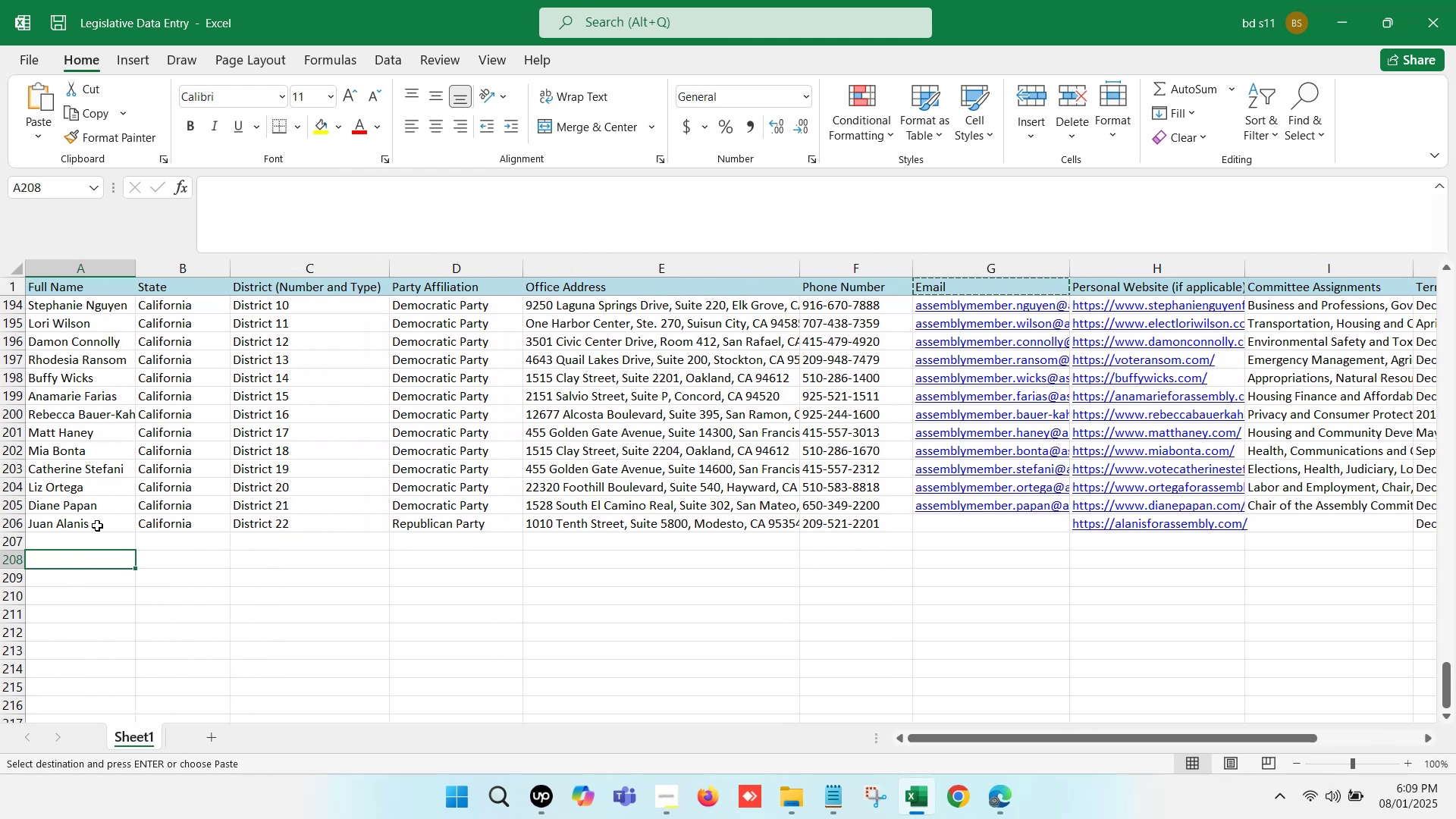 
key(Control+ControlLeft)
 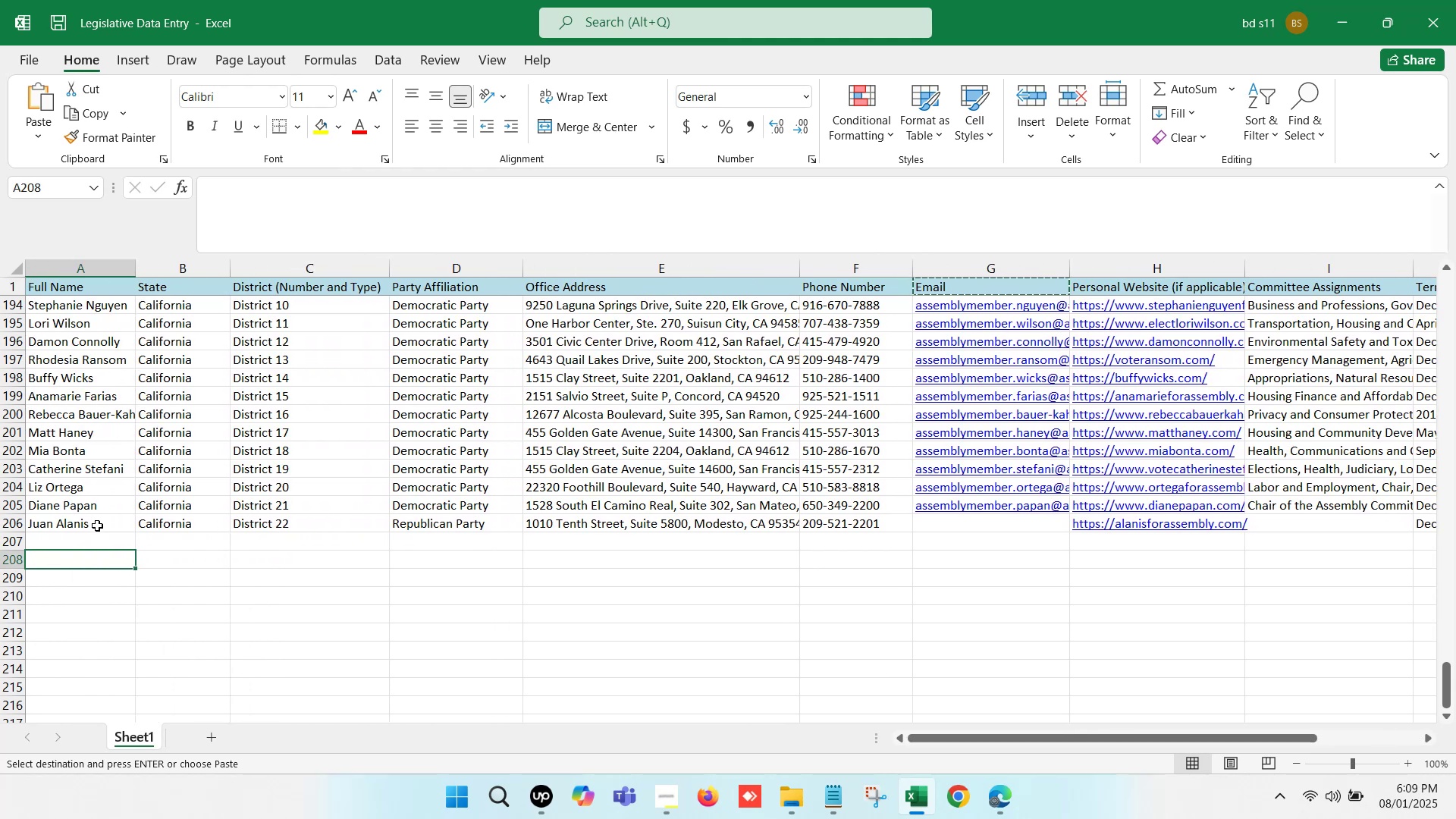 
key(Control+C)
 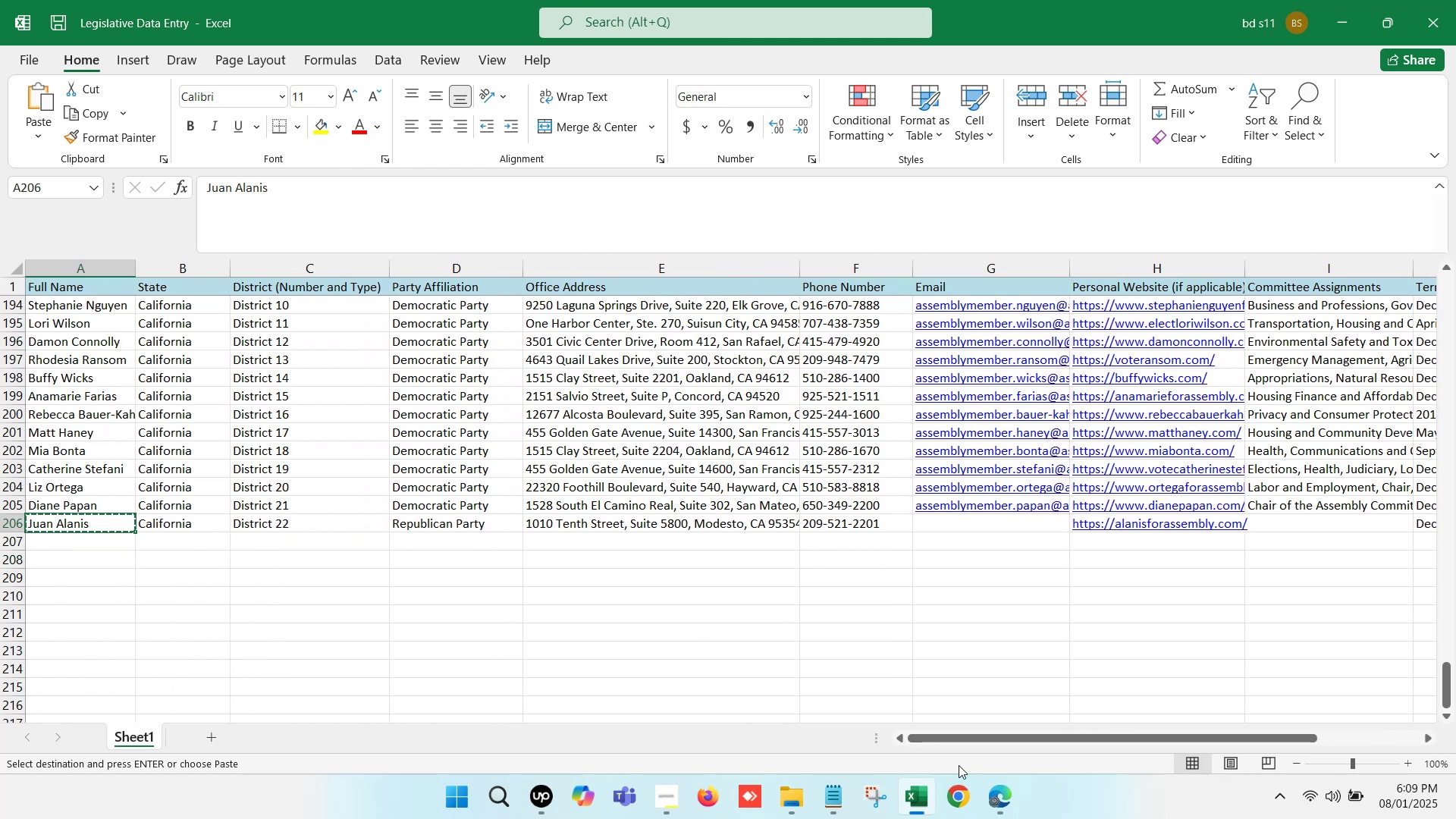 
left_click([1006, 795])
 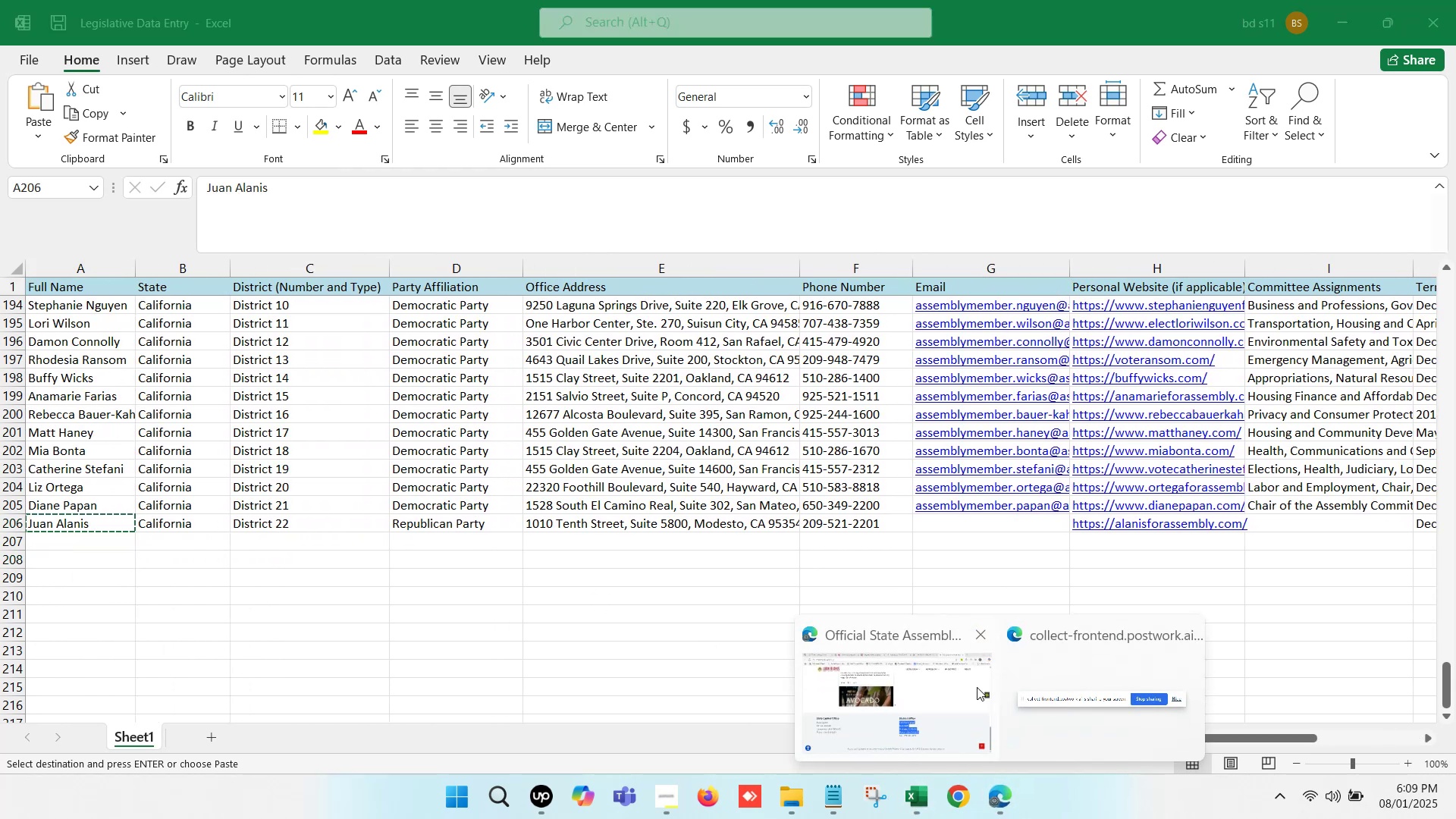 
left_click([903, 695])
 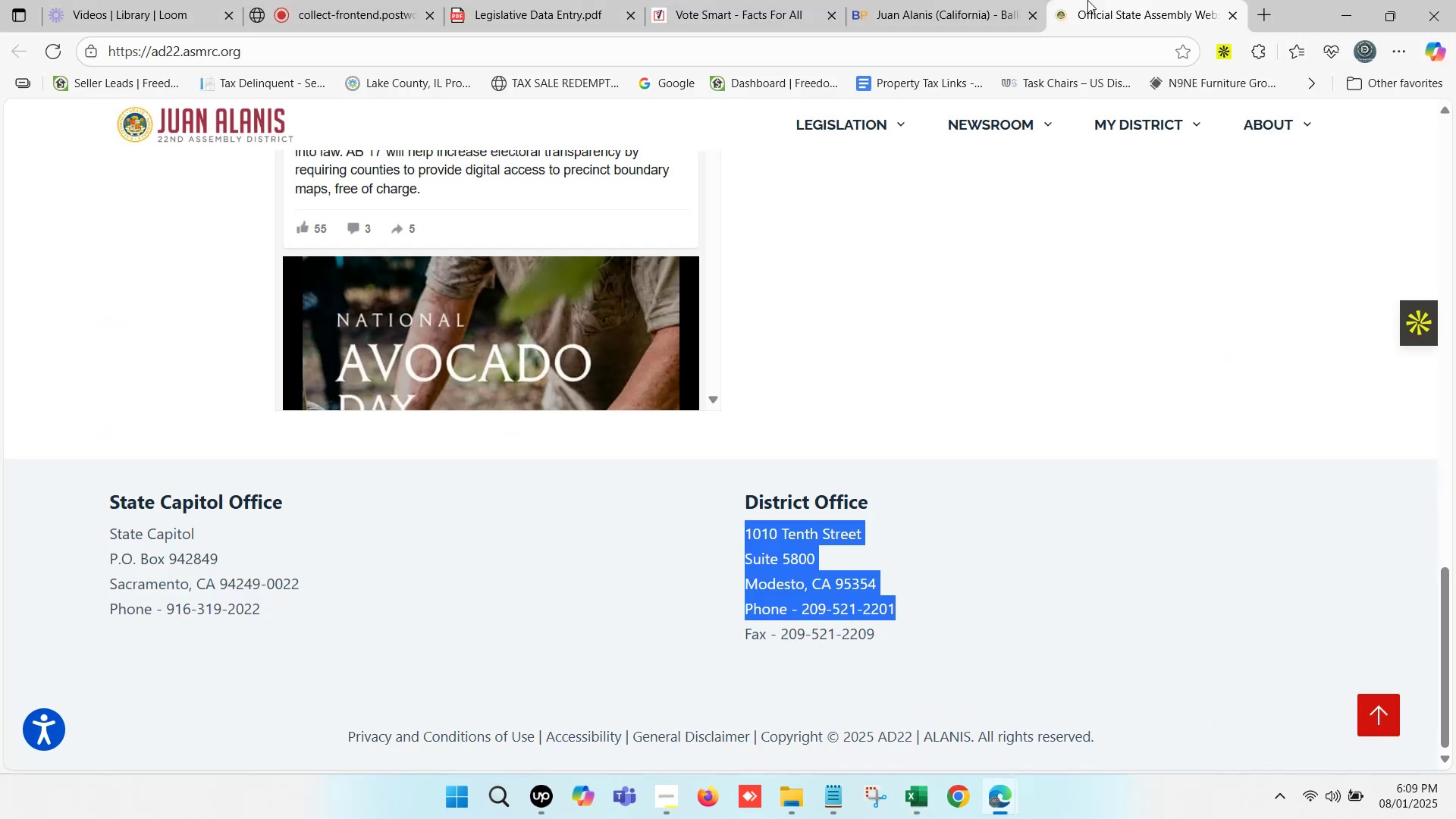 
left_click([1100, 0])
 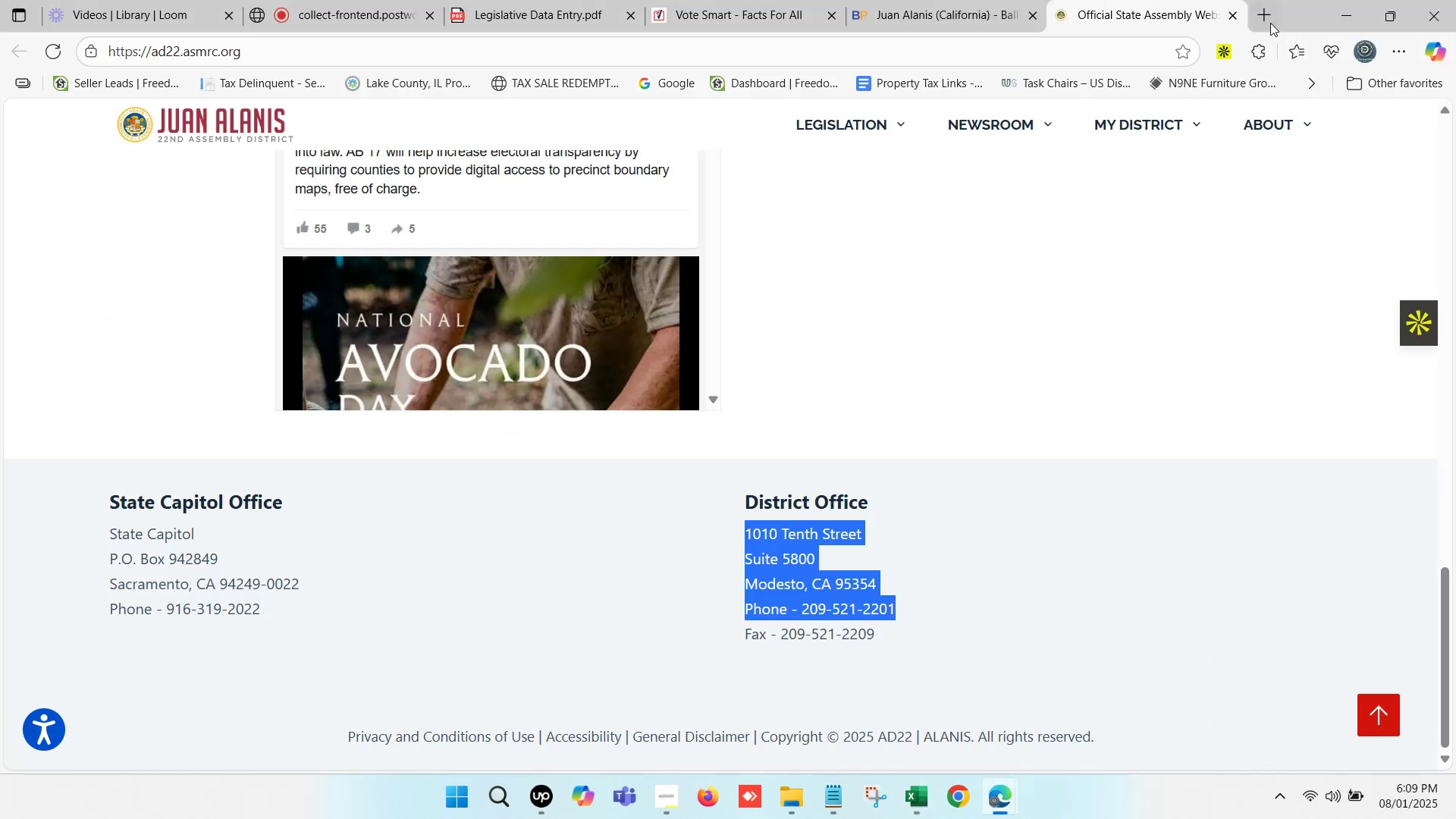 
key(Control+ControlLeft)
 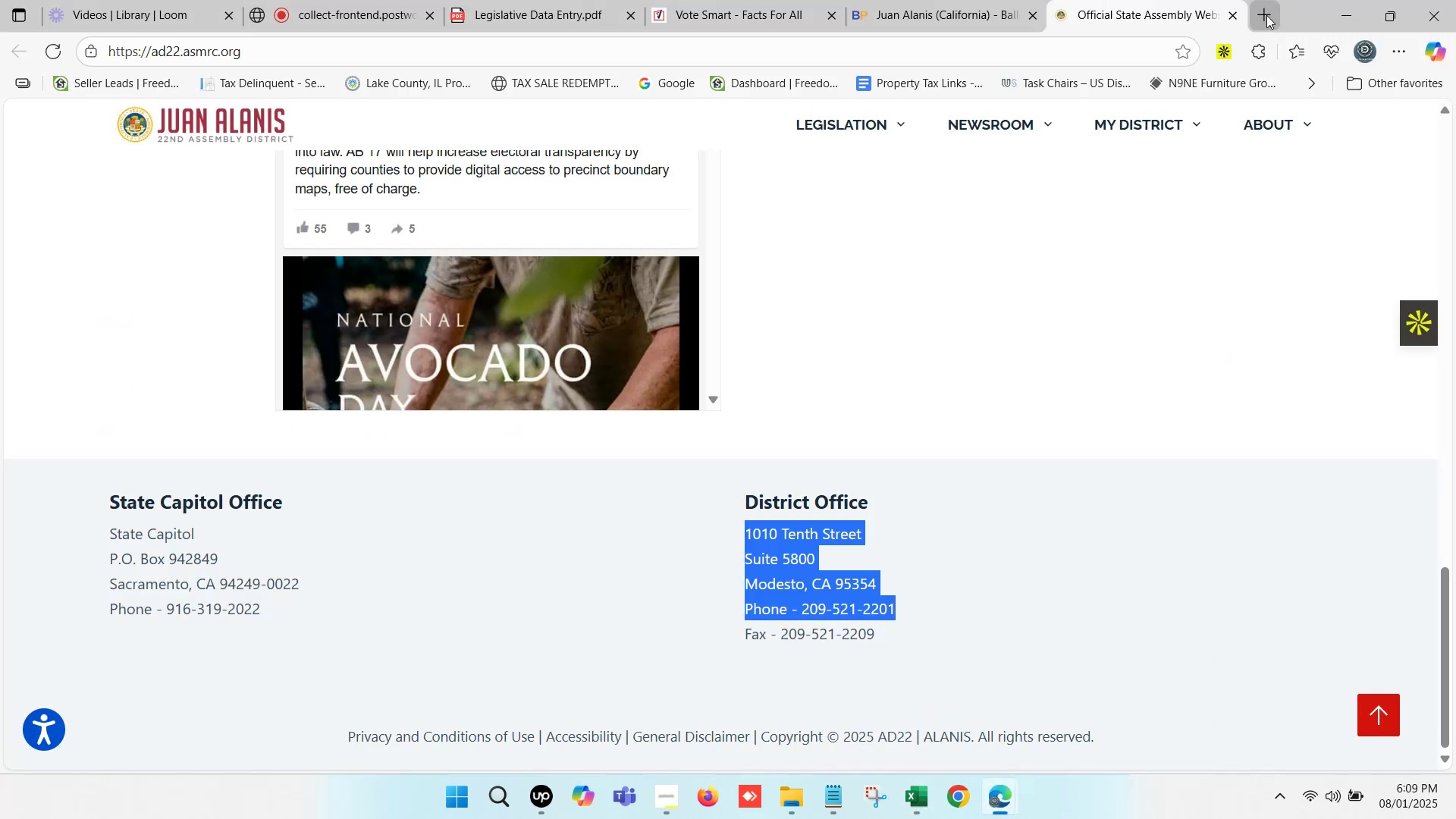 
left_click([1266, 15])
 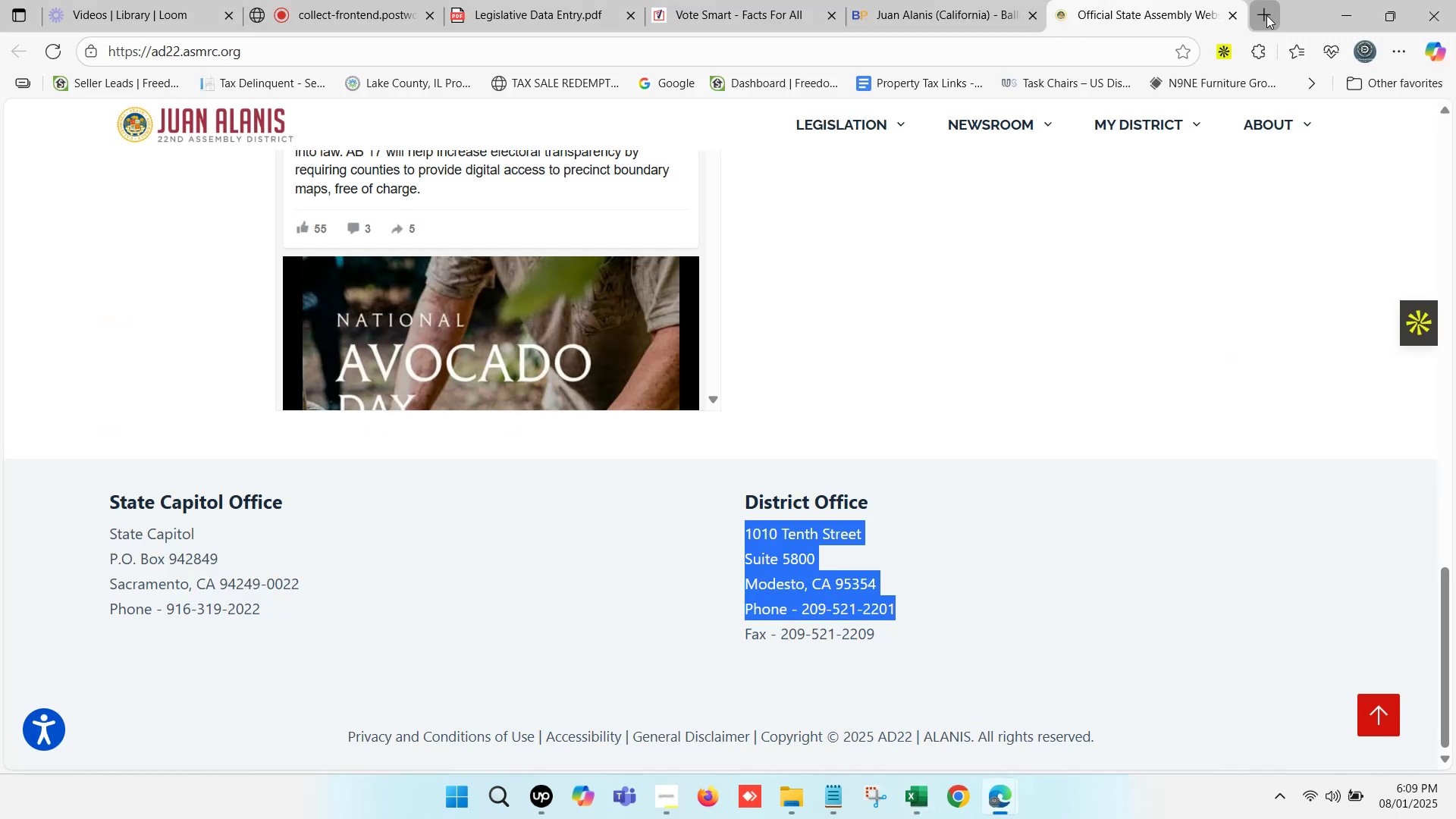 
key(Control+V)
 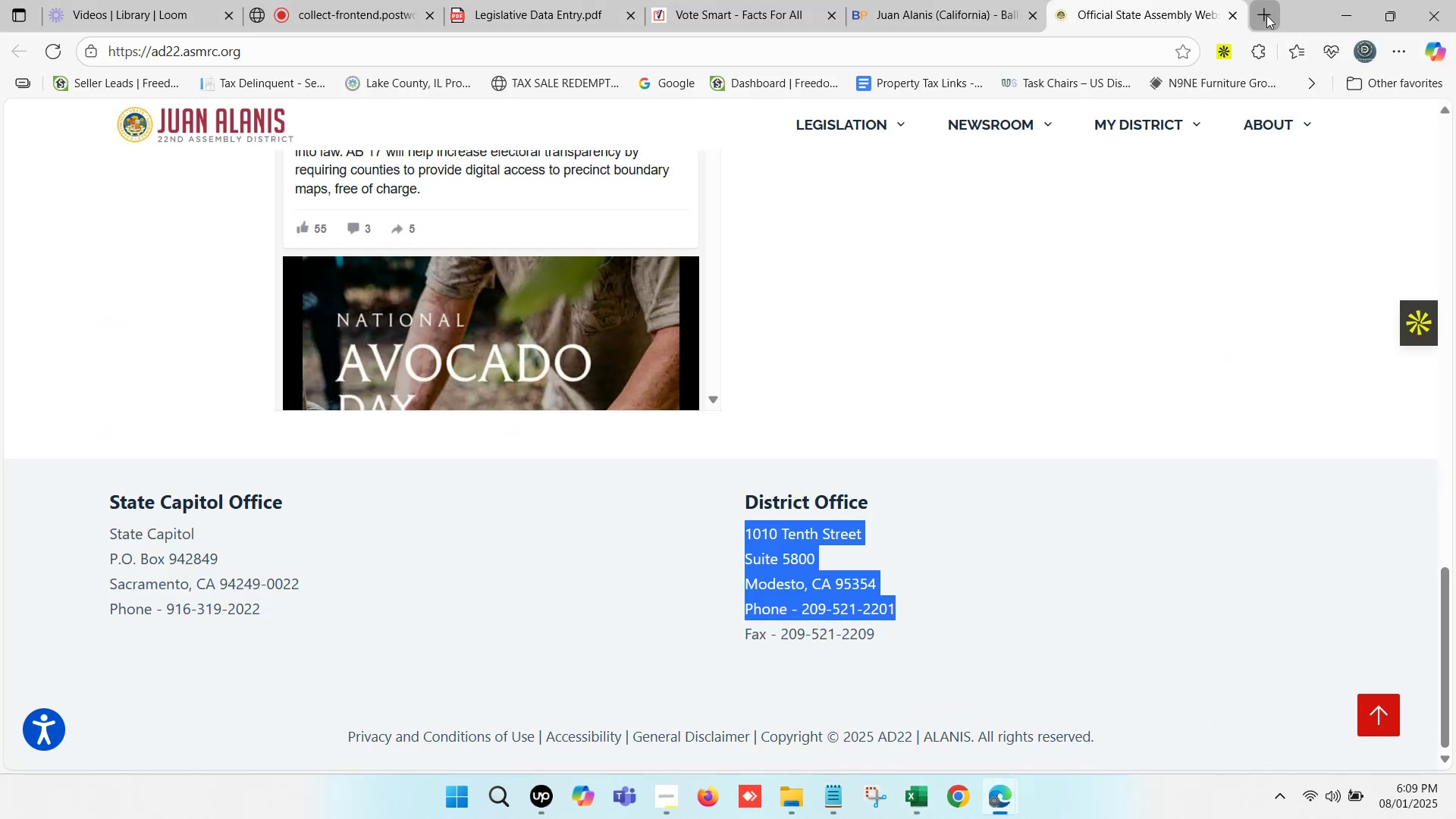 
type( email)
 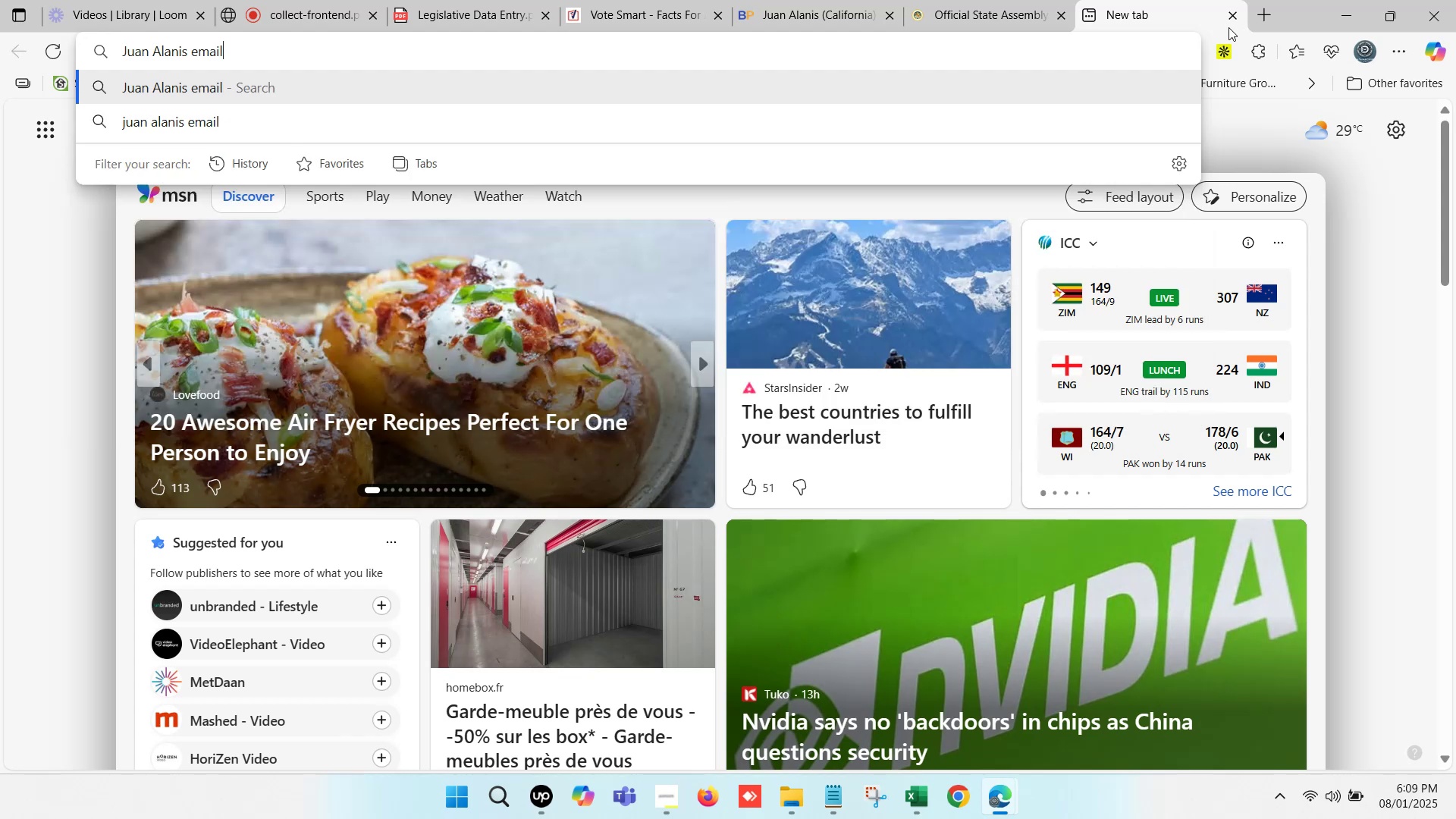 
hold_key(key=Enter, duration=0.39)
 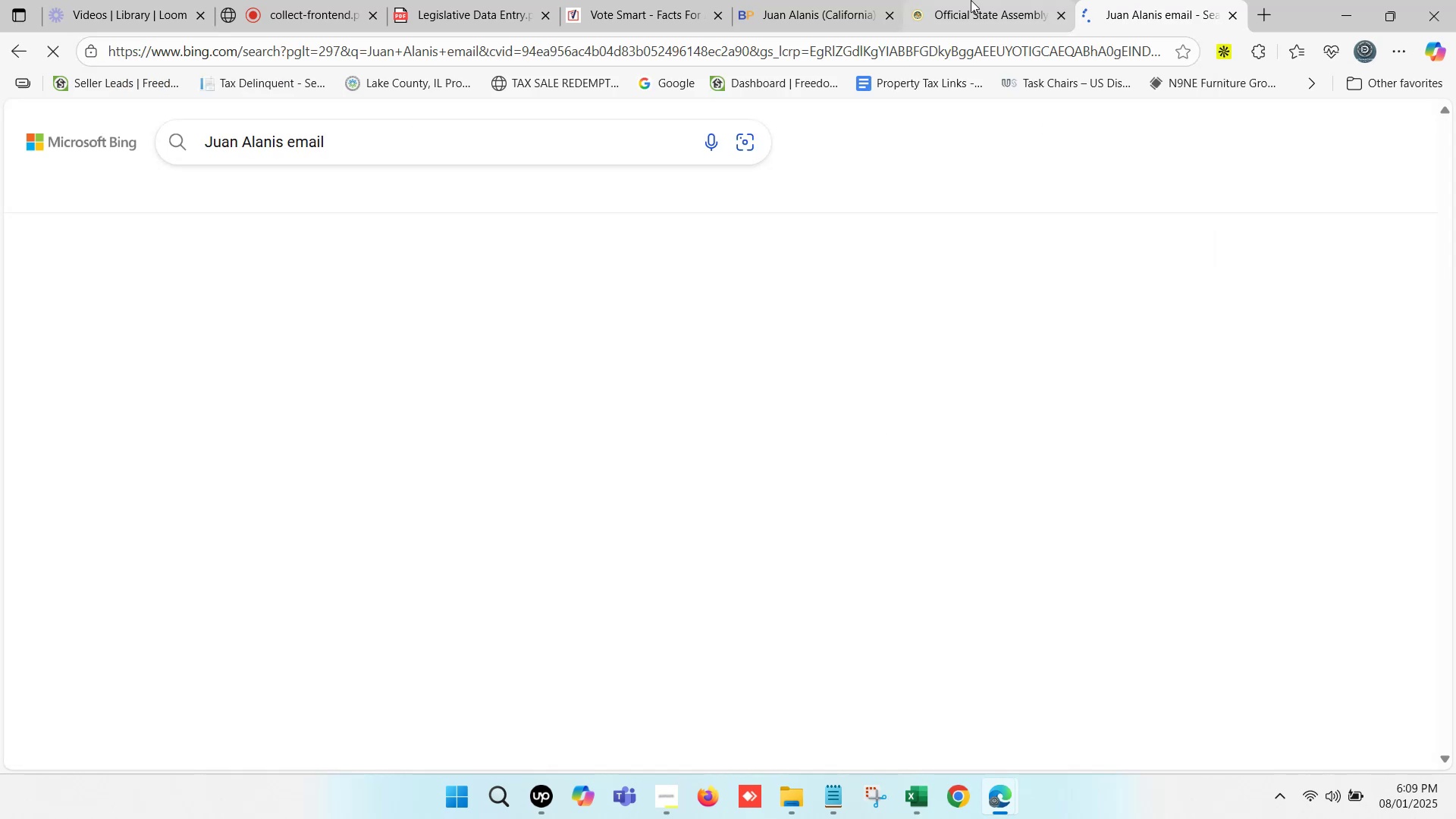 
double_click([950, 0])
 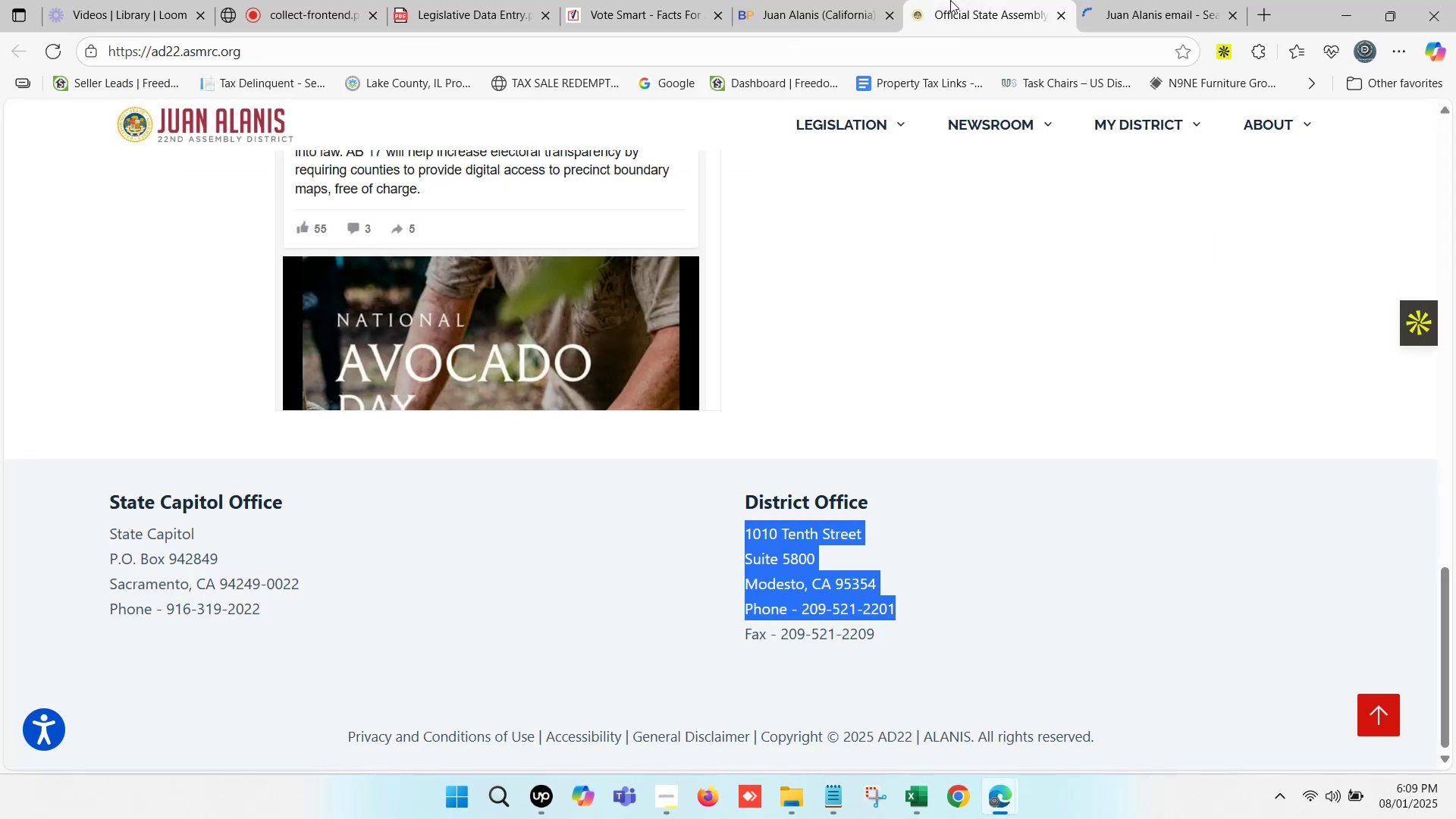 
triple_click([950, 0])
 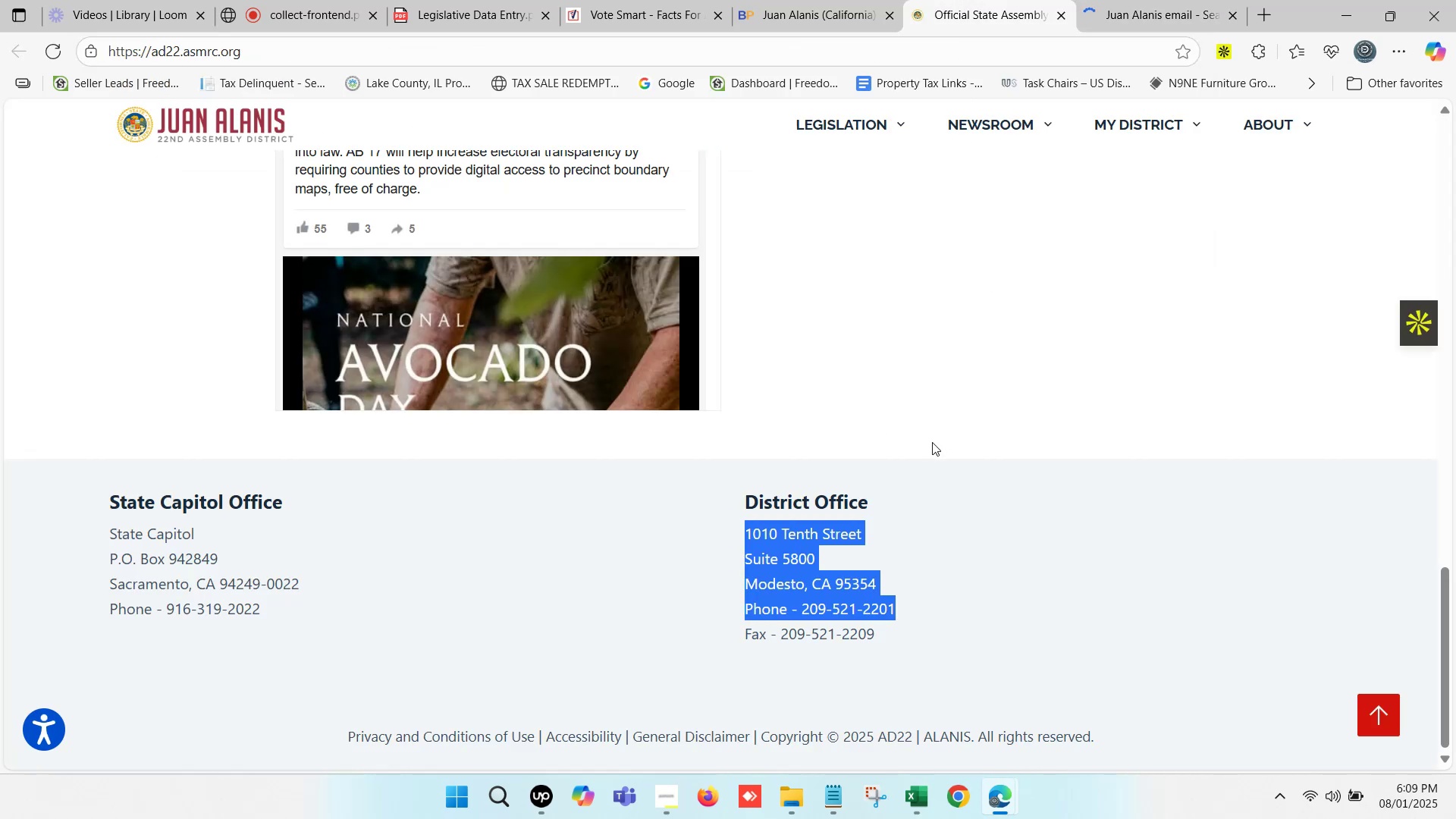 
scroll: coordinate [934, 425], scroll_direction: up, amount: 2.0
 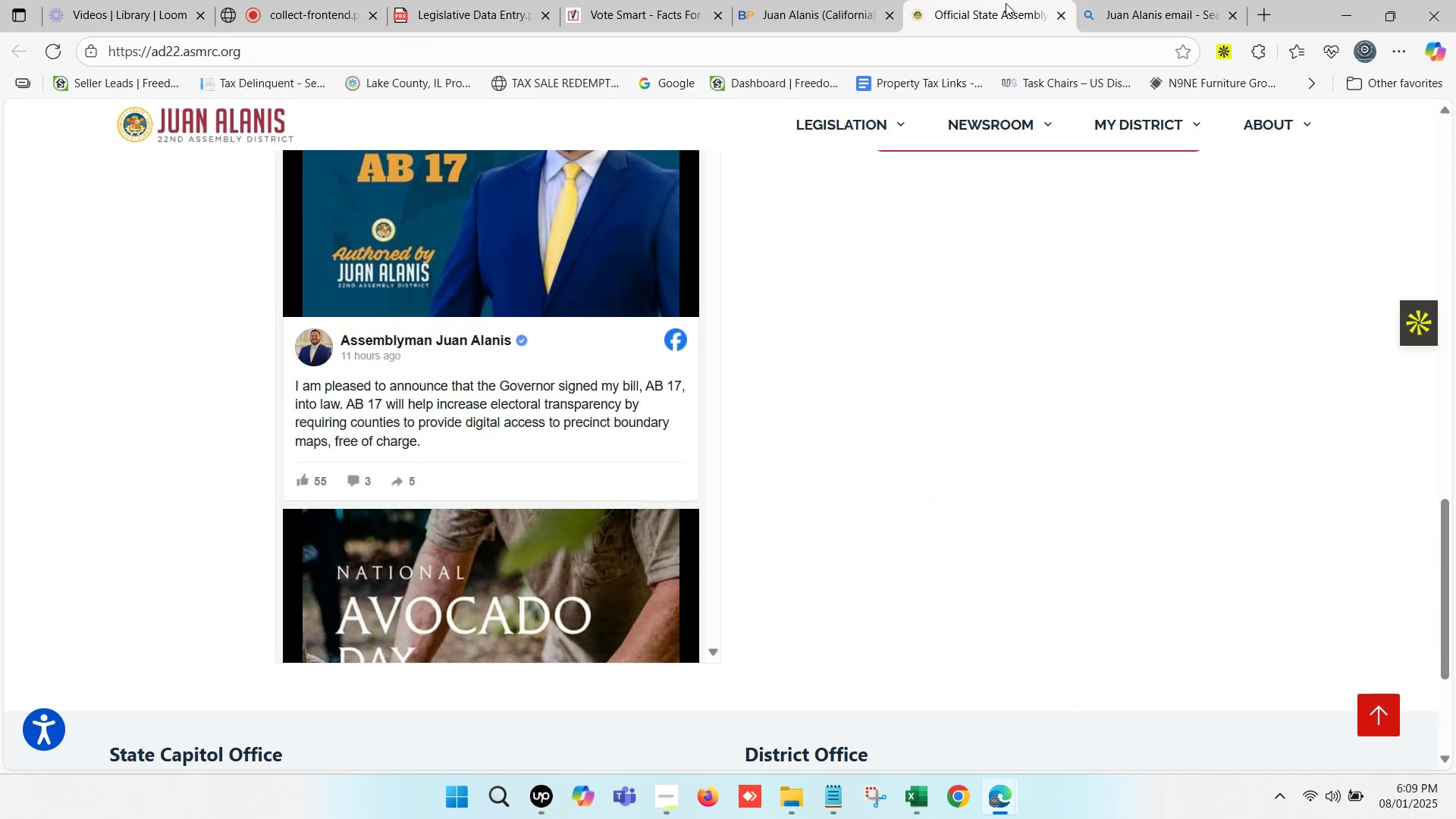 
left_click([1010, 0])
 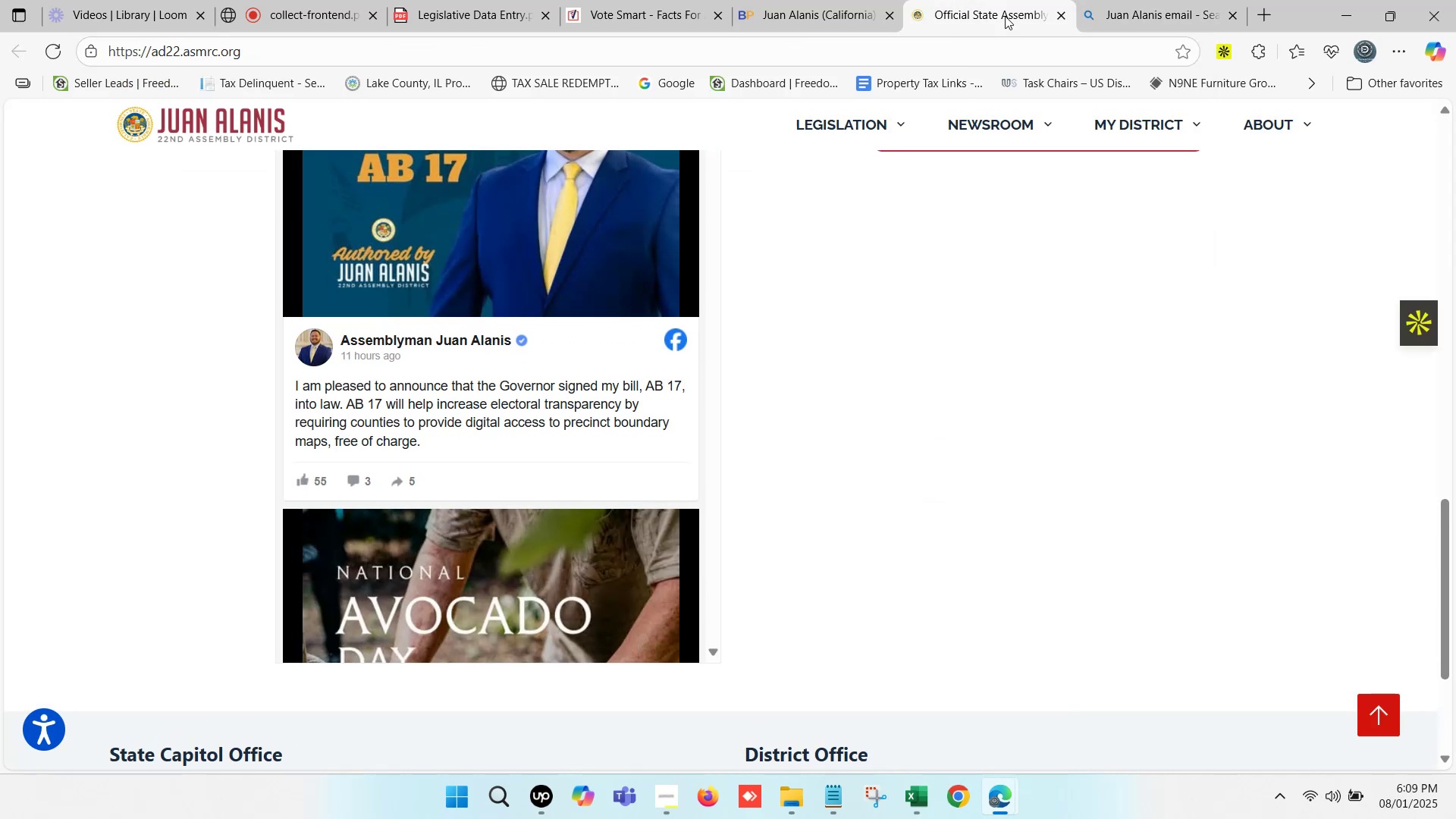 
scroll: coordinate [866, 385], scroll_direction: up, amount: 11.0
 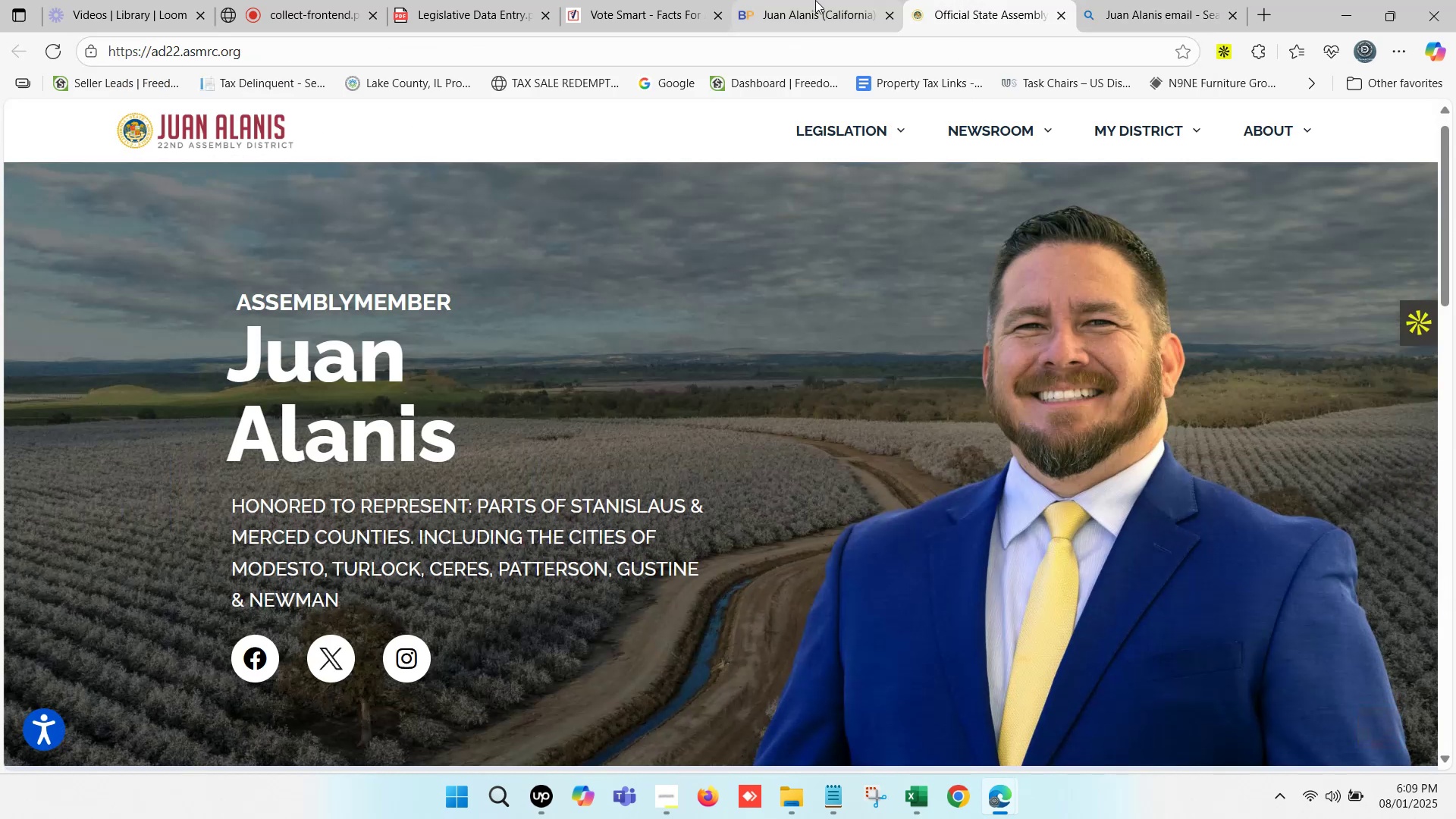 
left_click([814, 0])
 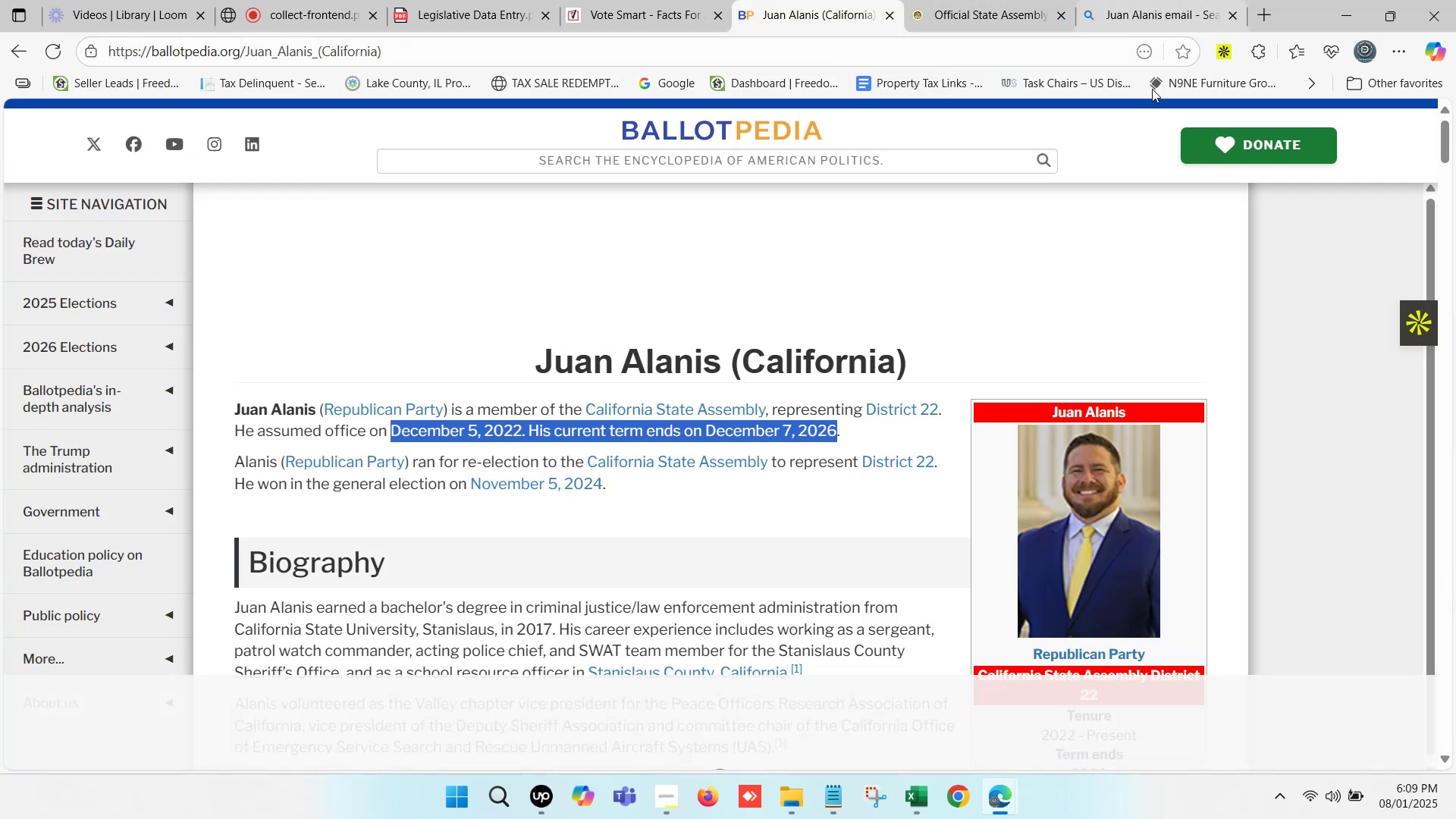 
scroll: coordinate [917, 353], scroll_direction: up, amount: 7.0
 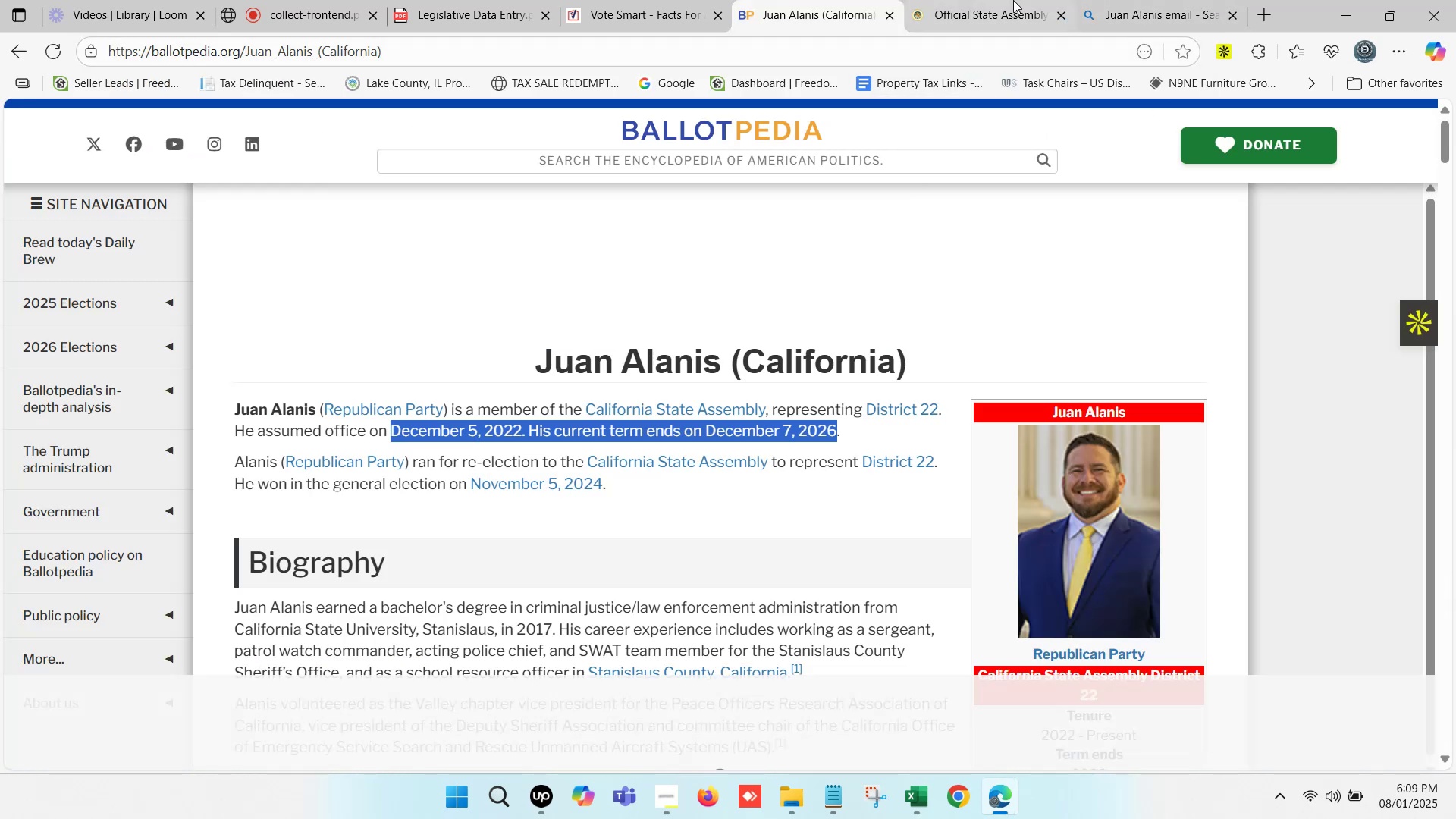 
left_click([1018, 0])
 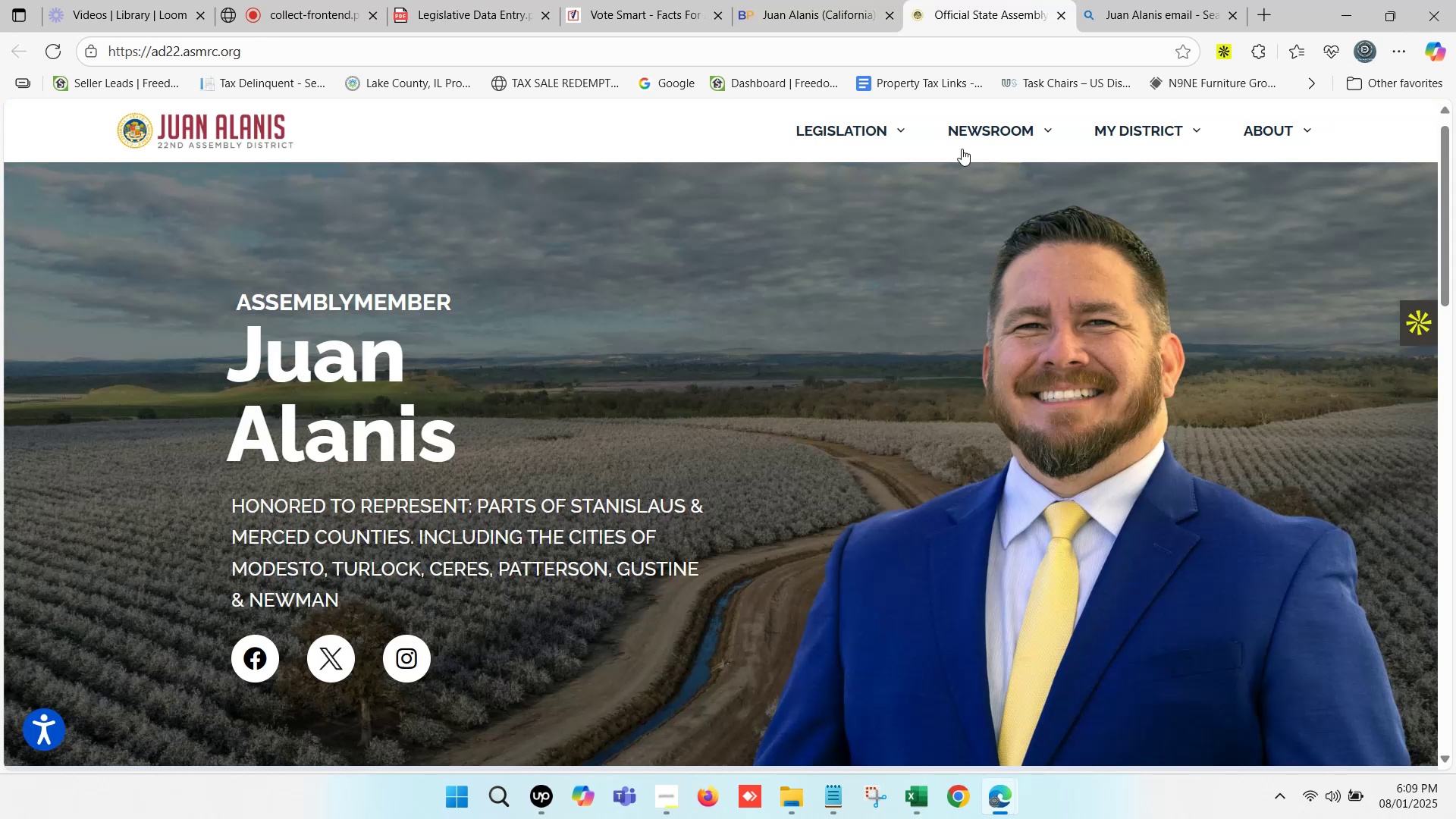 
scroll: coordinate [810, 403], scroll_direction: up, amount: 4.0
 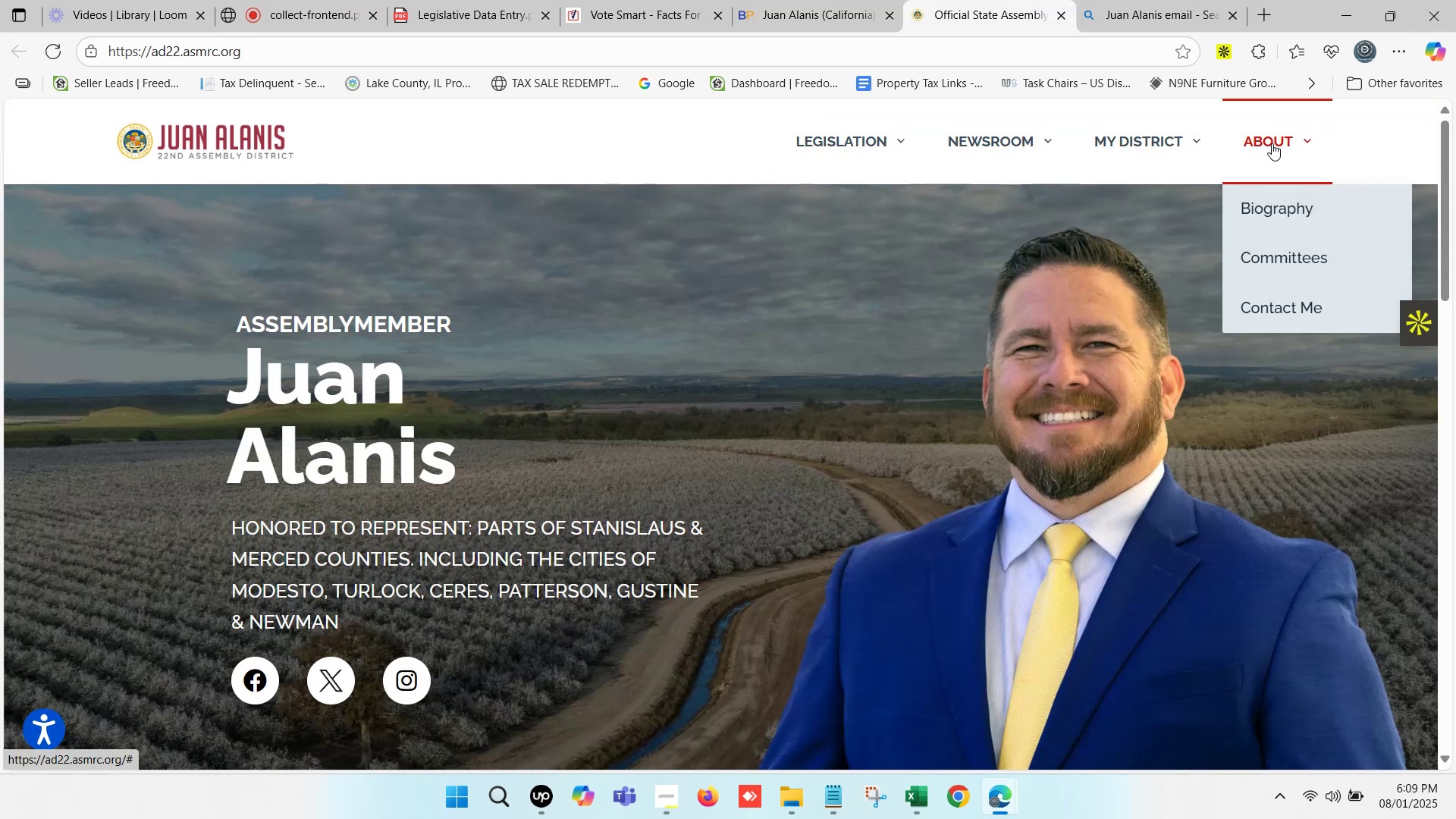 
left_click([1287, 257])
 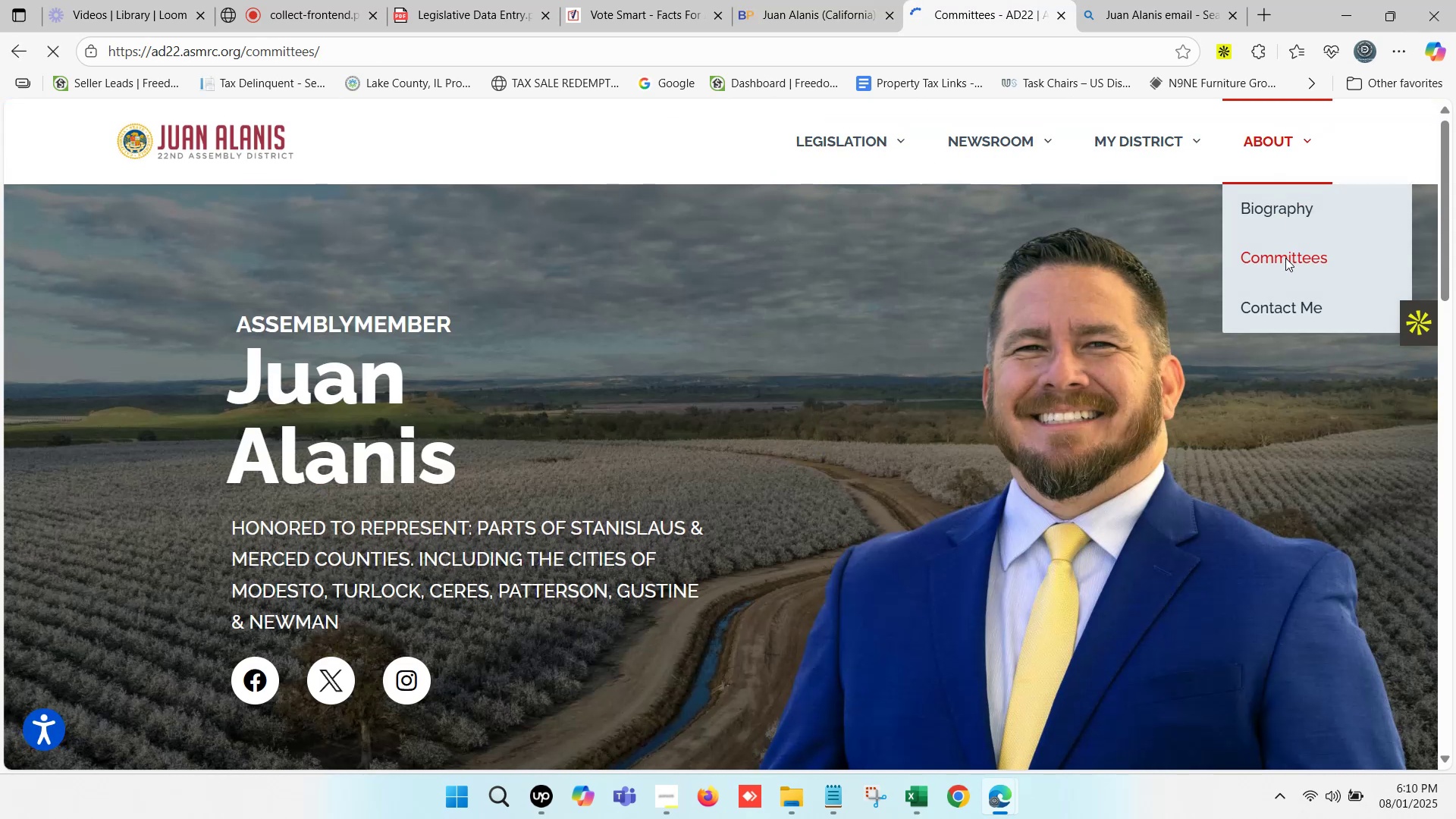 
scroll: coordinate [894, 442], scroll_direction: down, amount: 4.0
 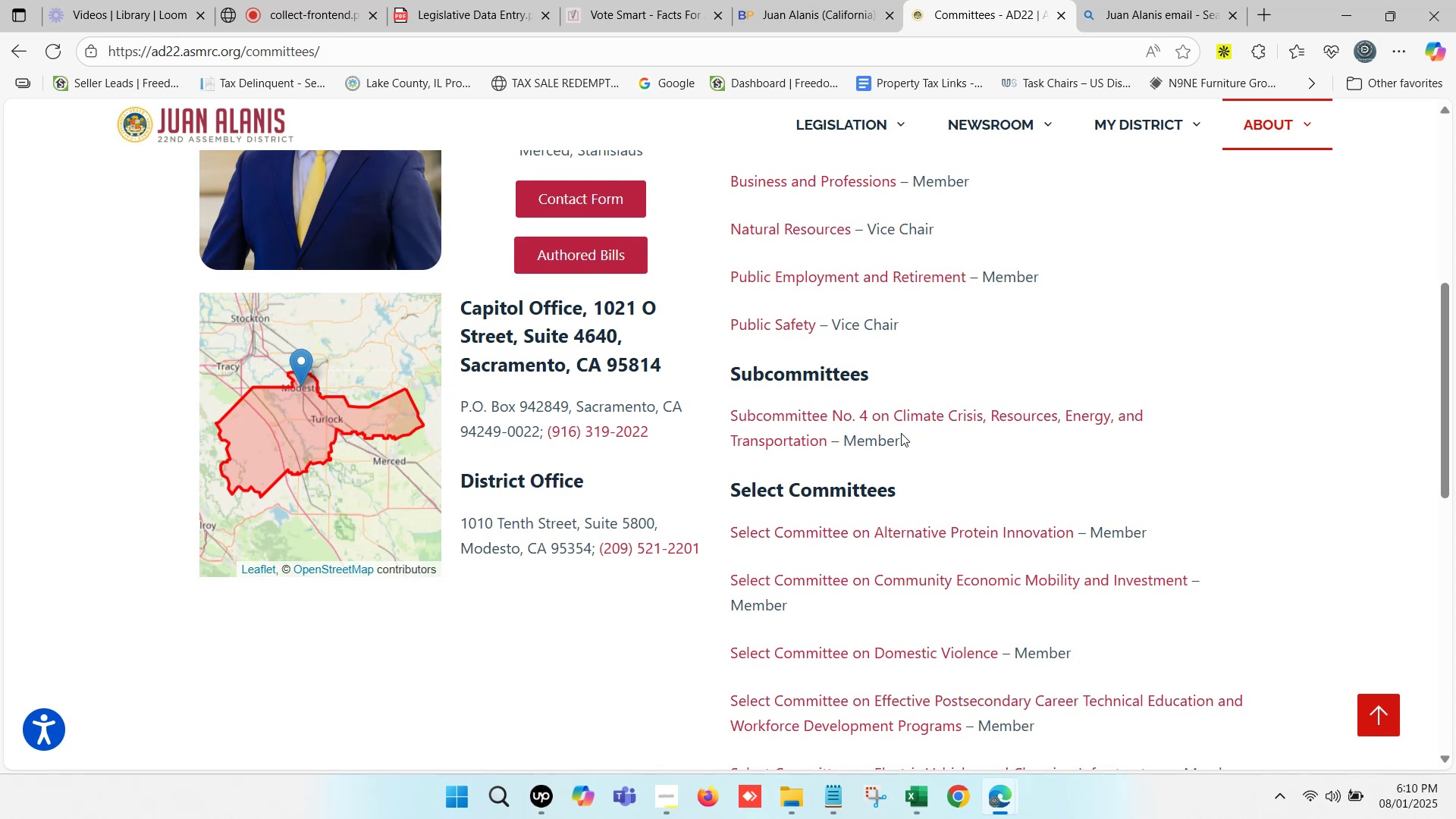 
scroll: coordinate [902, 433], scroll_direction: up, amount: 1.0
 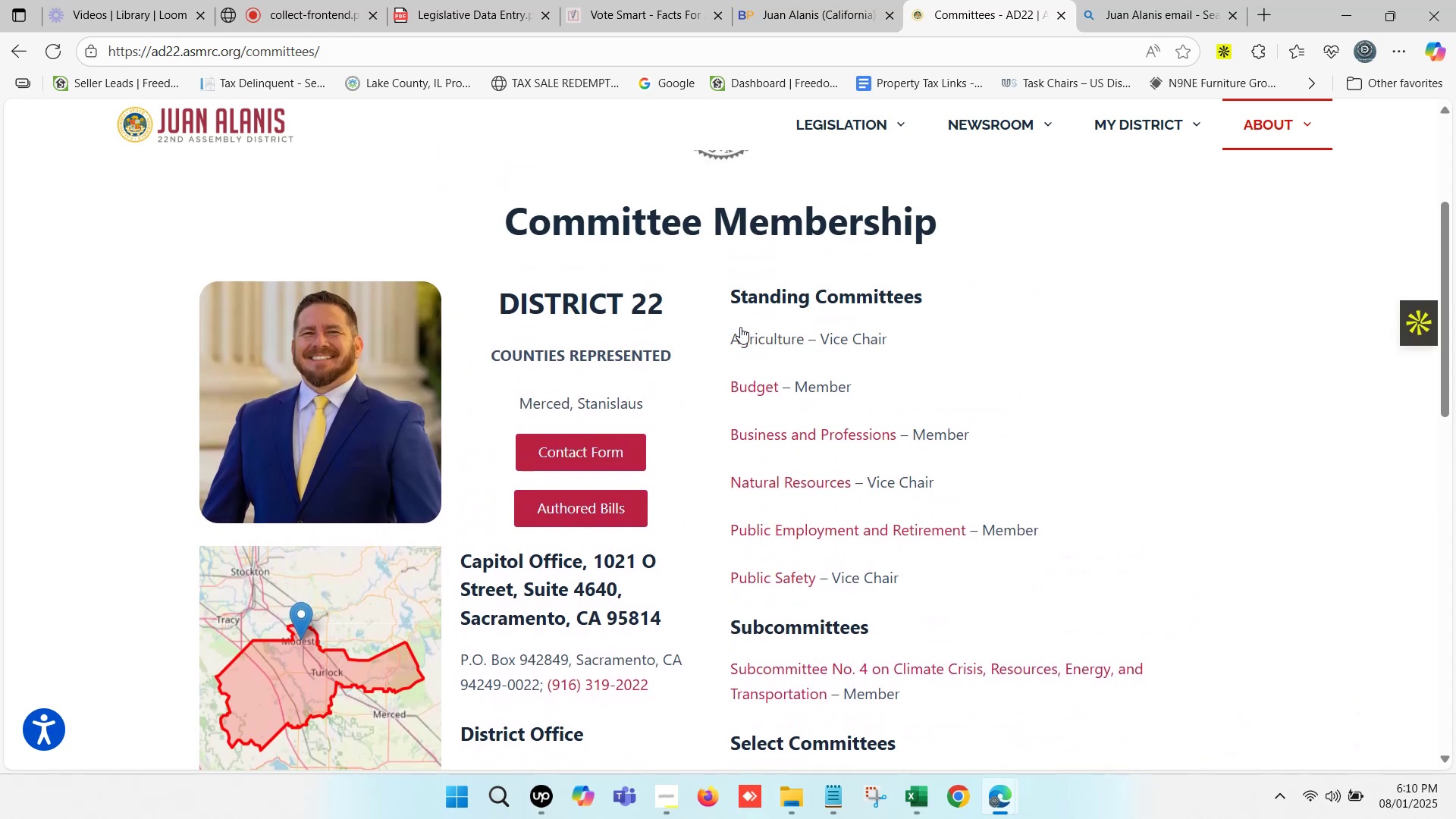 
left_click_drag(start_coordinate=[717, 323], to_coordinate=[1112, 532])
 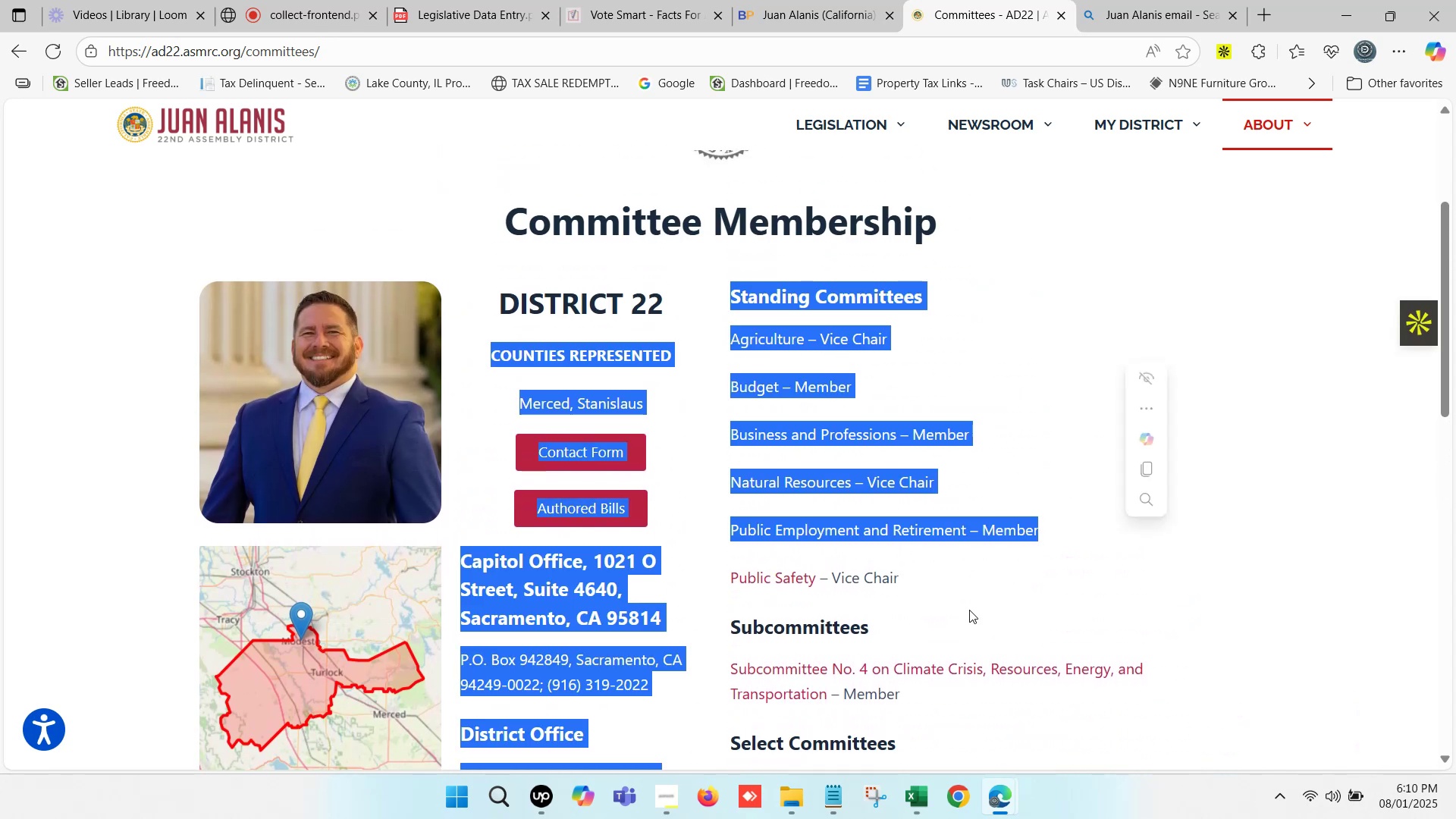 
left_click([968, 608])
 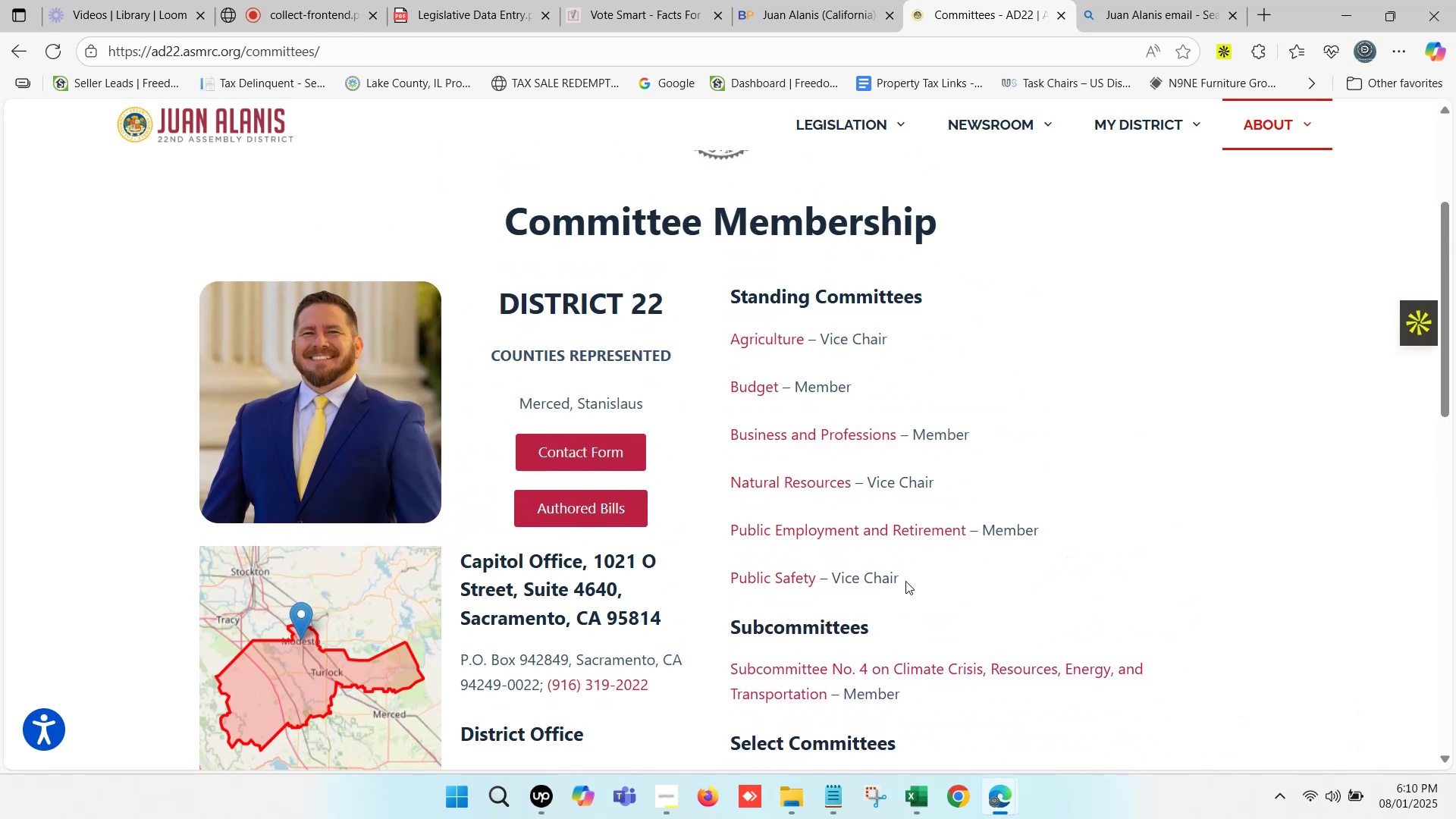 
left_click_drag(start_coordinate=[905, 581], to_coordinate=[726, 340])
 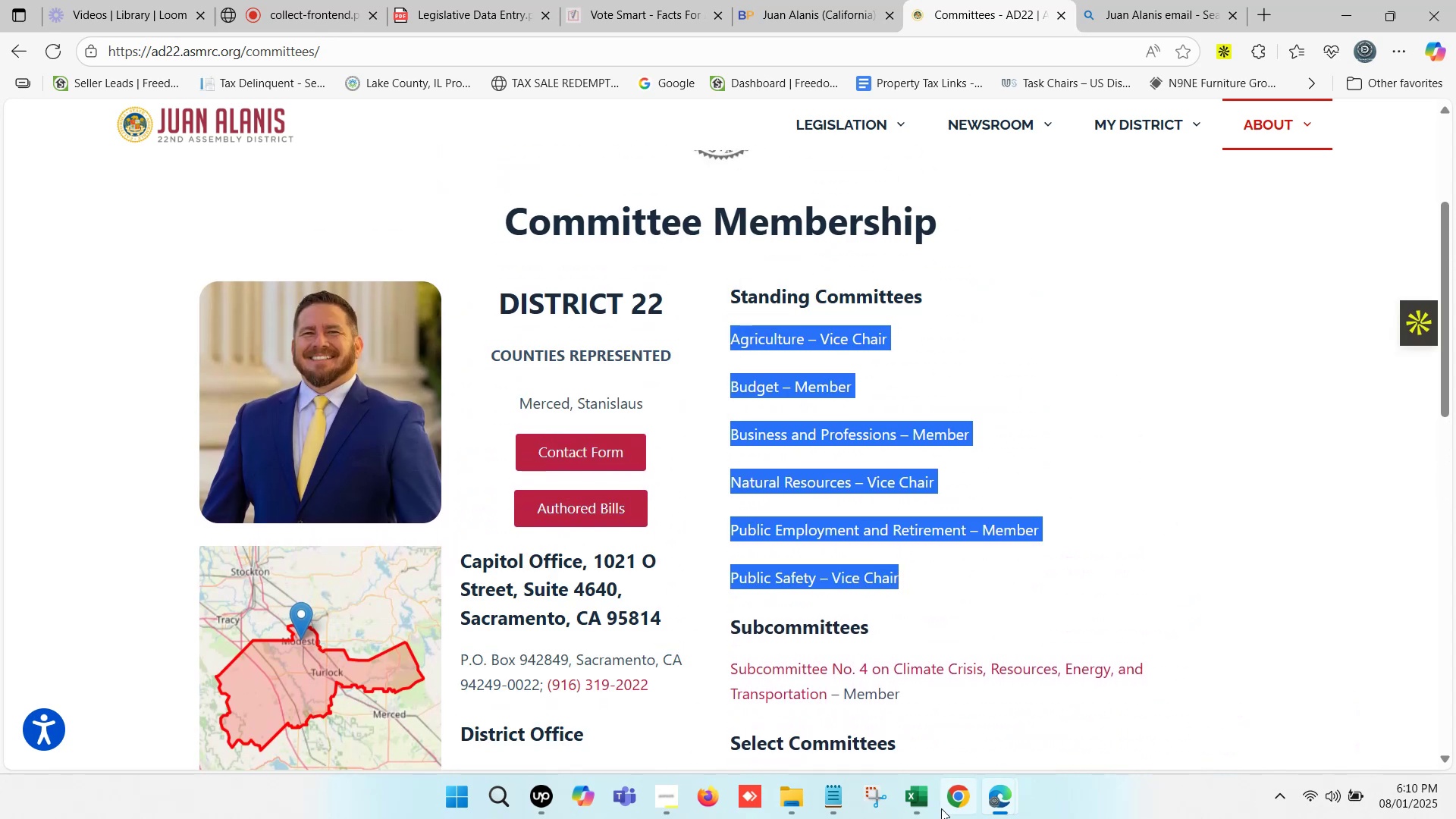 
key(Control+C)
 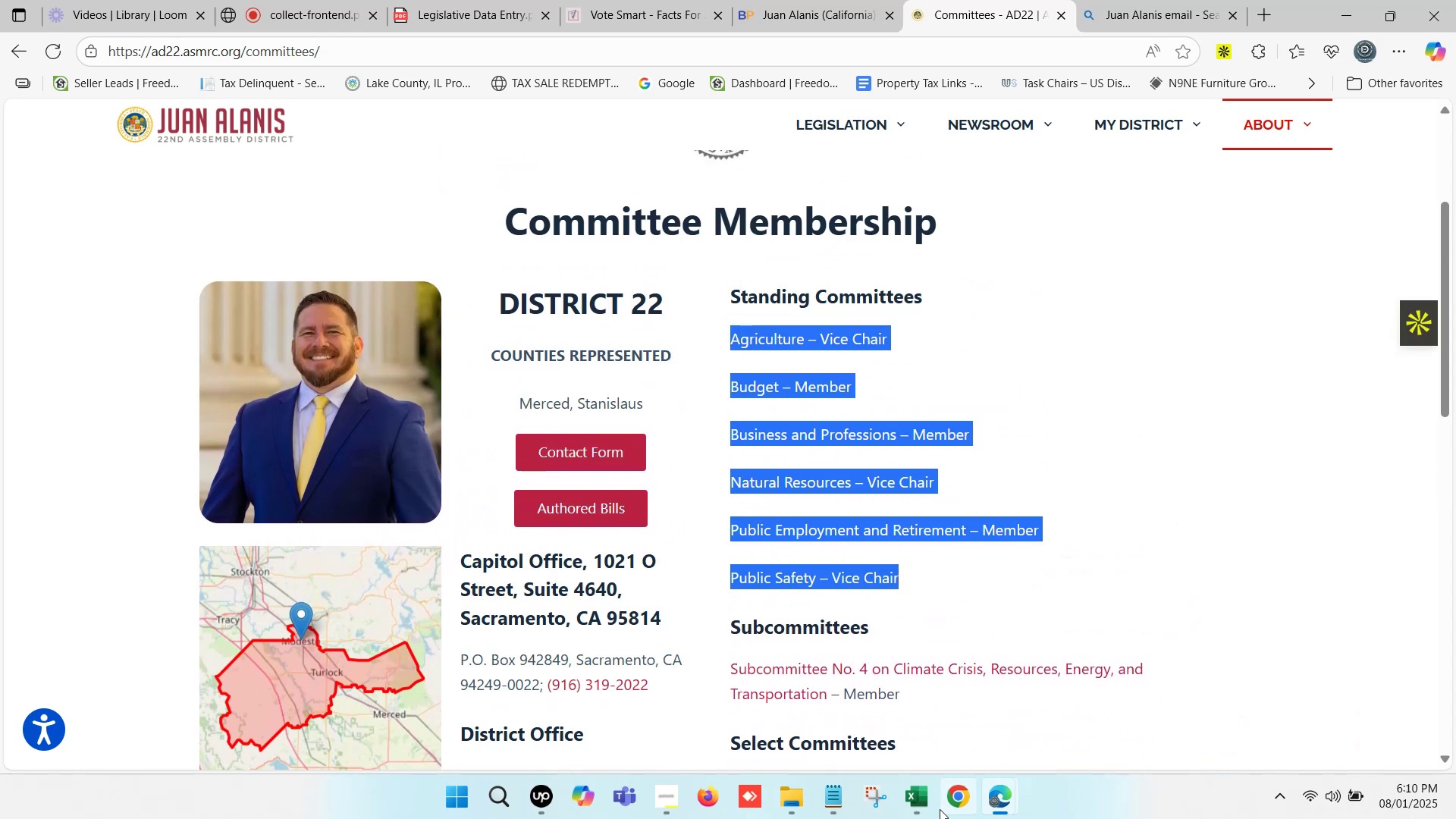 
left_click([921, 799])
 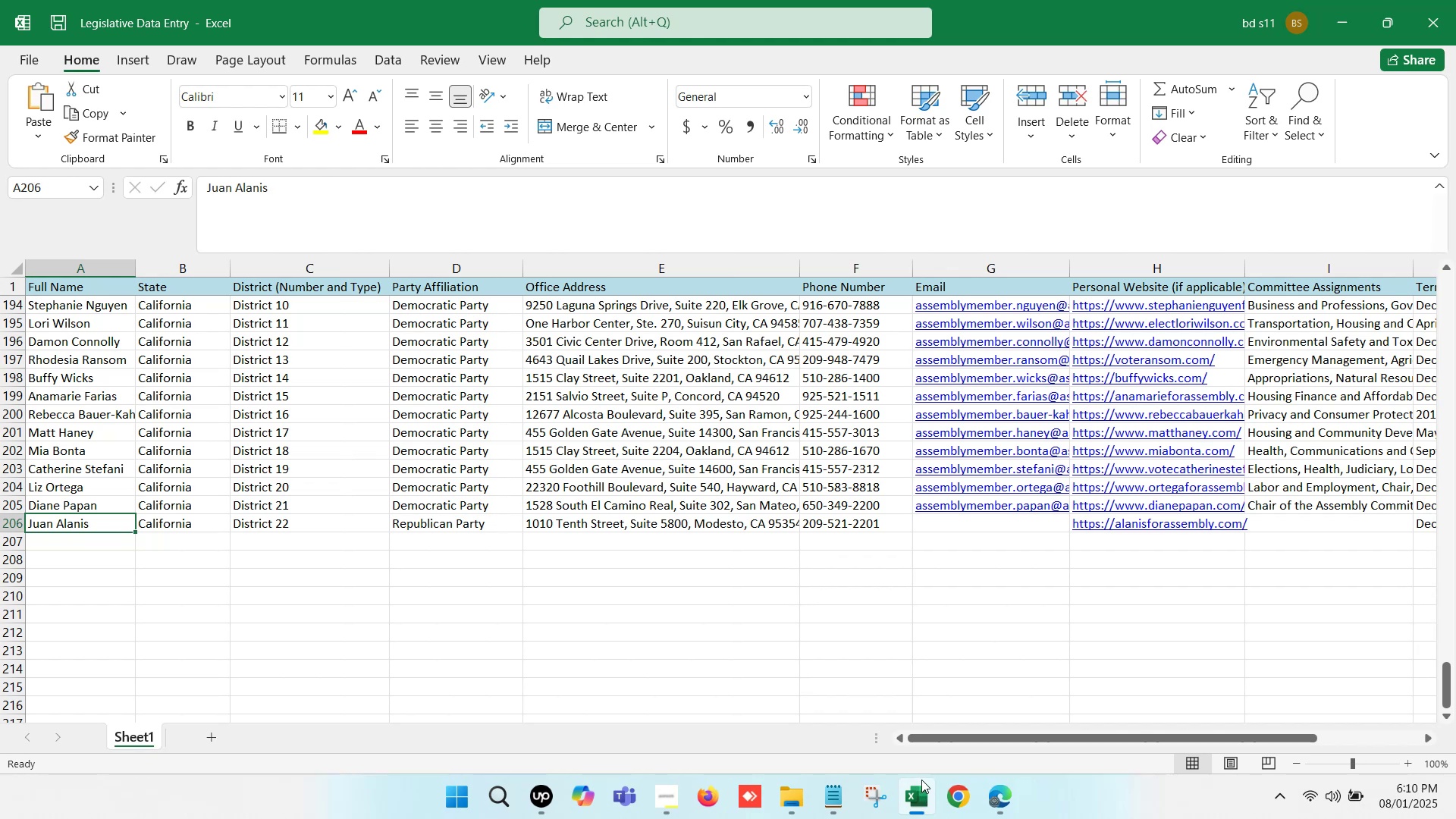 
wait(5.05)
 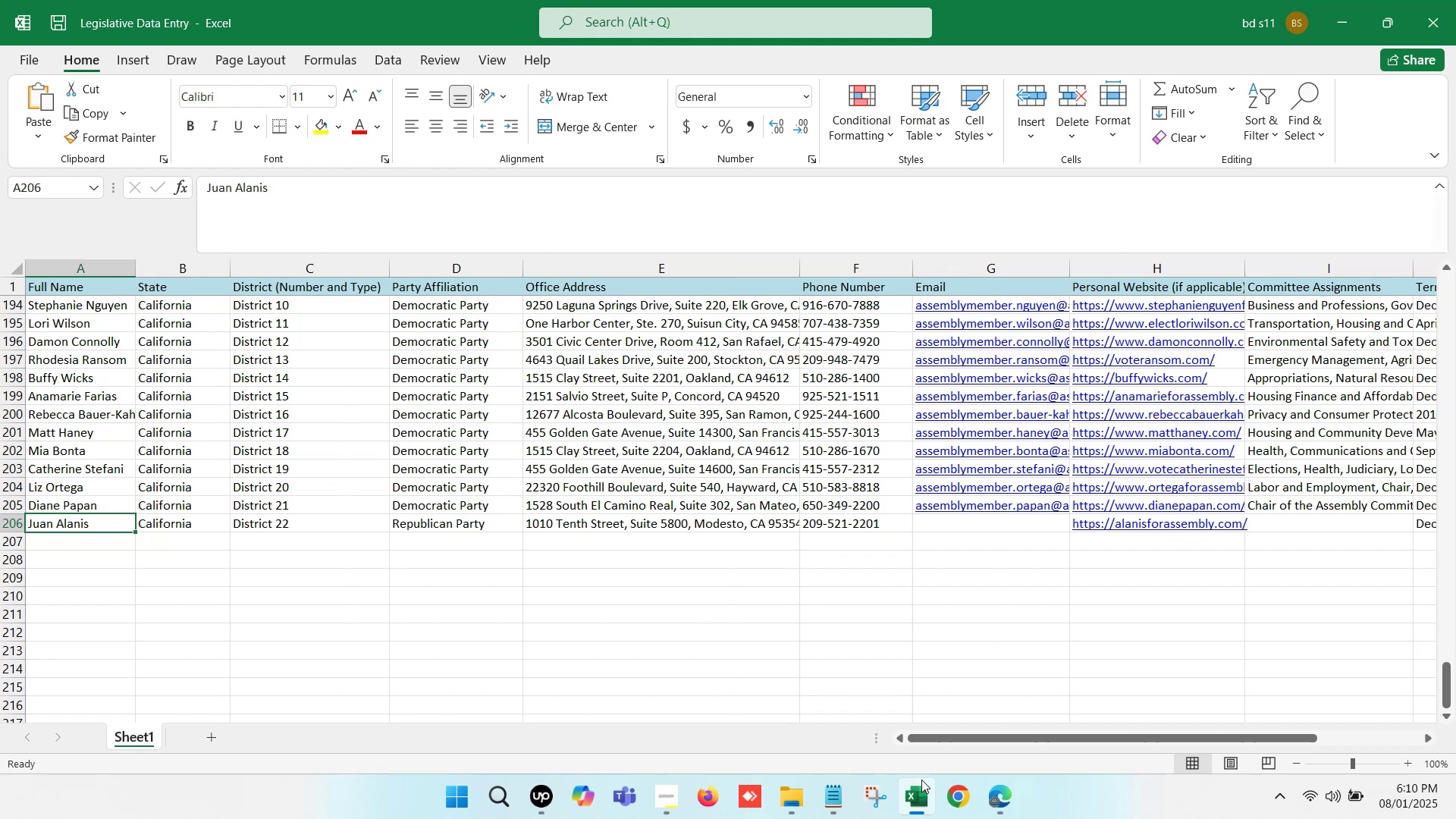 
left_click([1296, 528])
 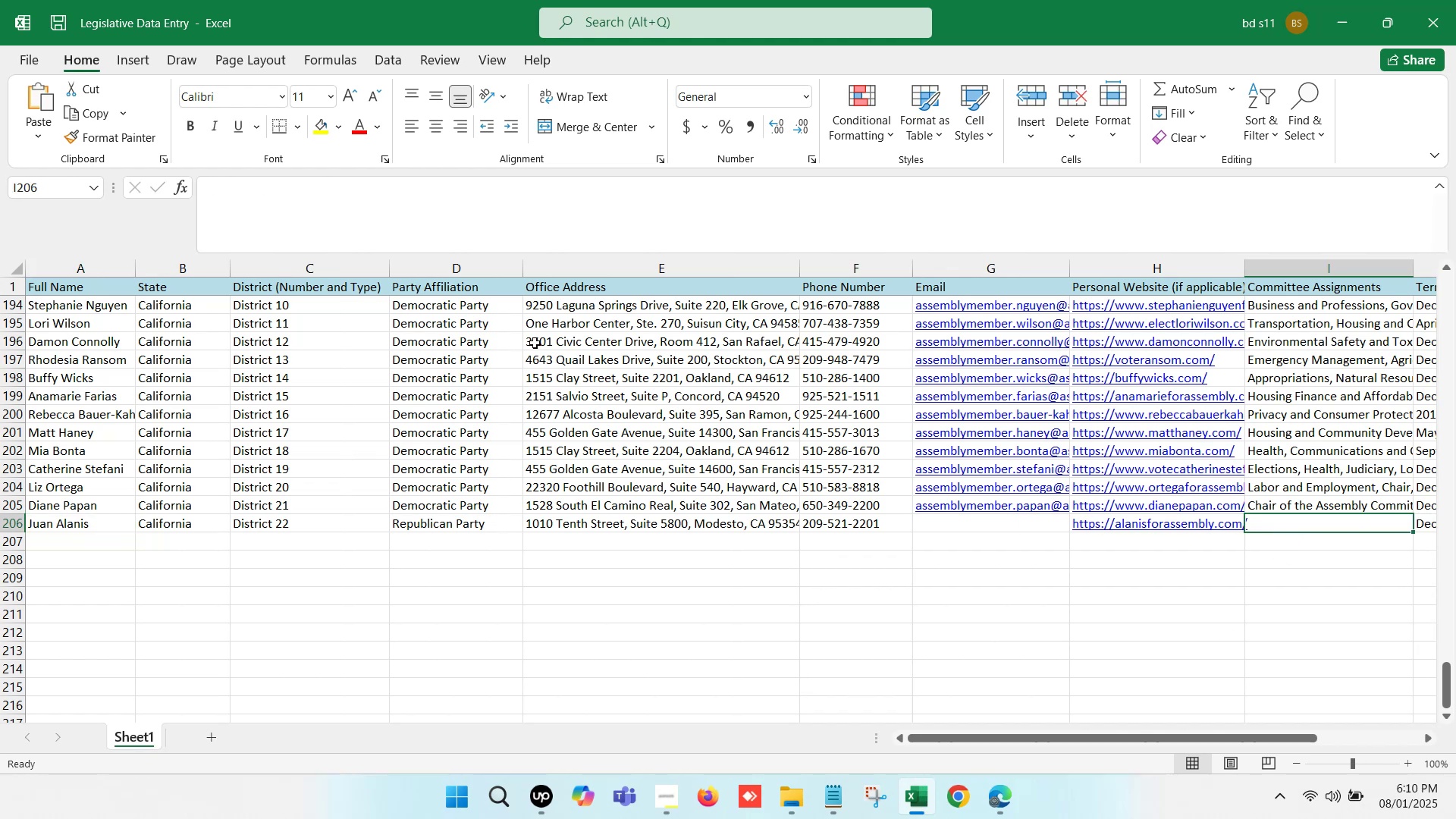 
left_click([295, 190])
 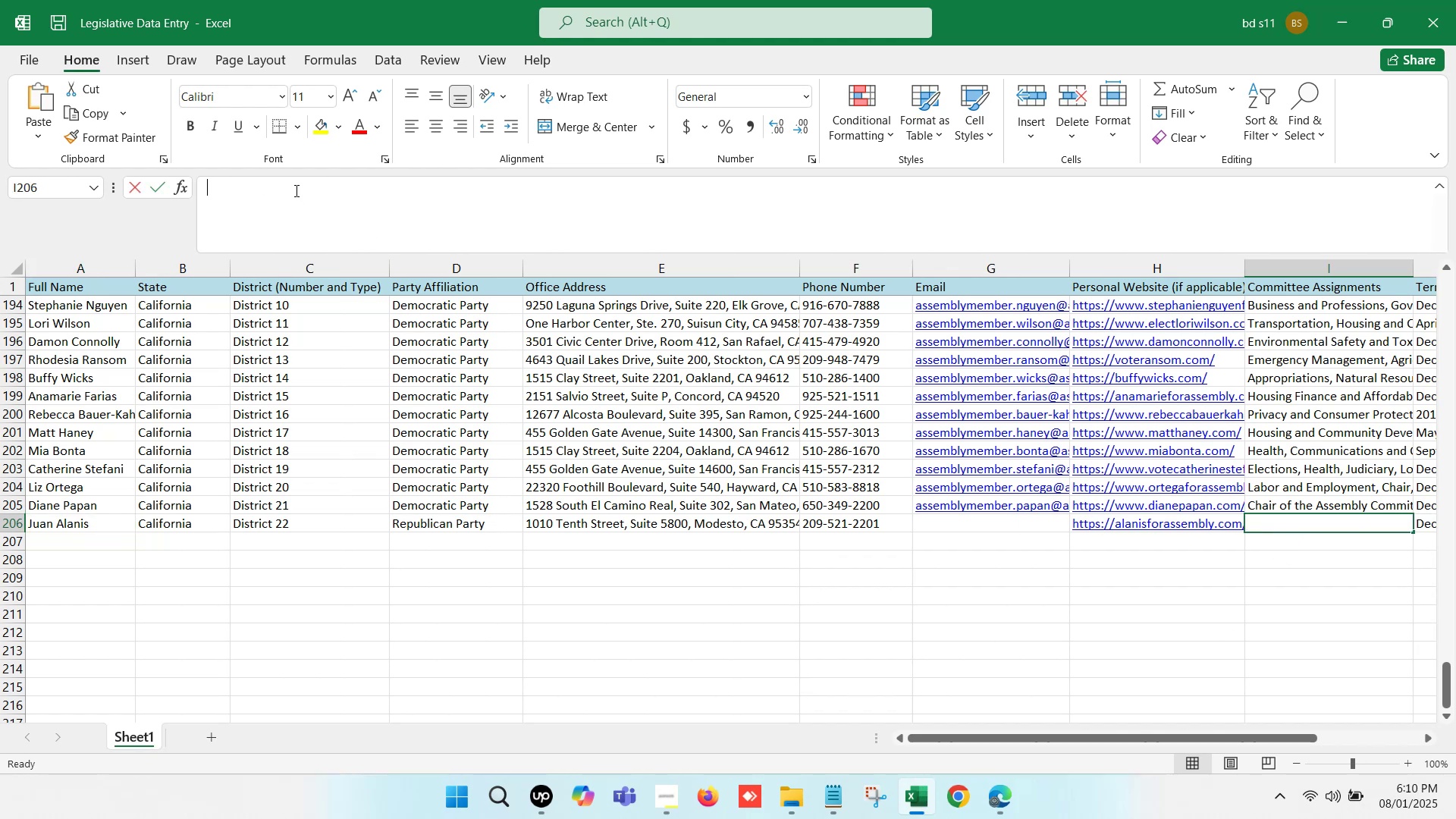 
key(Control+V)
 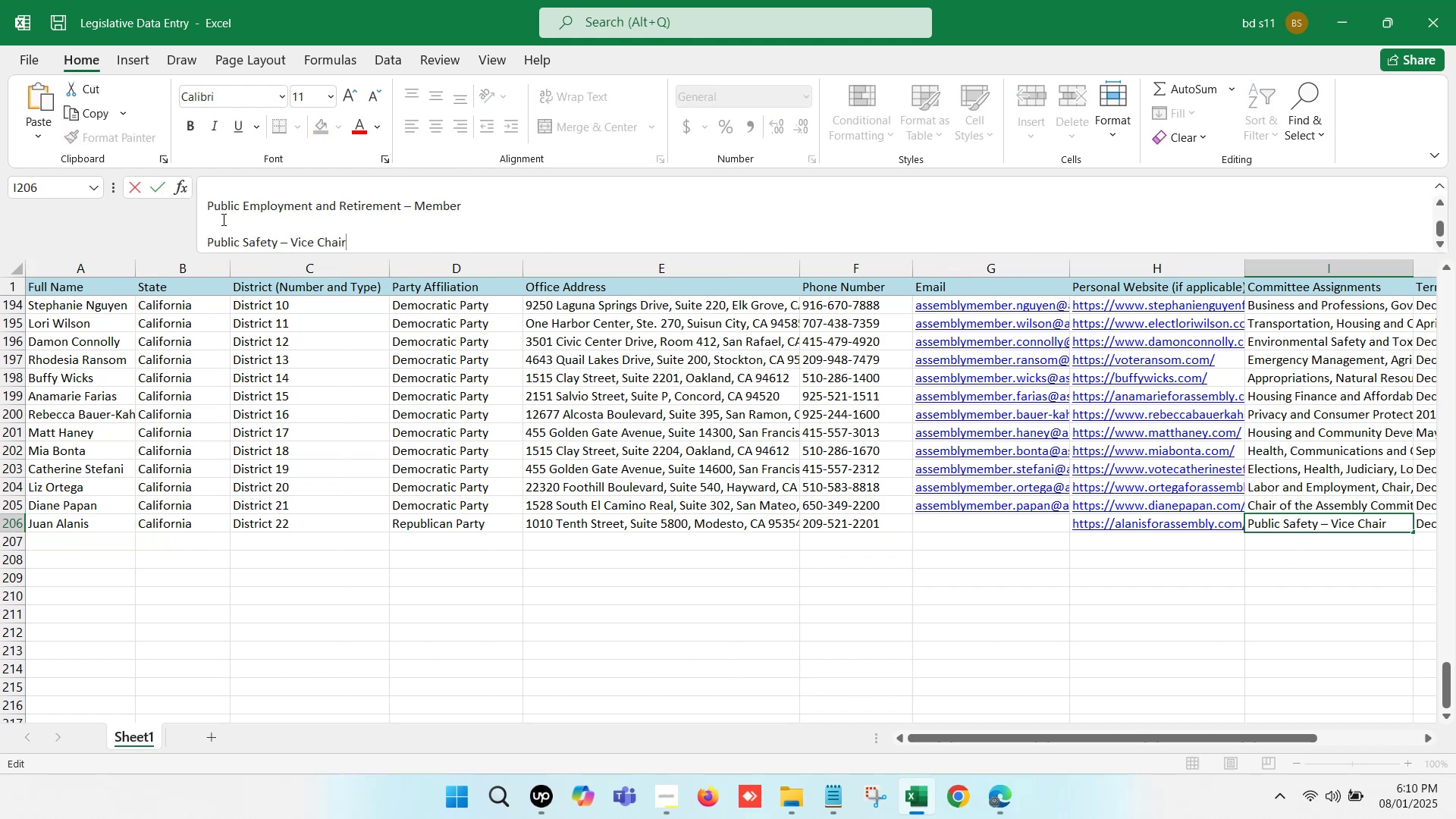 
scroll: coordinate [221, 211], scroll_direction: up, amount: 14.0
 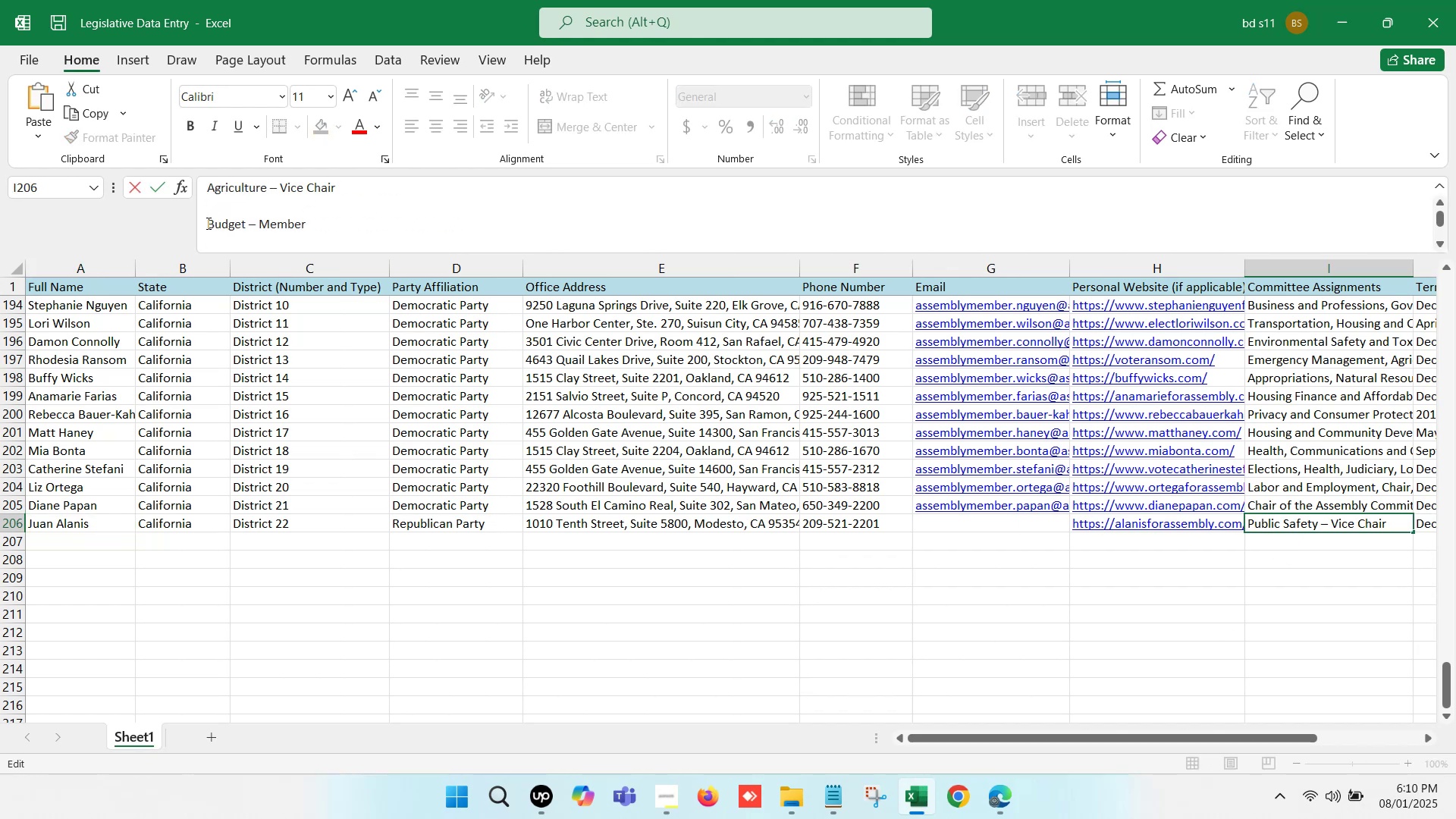 
left_click([206, 224])
 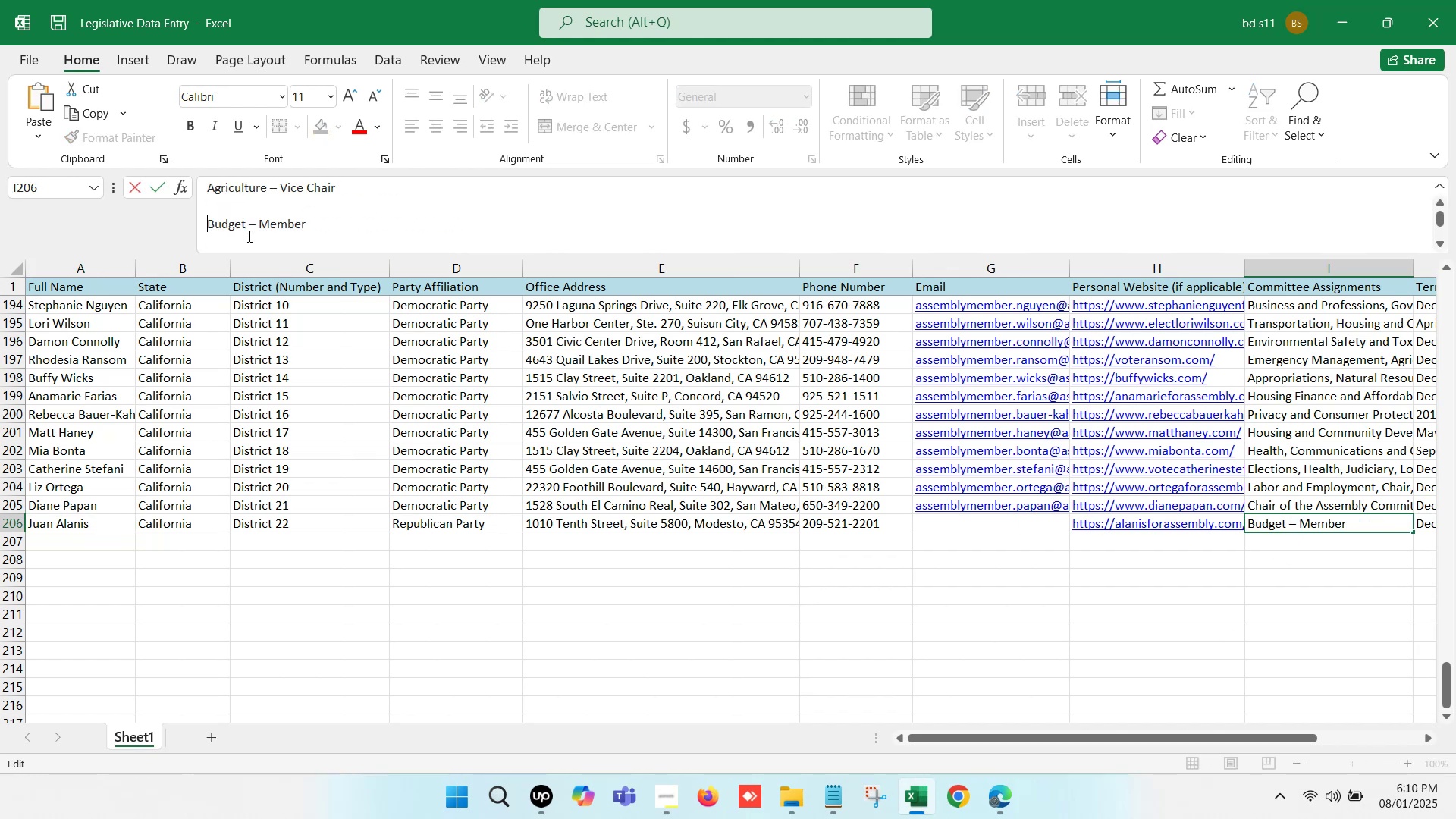 
key(Backspace)
 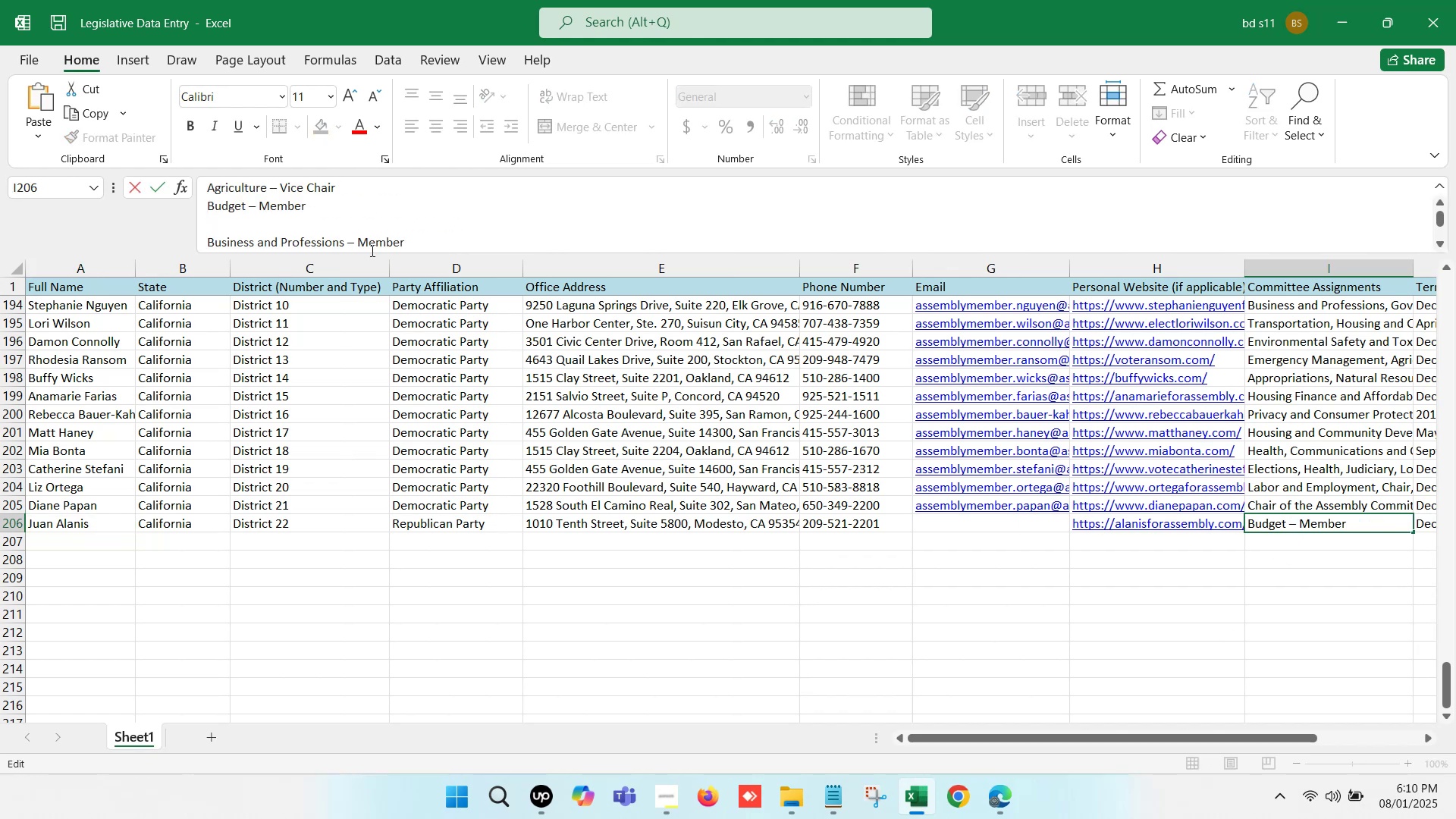 
key(Backspace)
 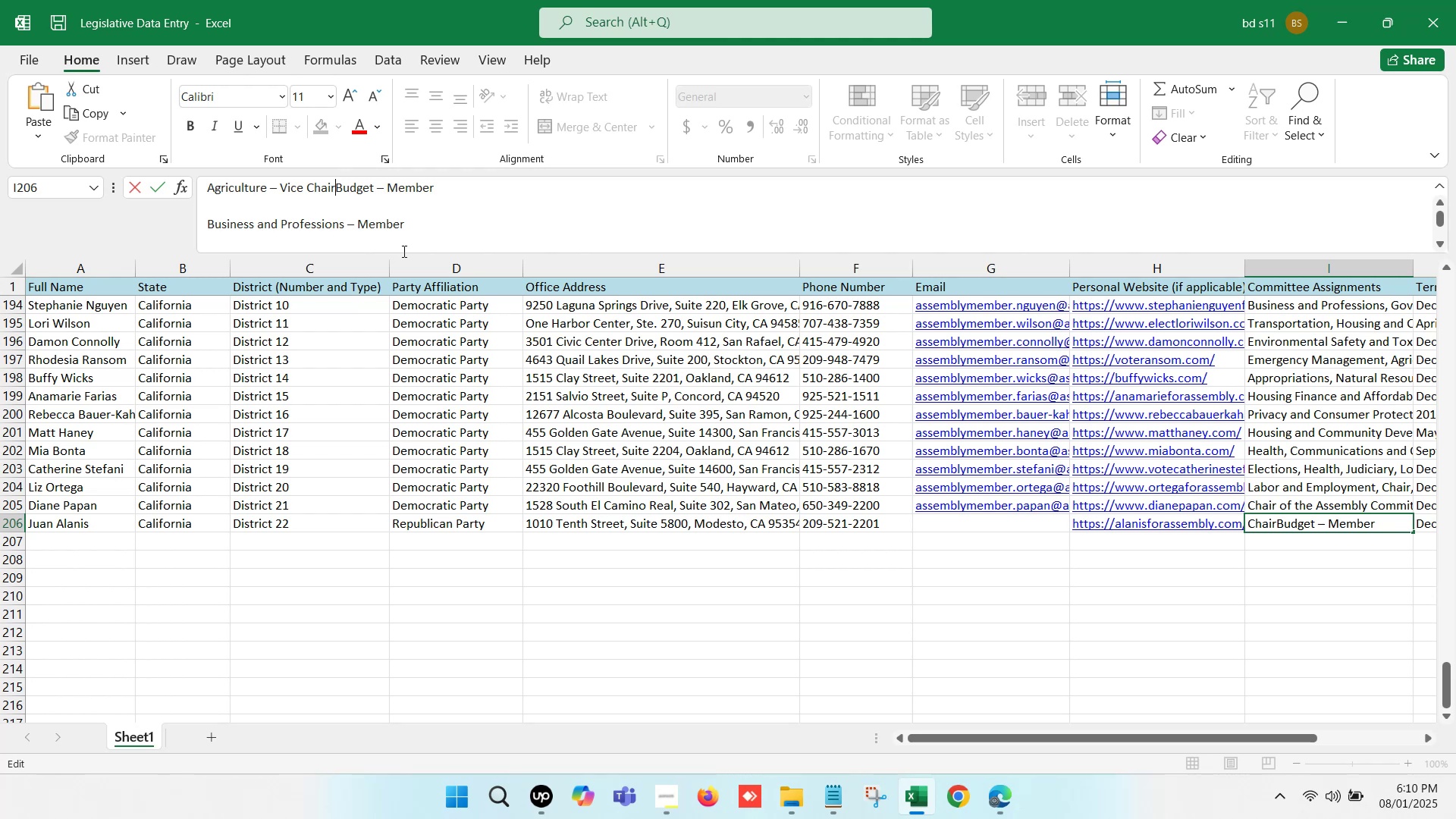 
key(Comma)
 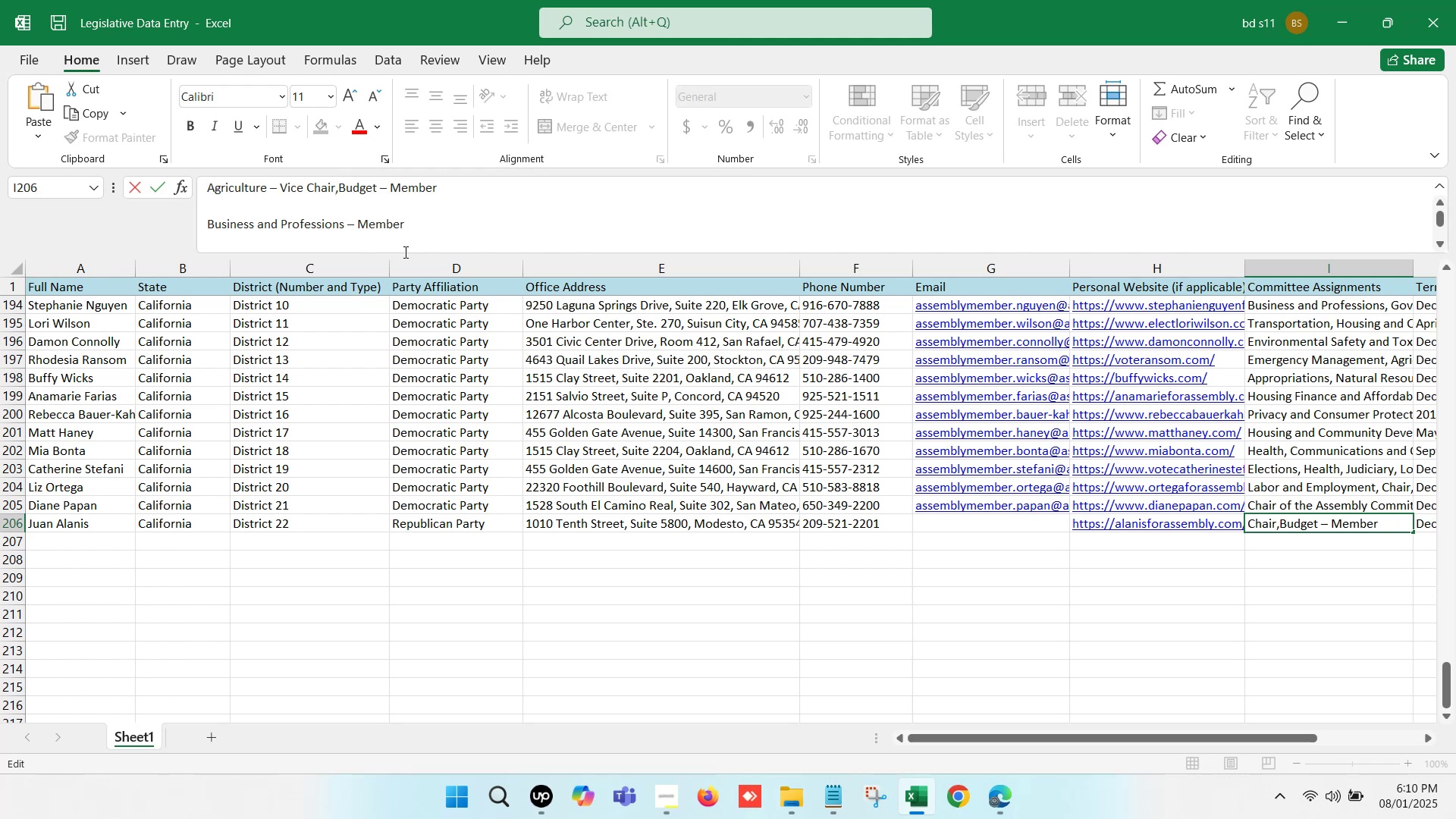 
key(Space)
 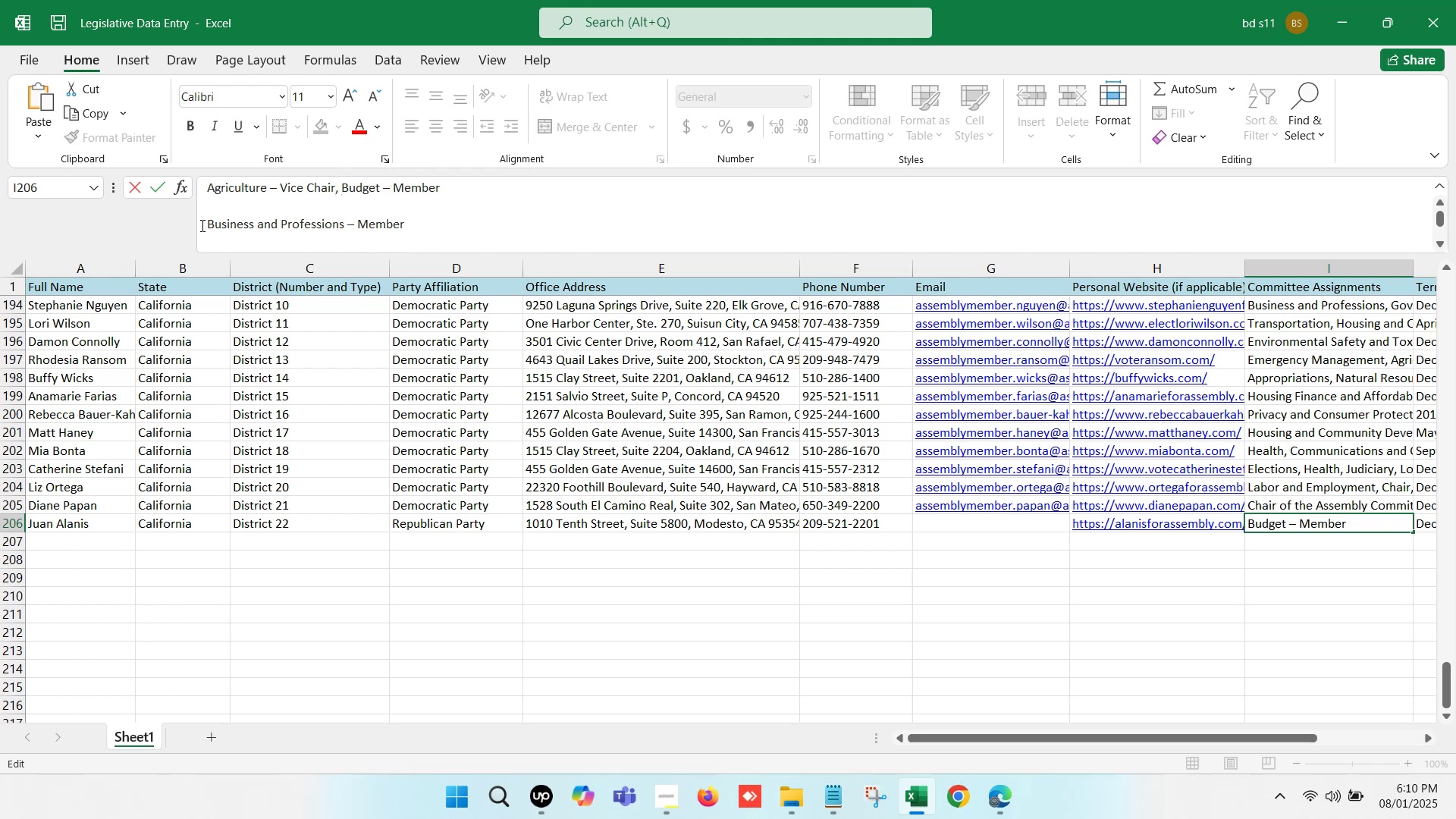 
left_click([204, 220])
 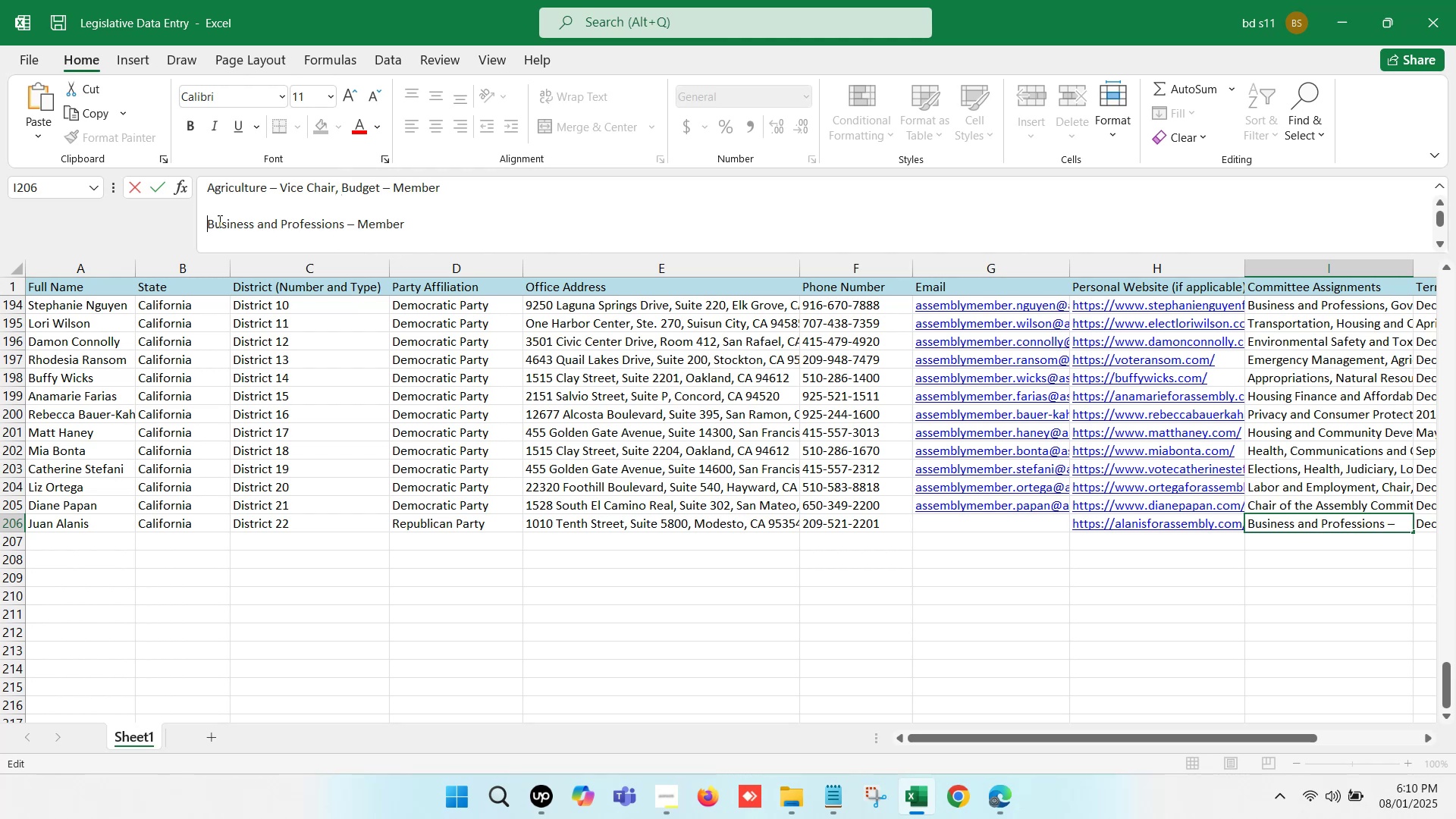 
key(Backspace)
 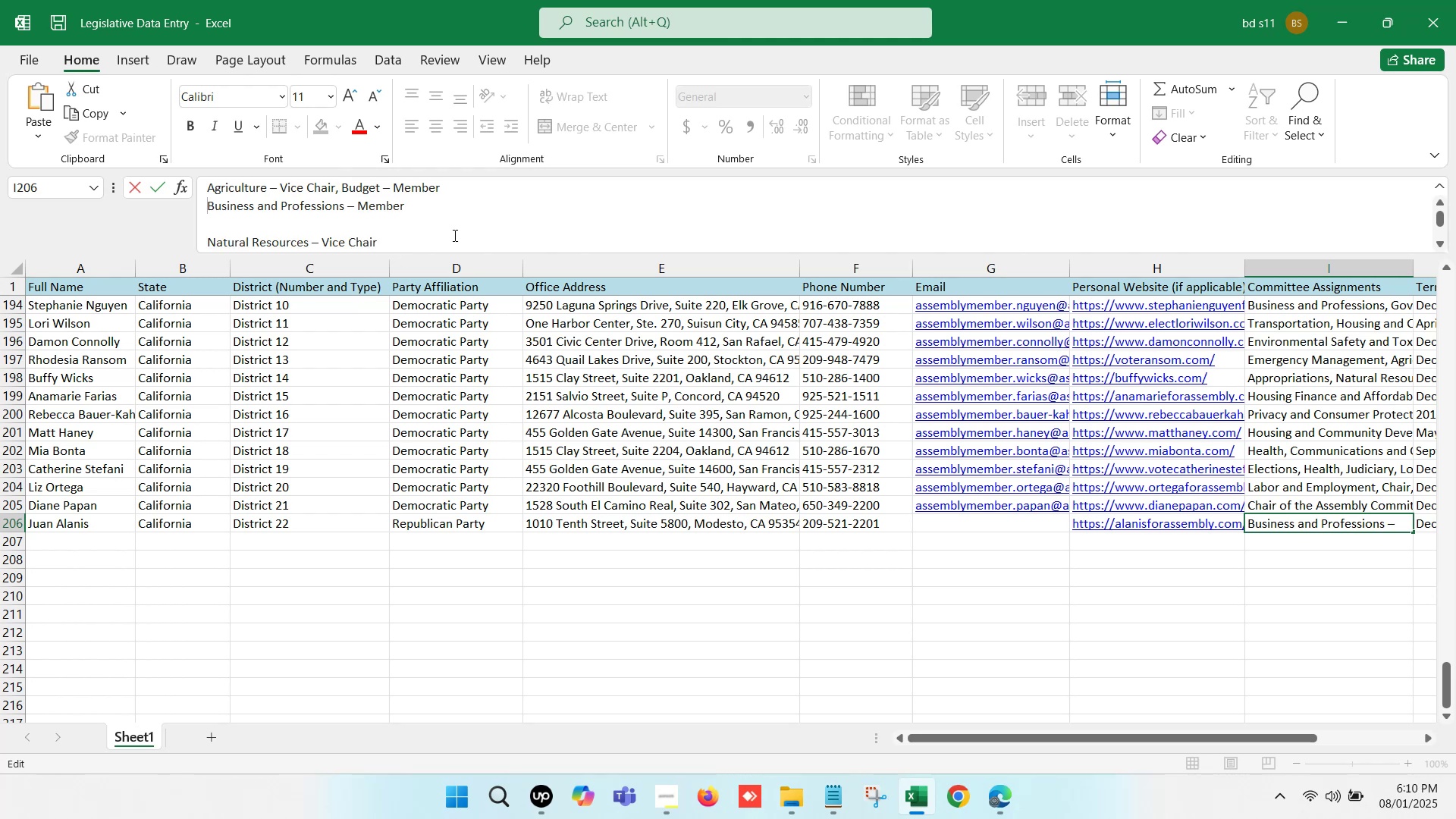 
key(Backspace)
 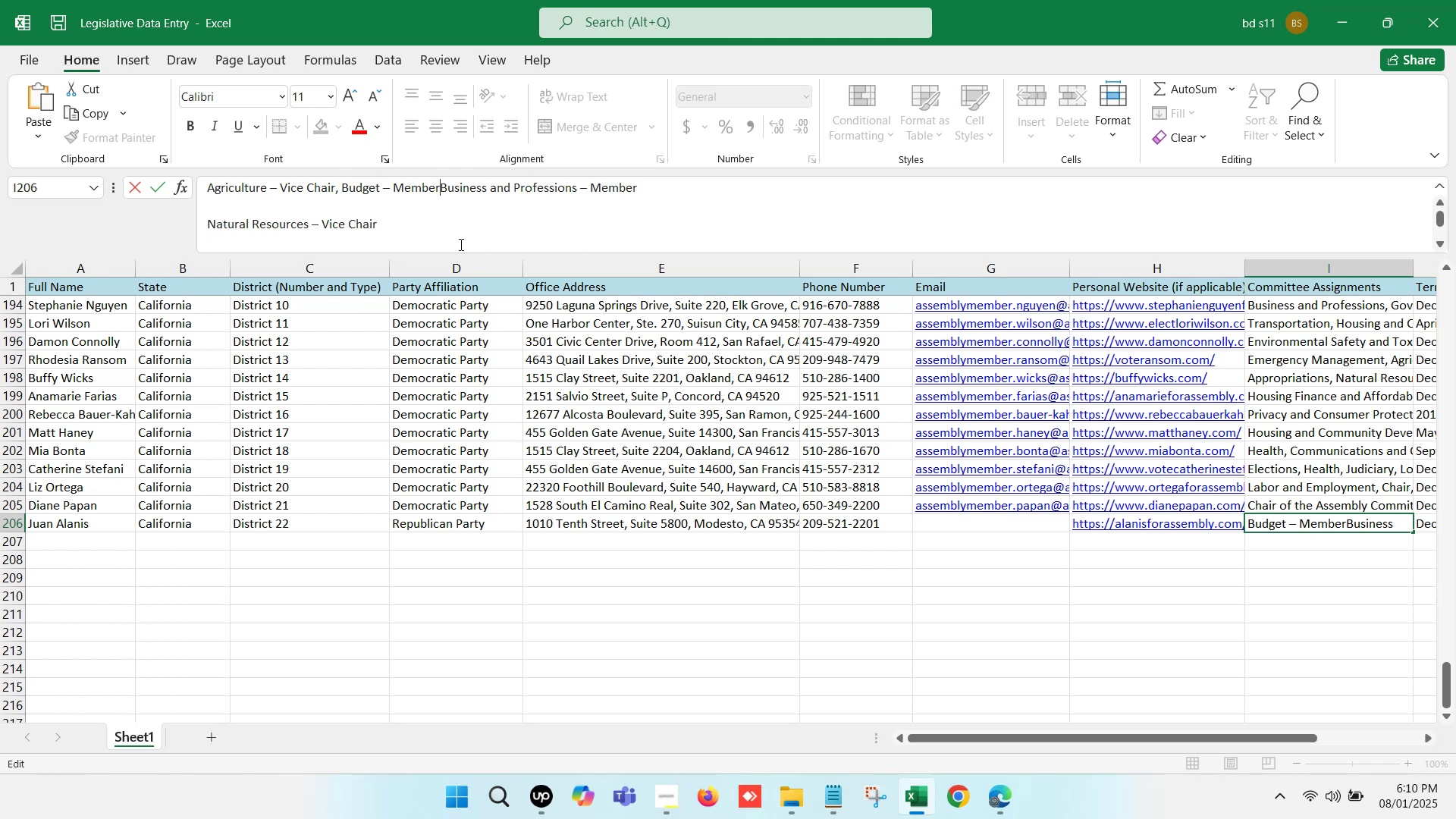 
key(Comma)
 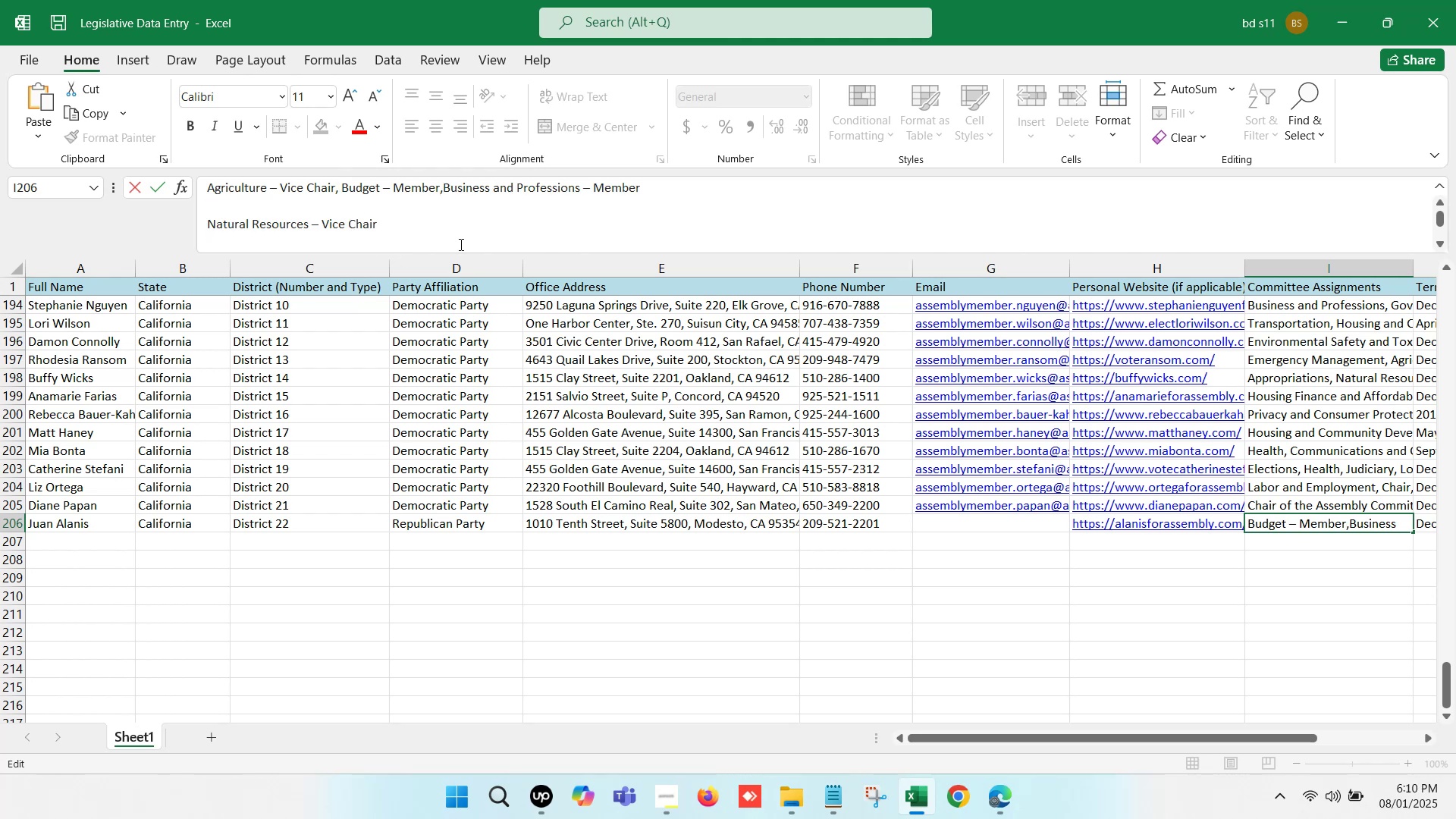 
key(Space)
 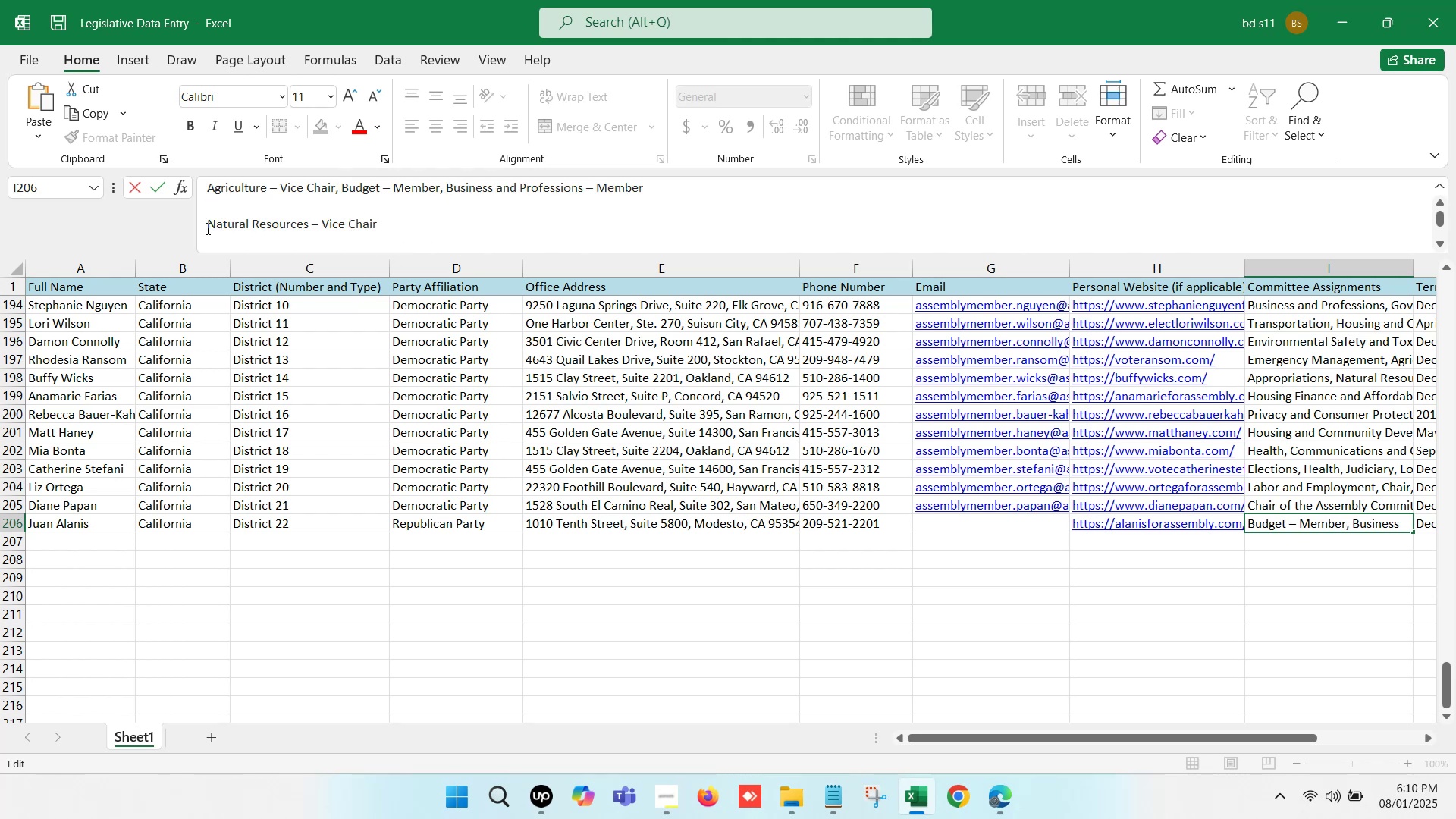 
left_click([206, 224])
 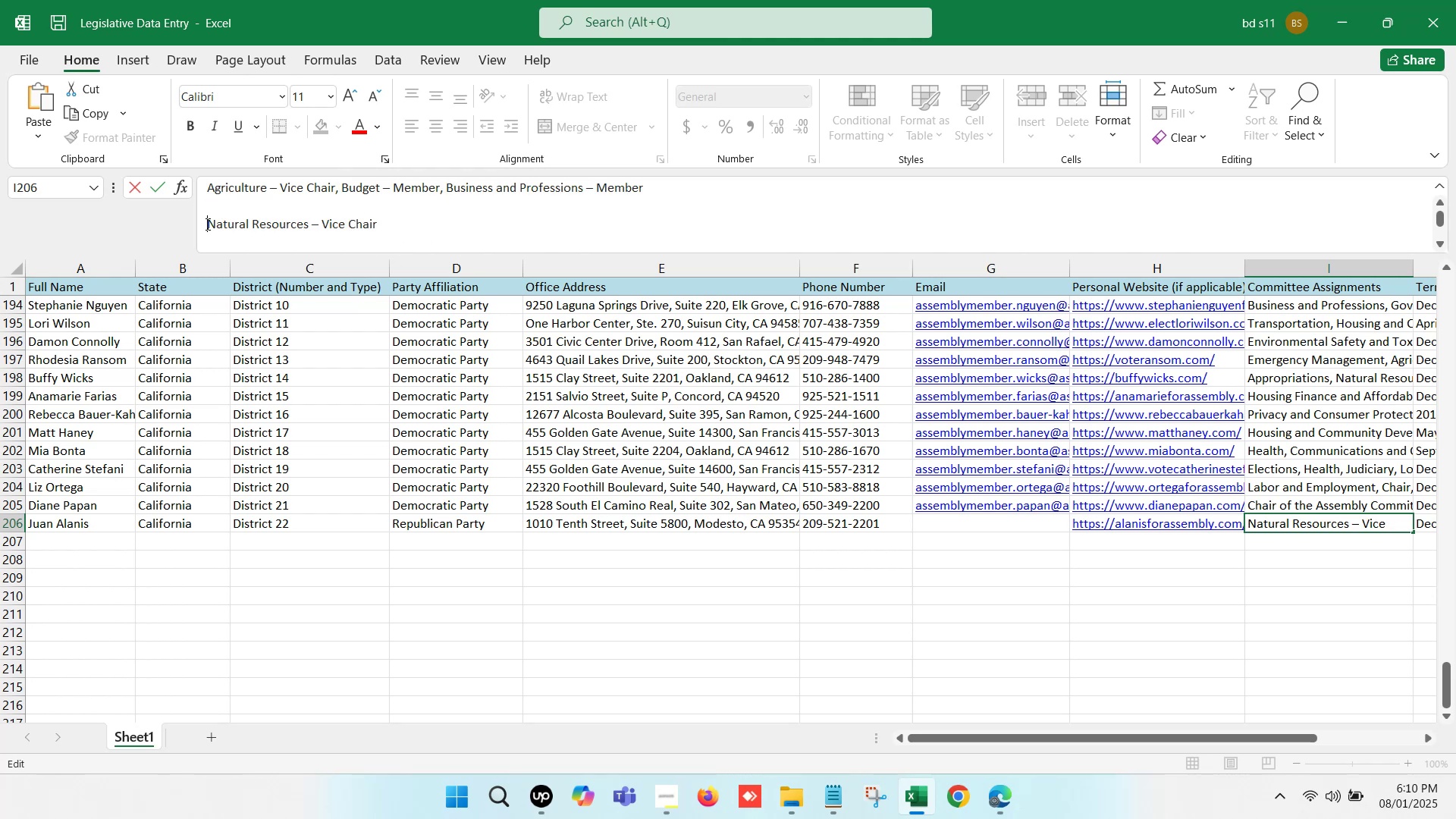 
key(Backspace)
 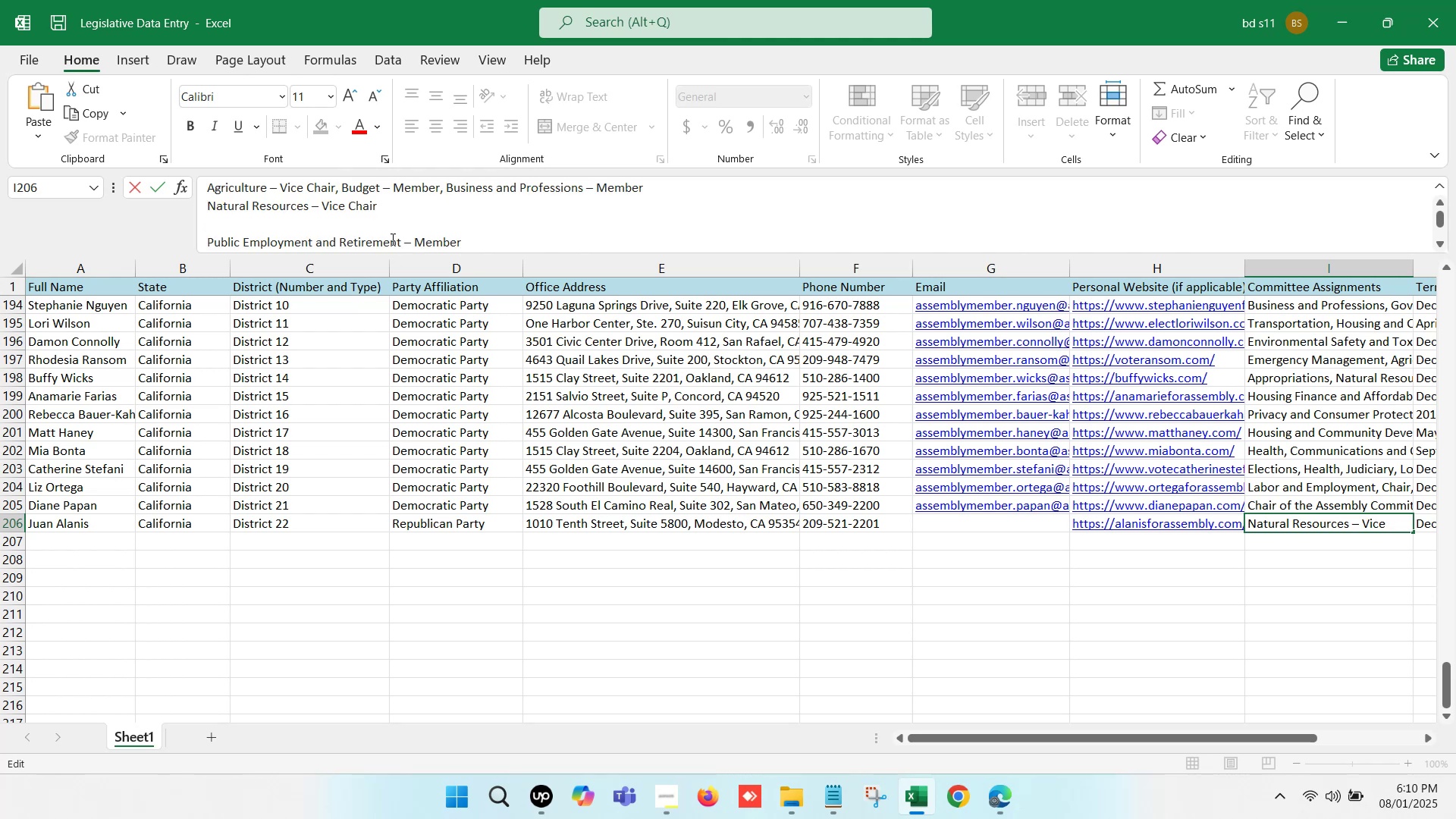 
key(Backspace)
 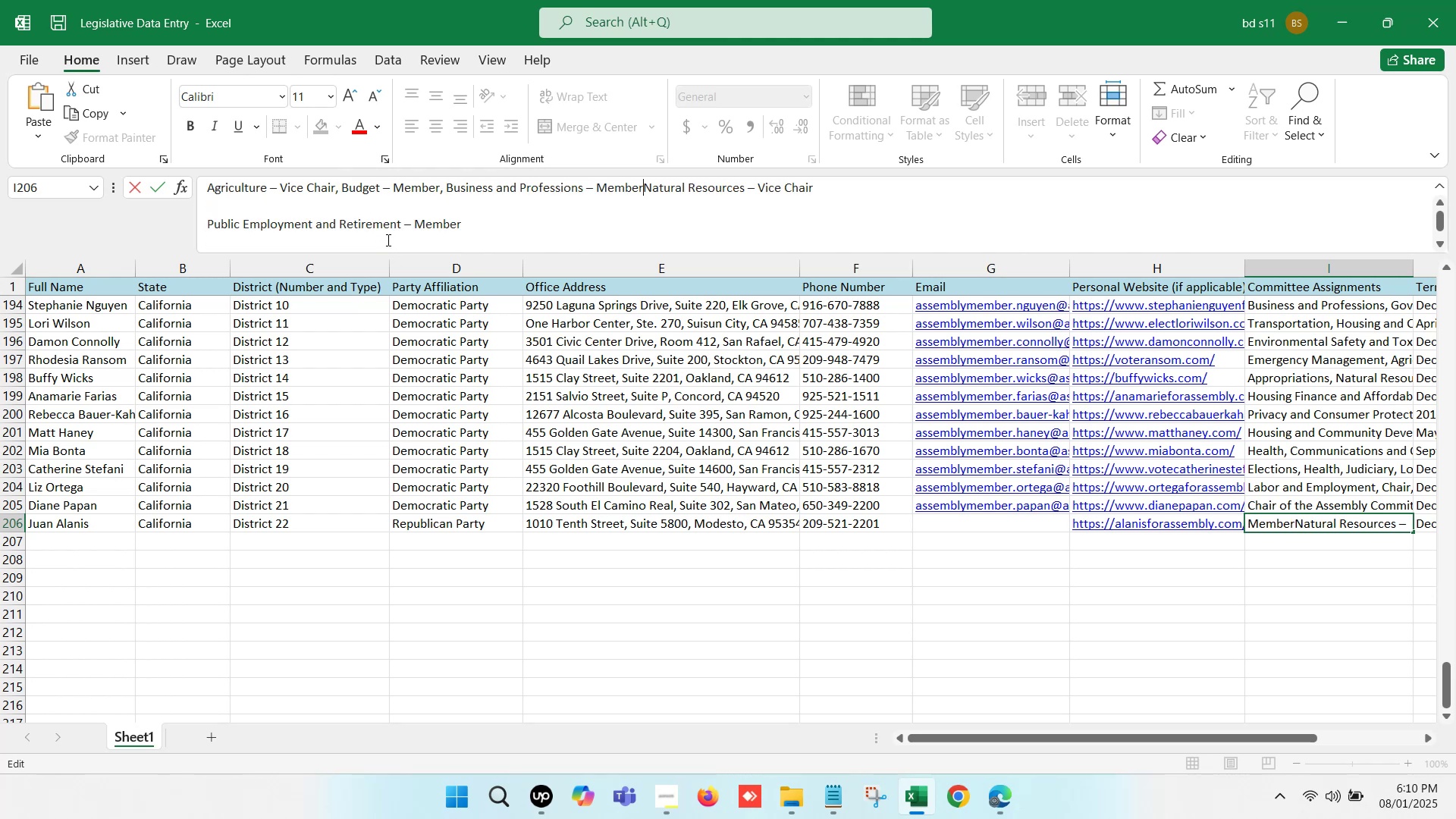 
key(Comma)
 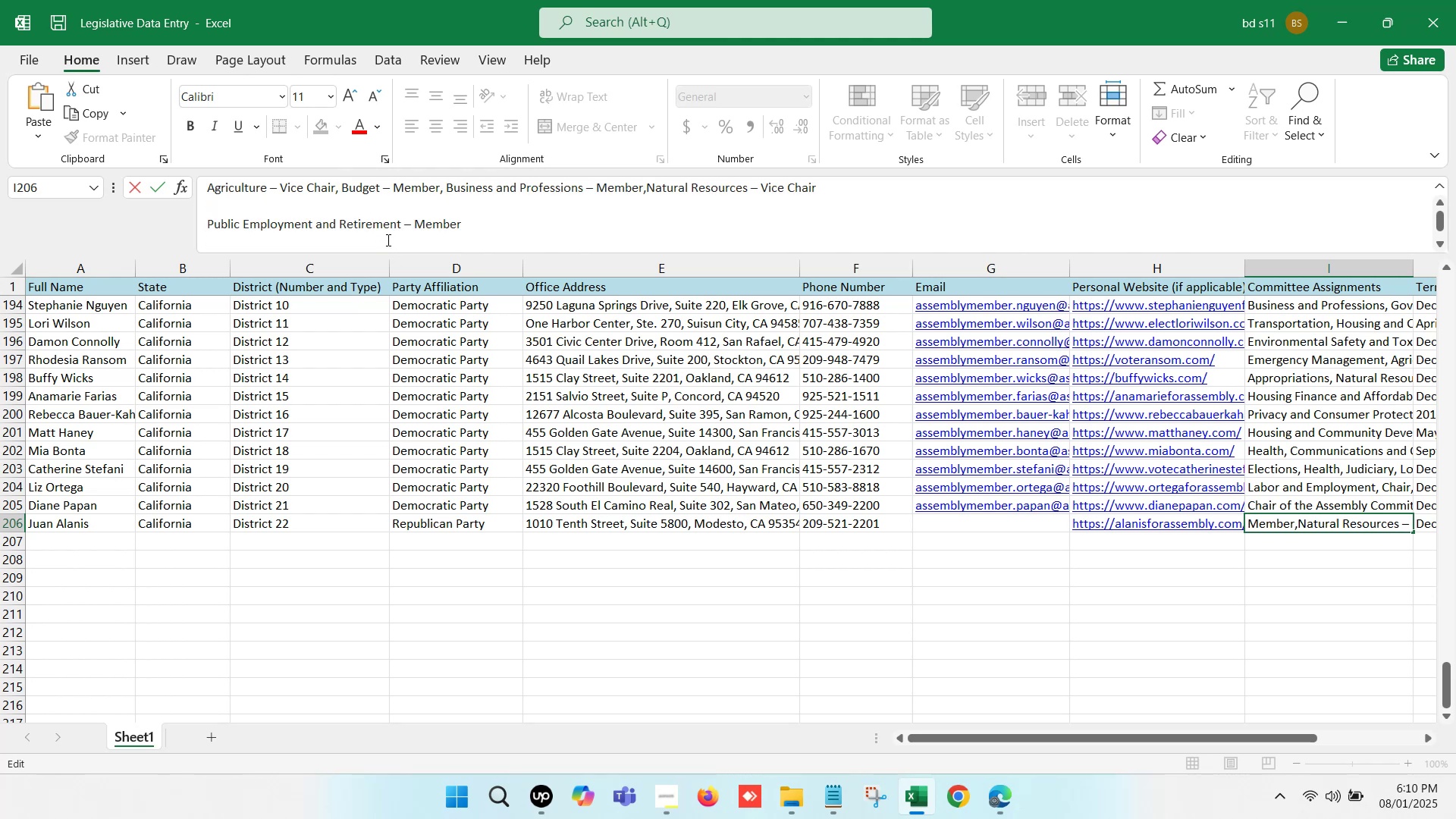 
key(Space)
 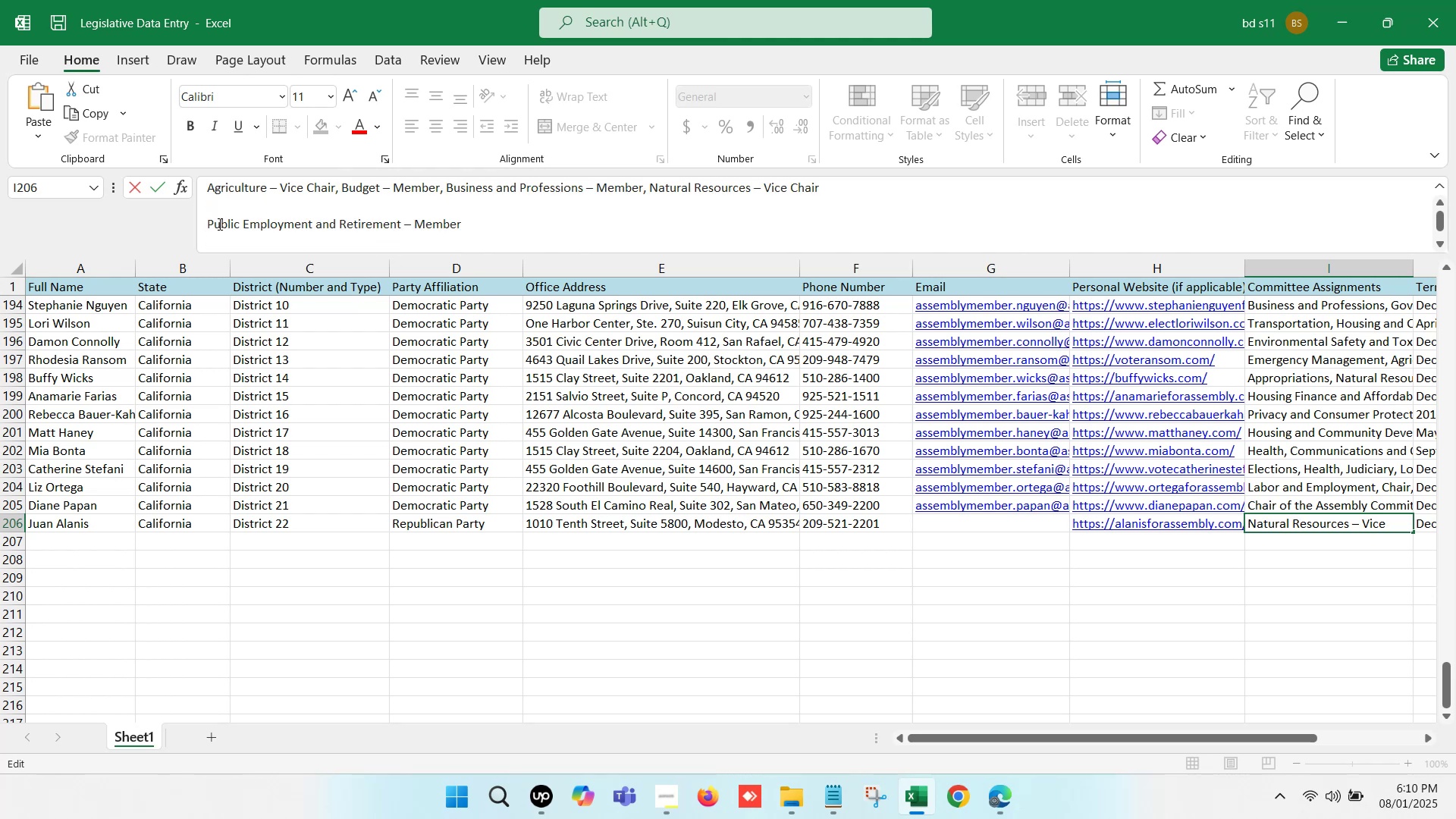 
left_click([209, 219])
 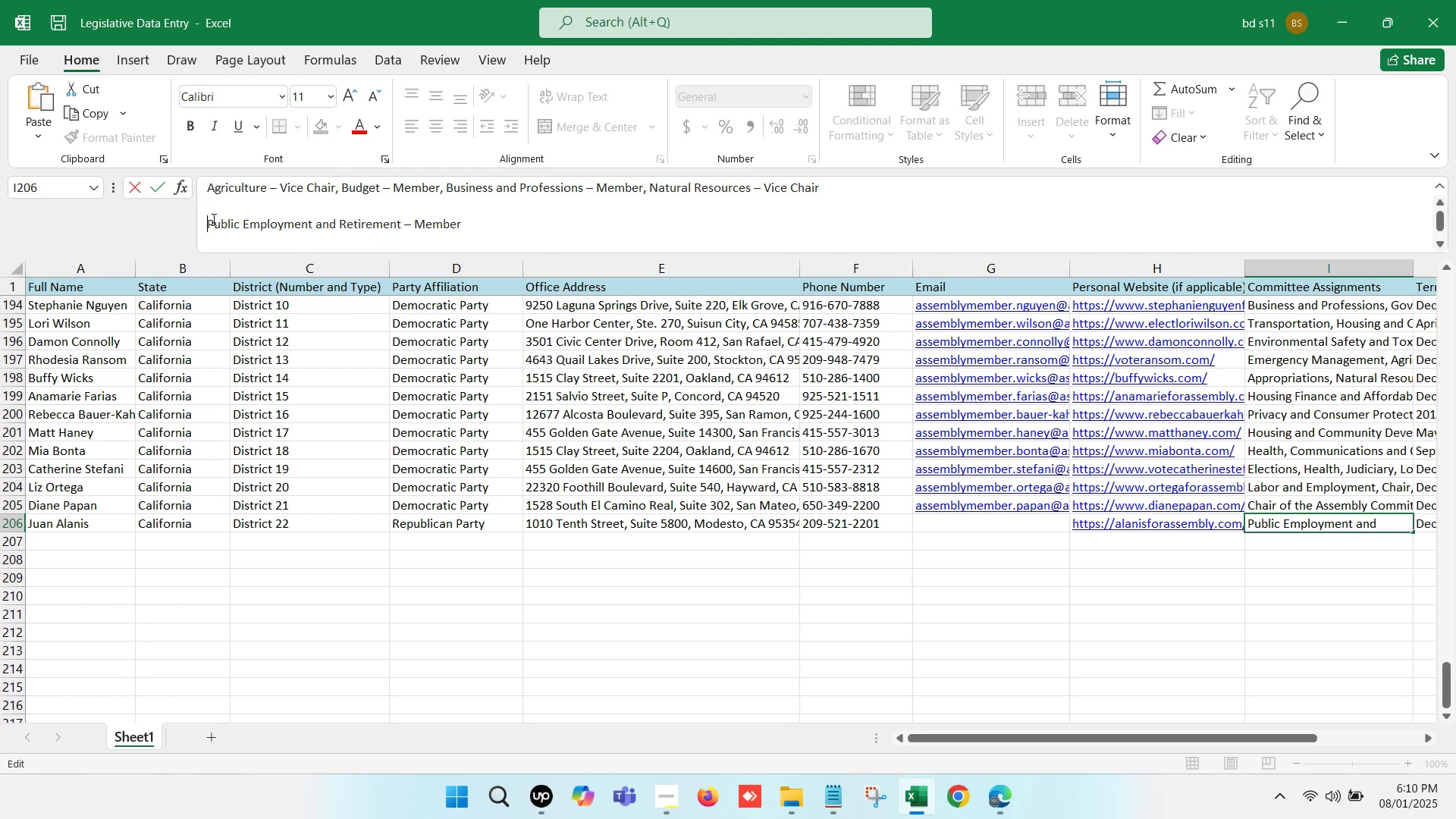 
key(Backspace)
 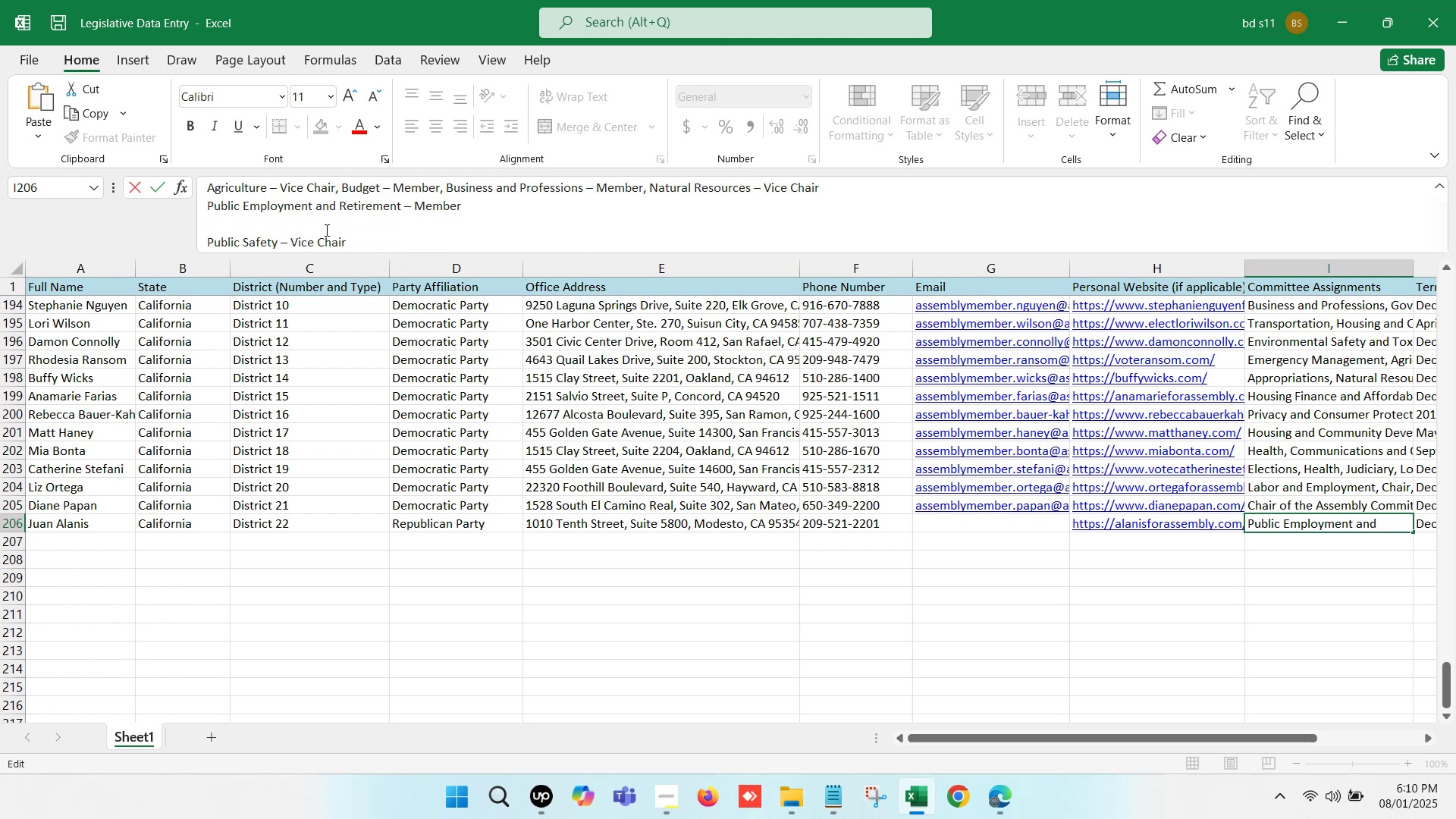 
key(Backspace)
 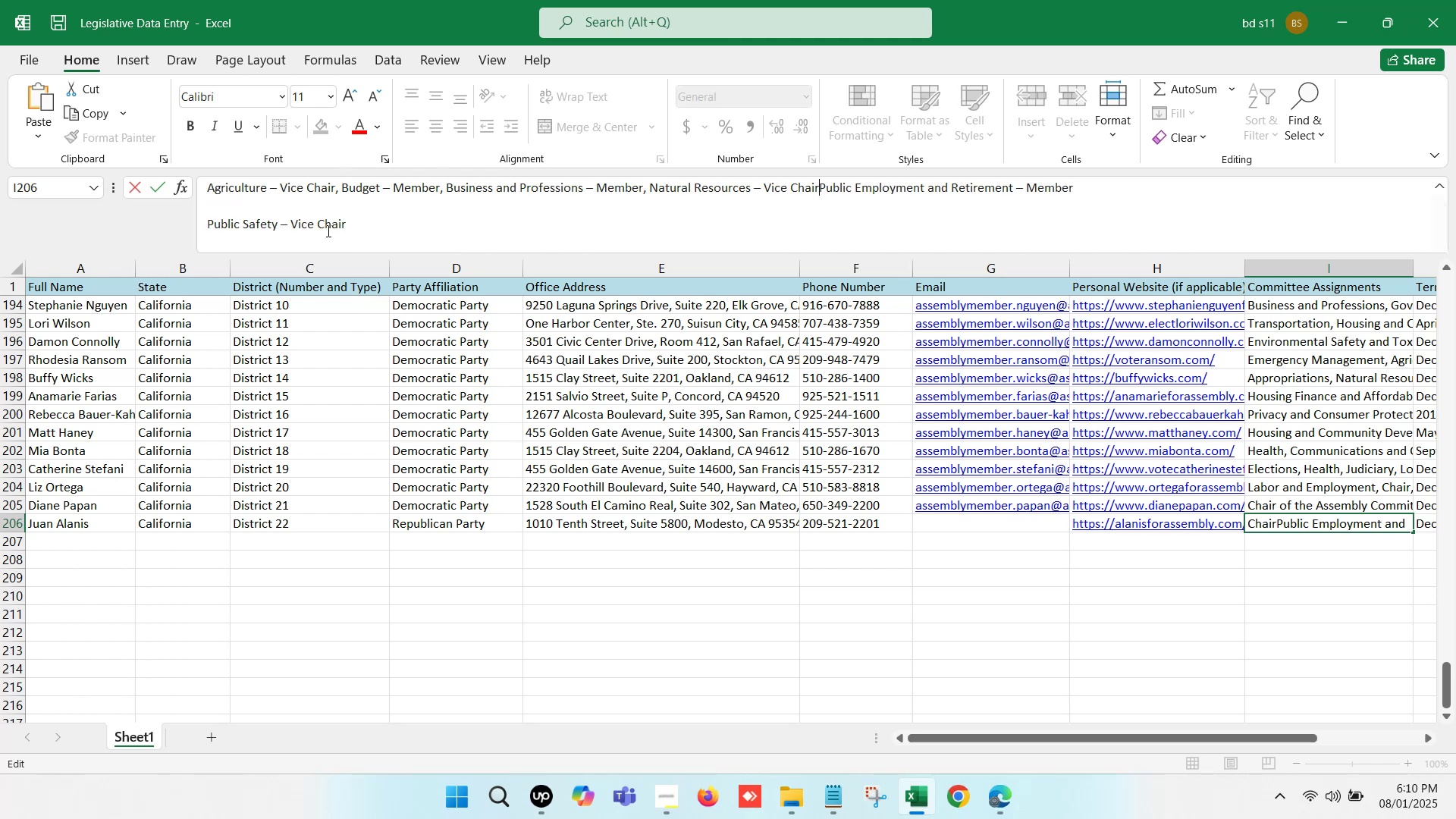 
key(Comma)
 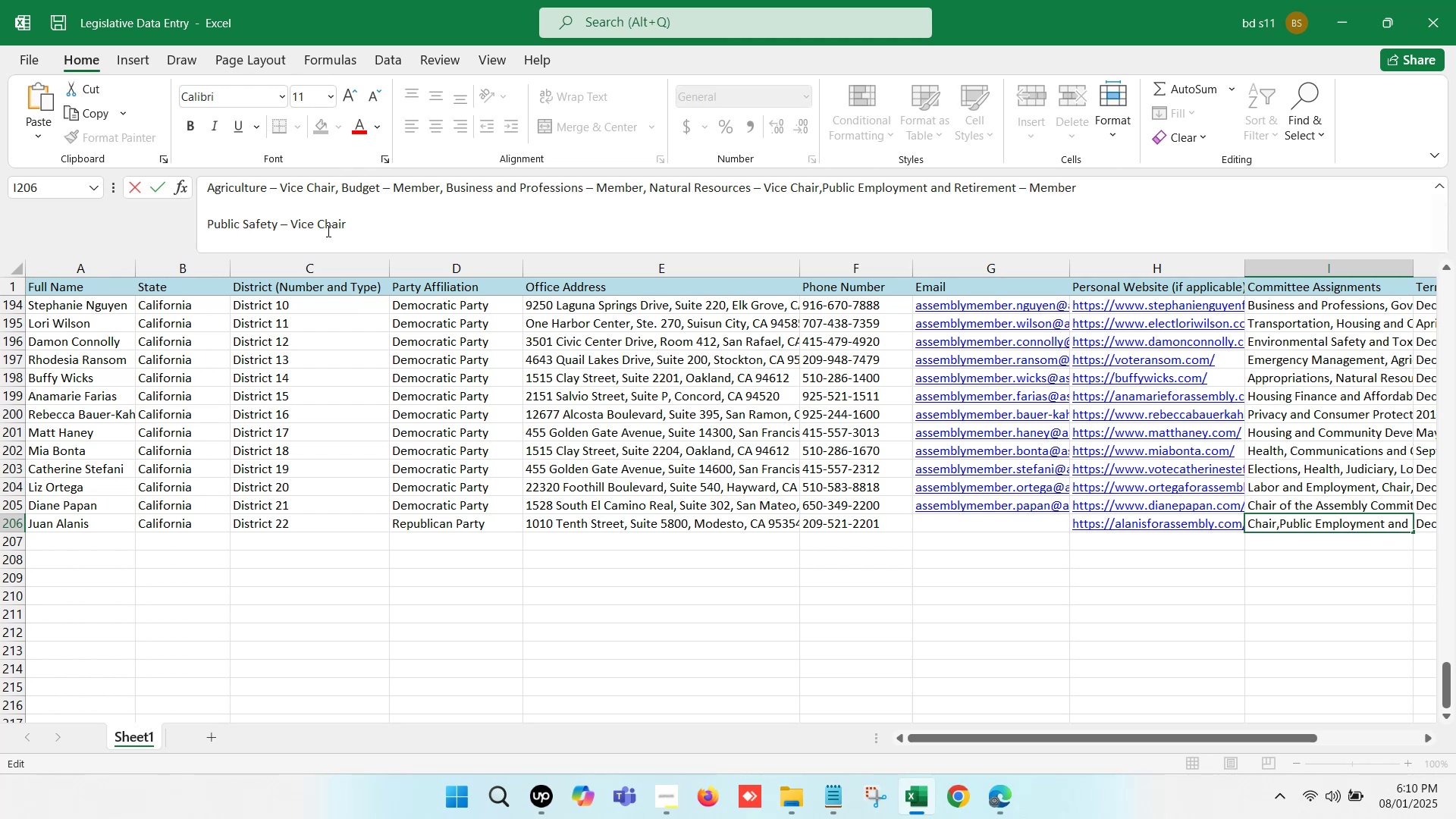 
key(Space)
 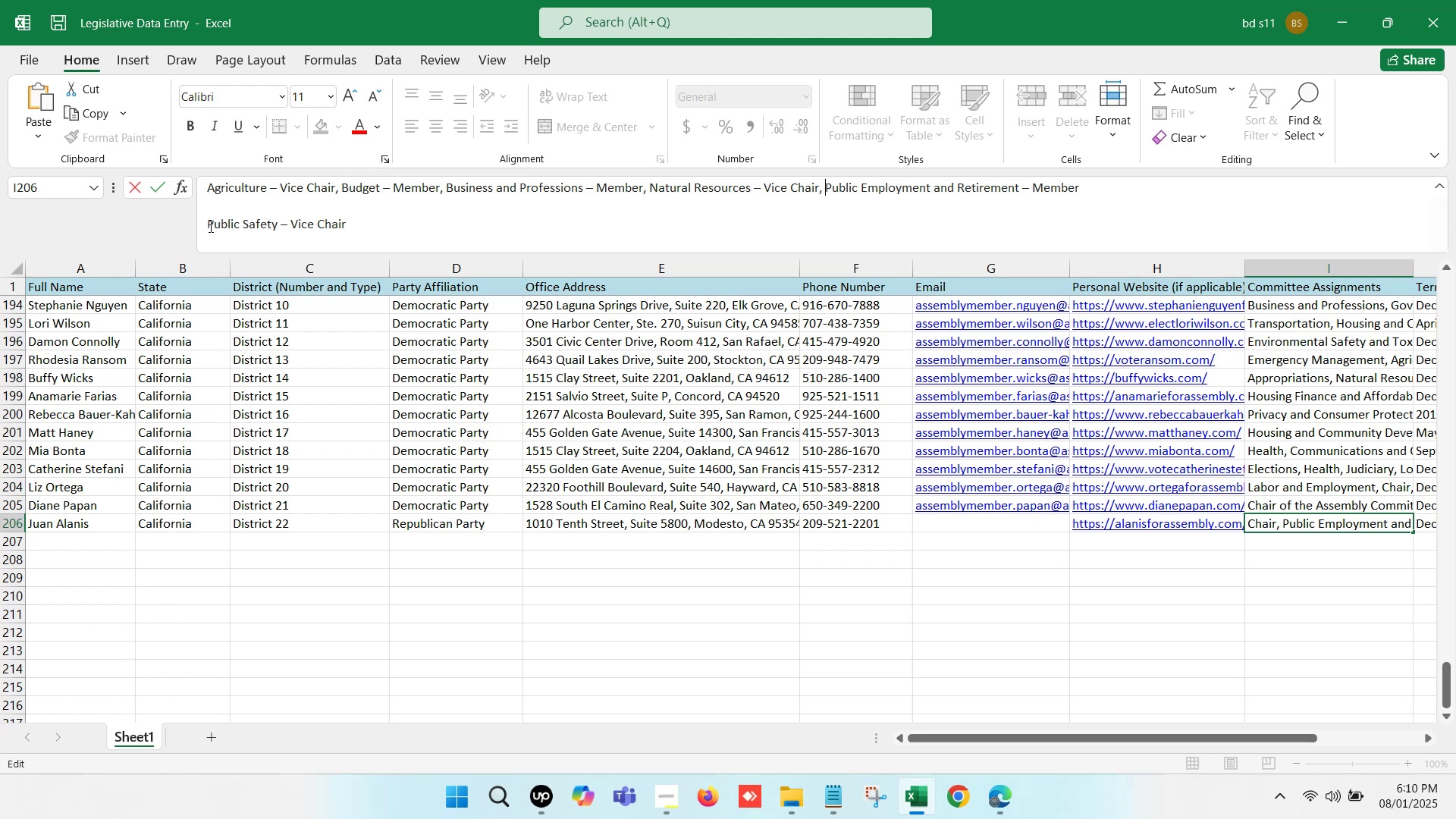 
left_click([209, 218])
 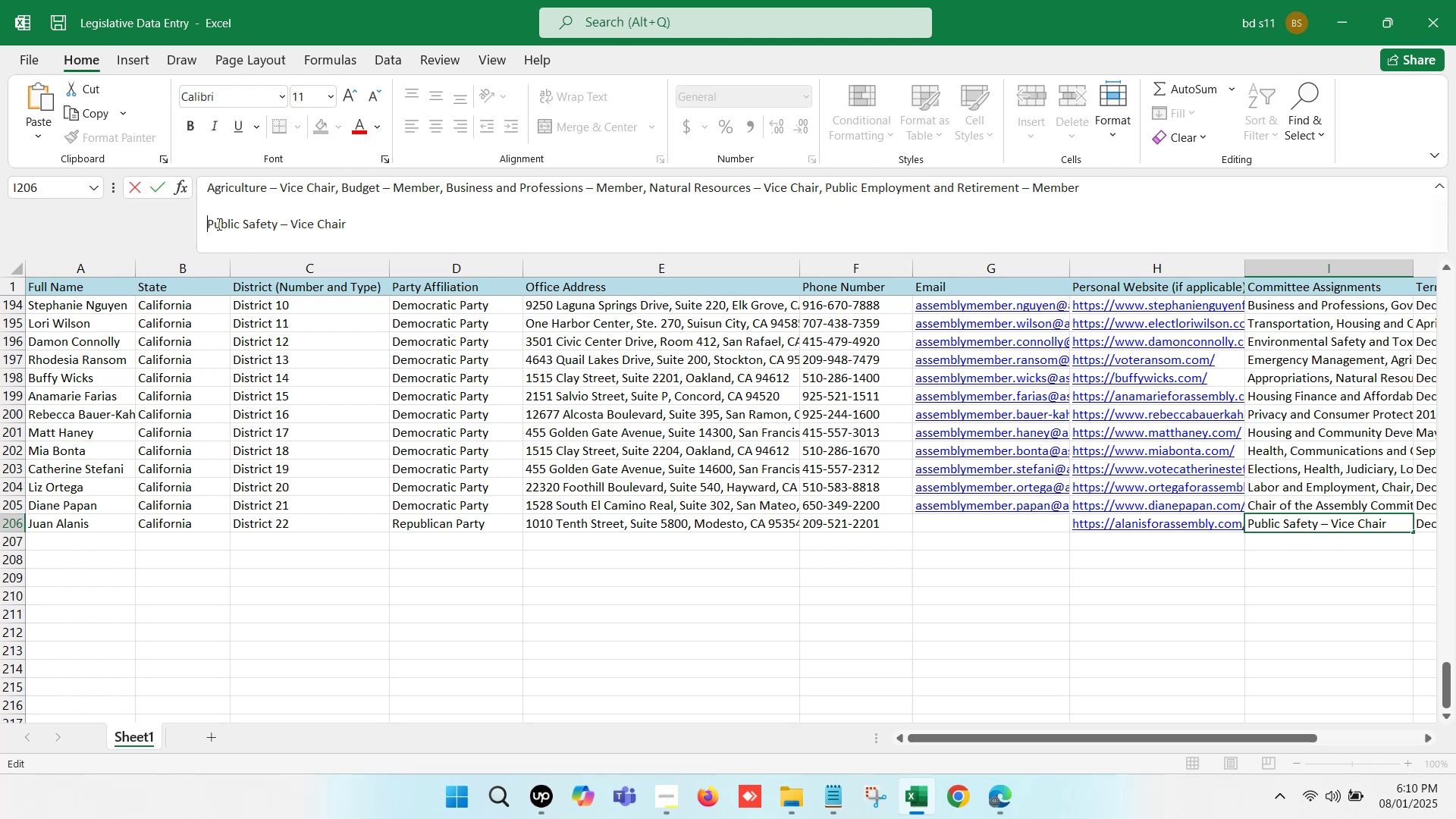 
key(Backspace)
 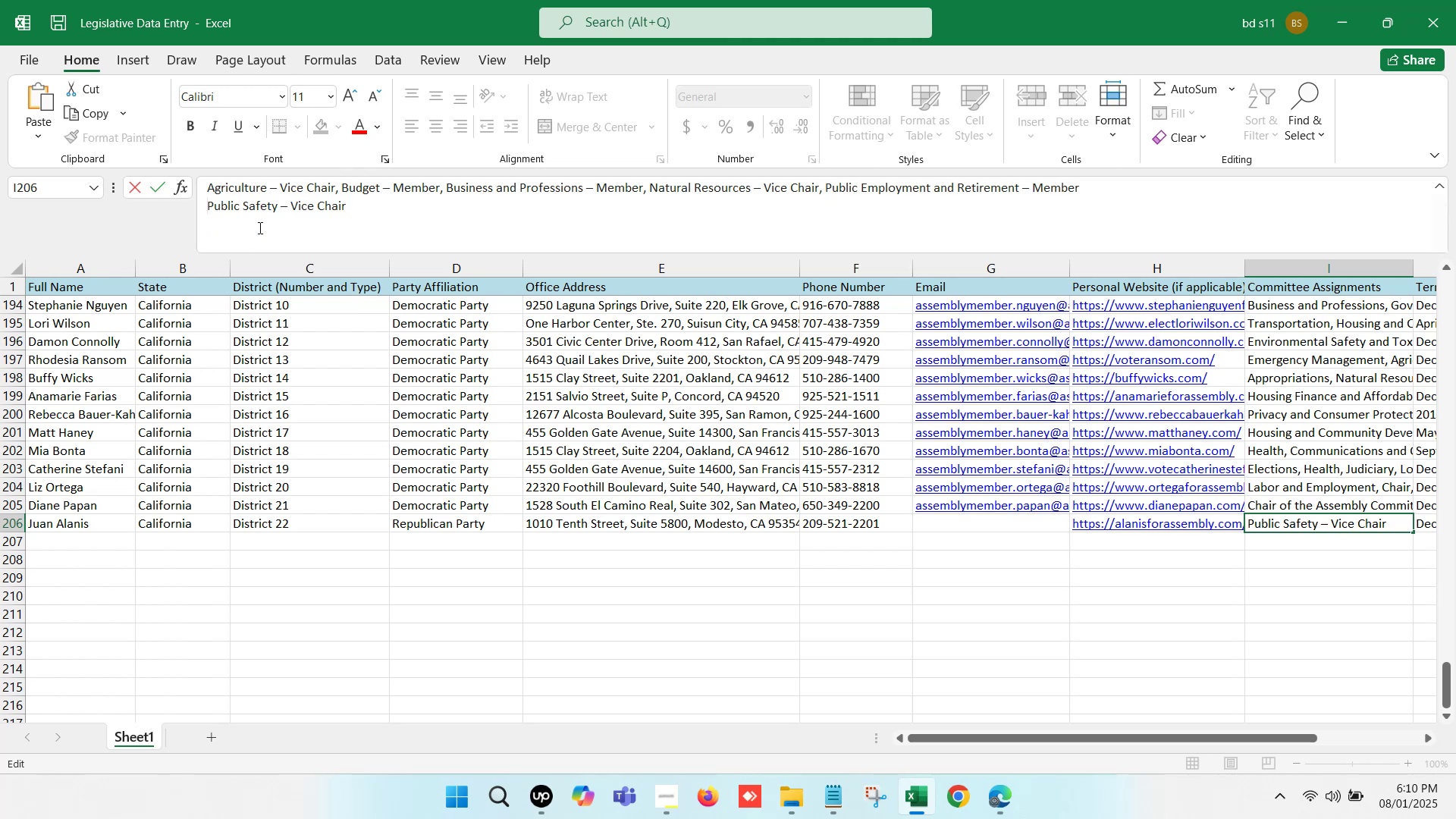 
key(Backspace)
 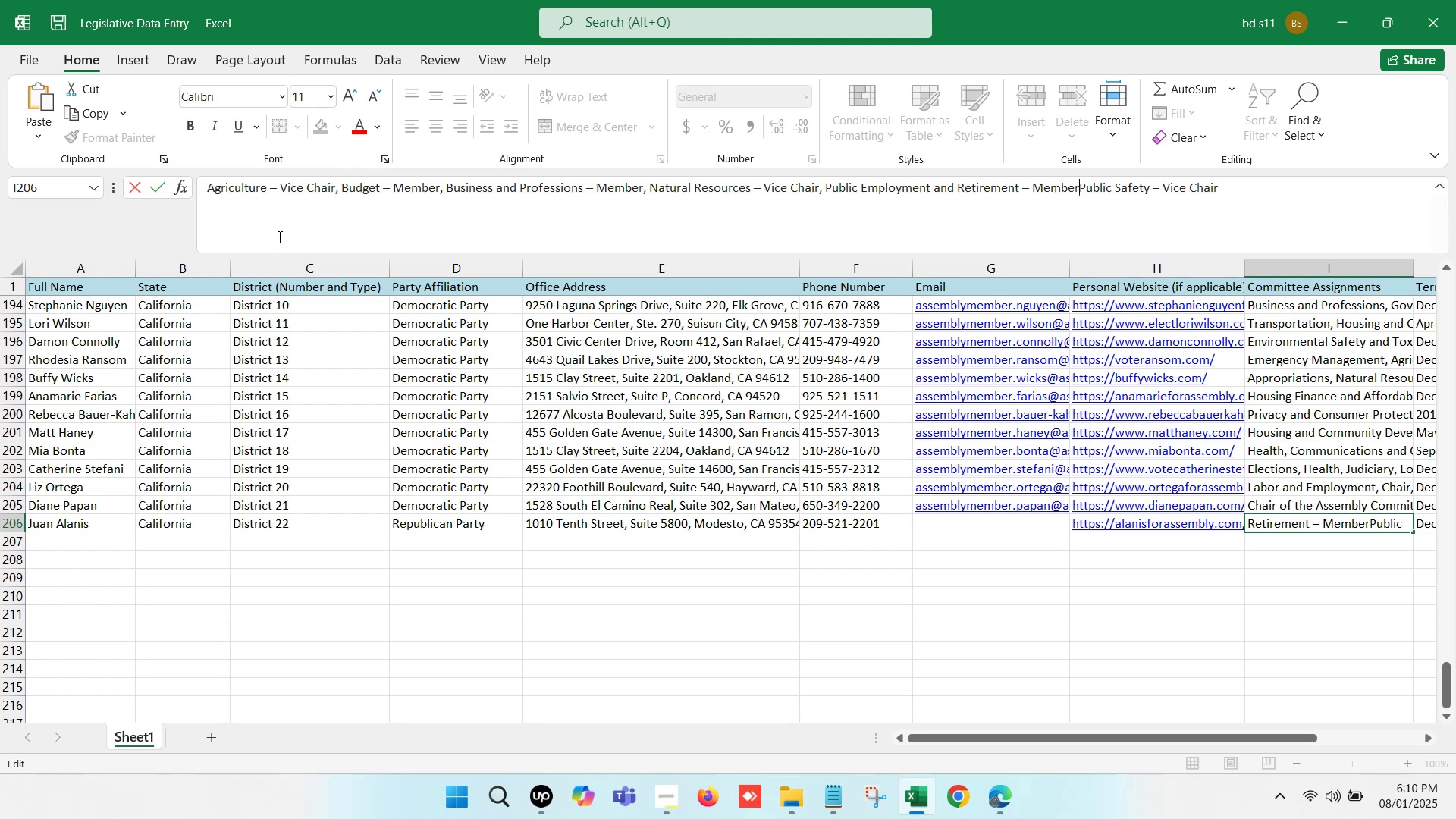 
key(Comma)
 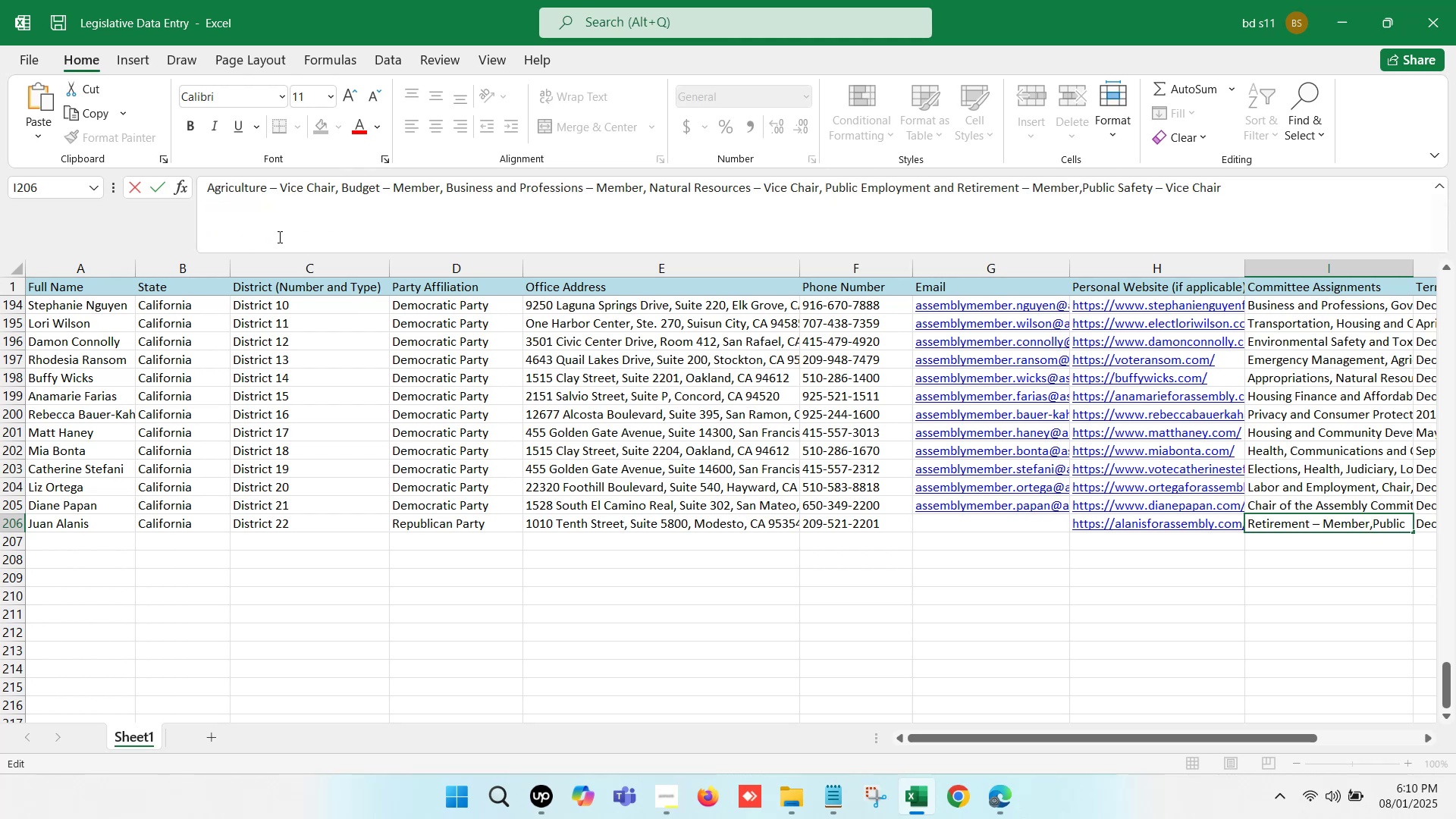 
key(Space)
 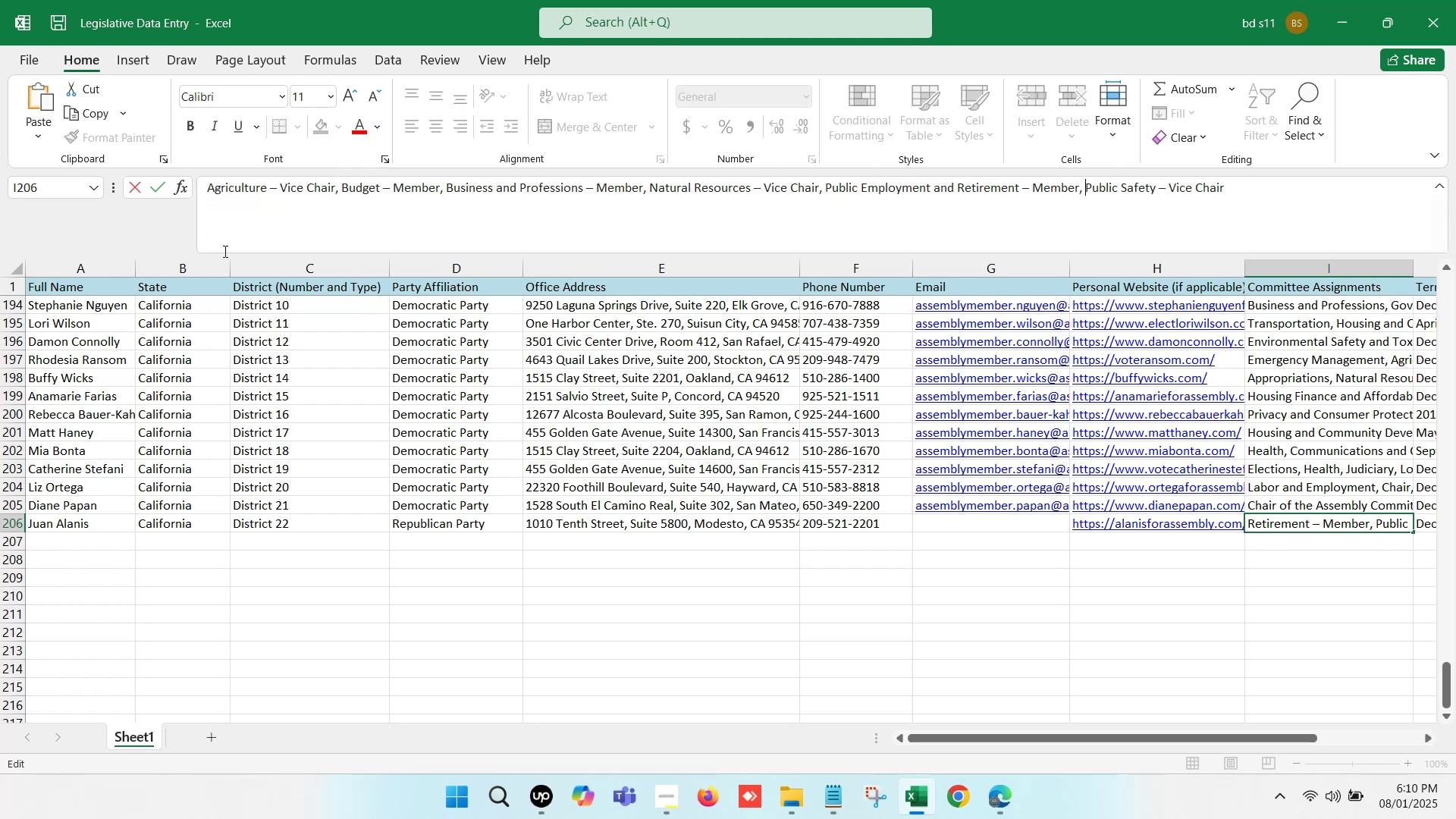 
scroll: coordinate [286, 209], scroll_direction: down, amount: 2.0
 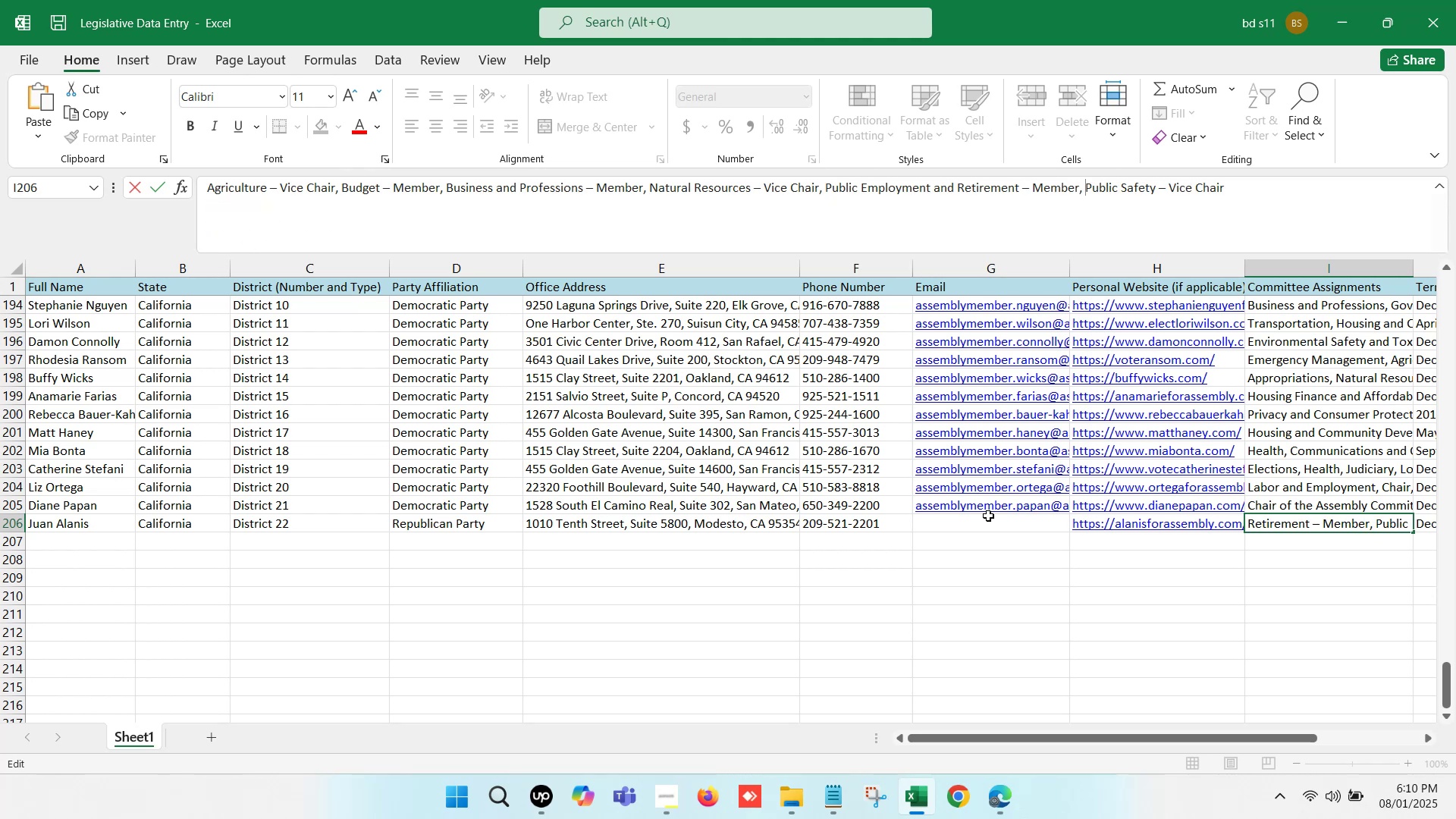 
left_click([1001, 566])
 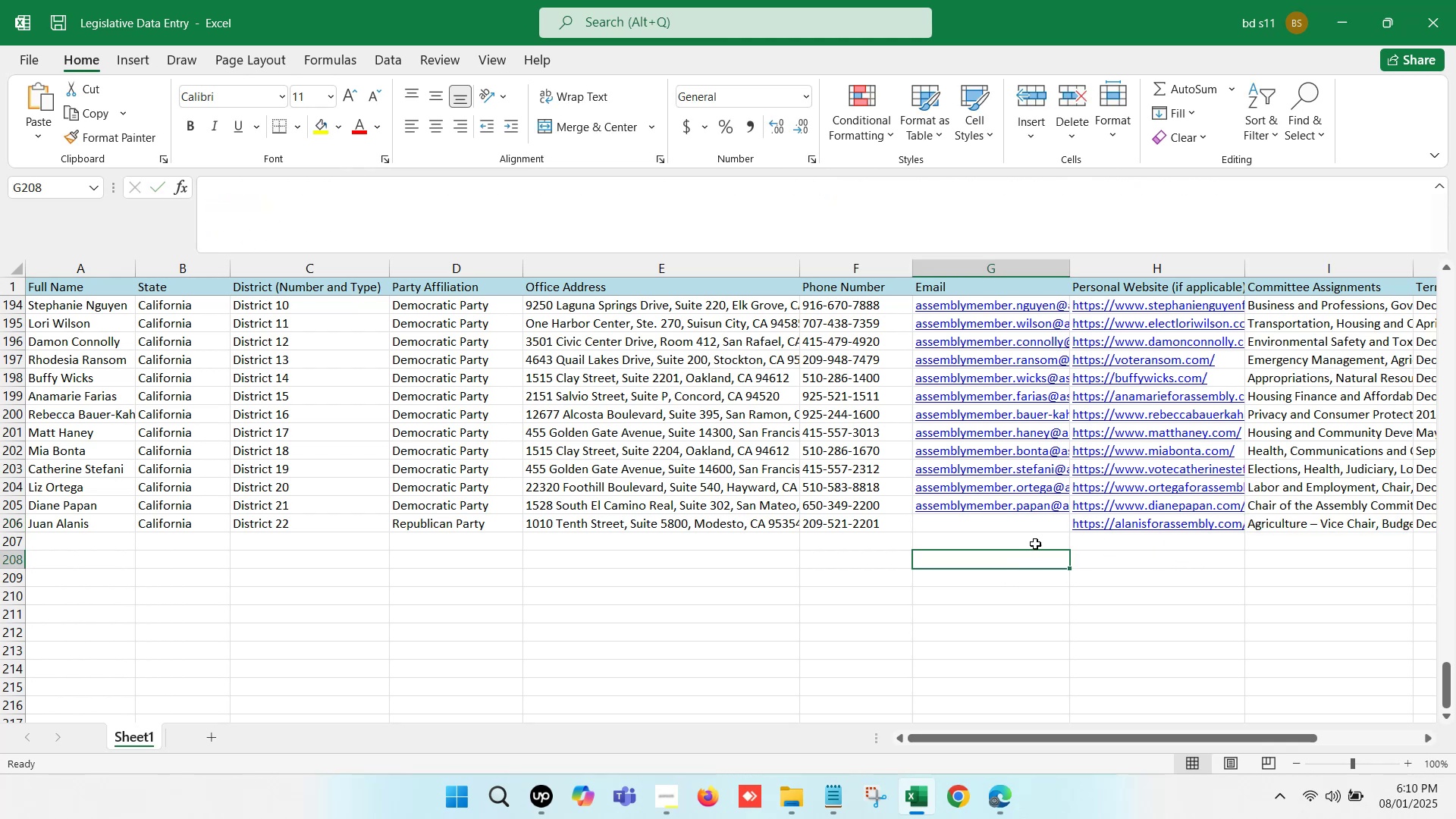 
left_click([991, 523])
 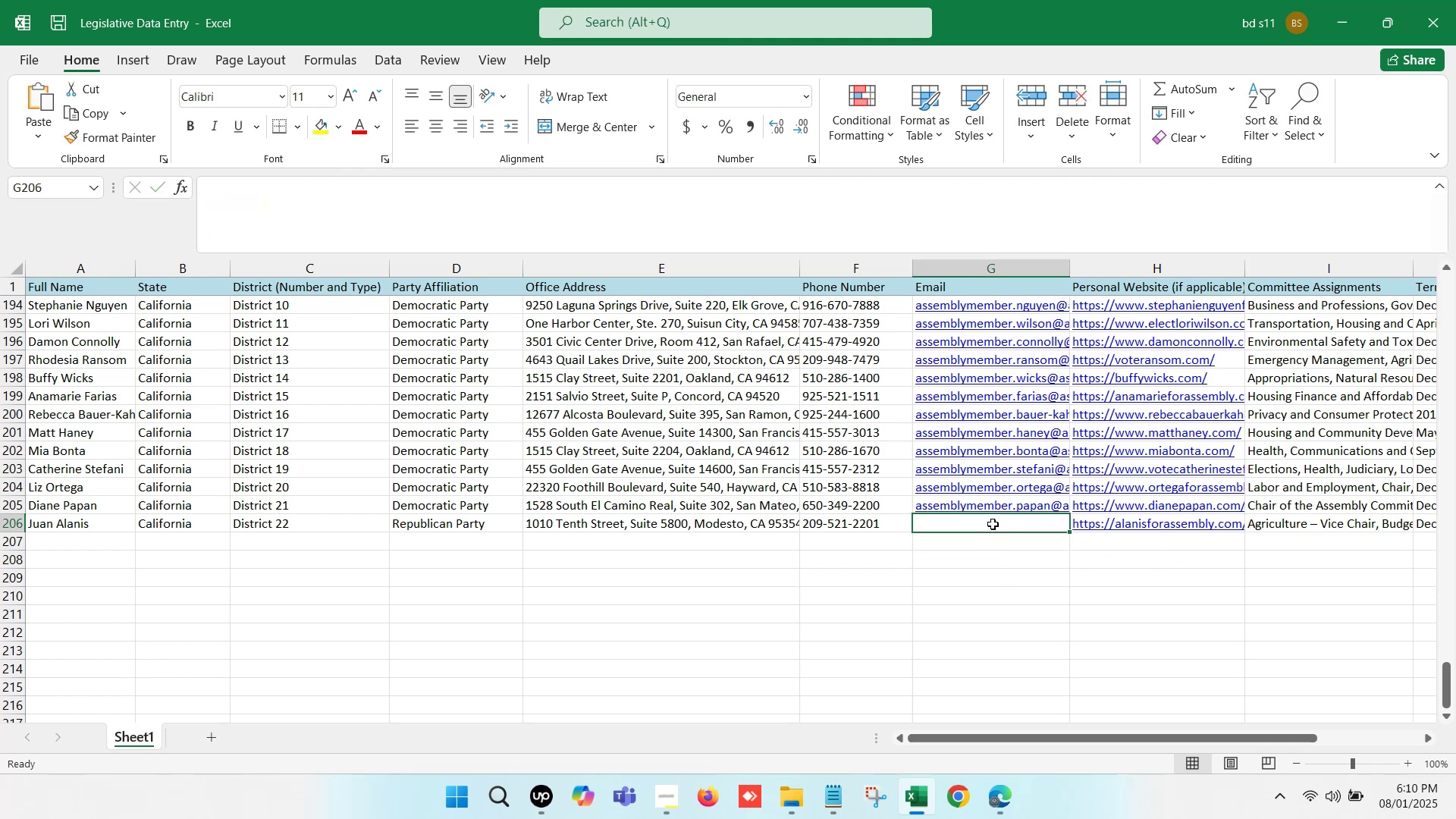 
key(ArrowRight)
 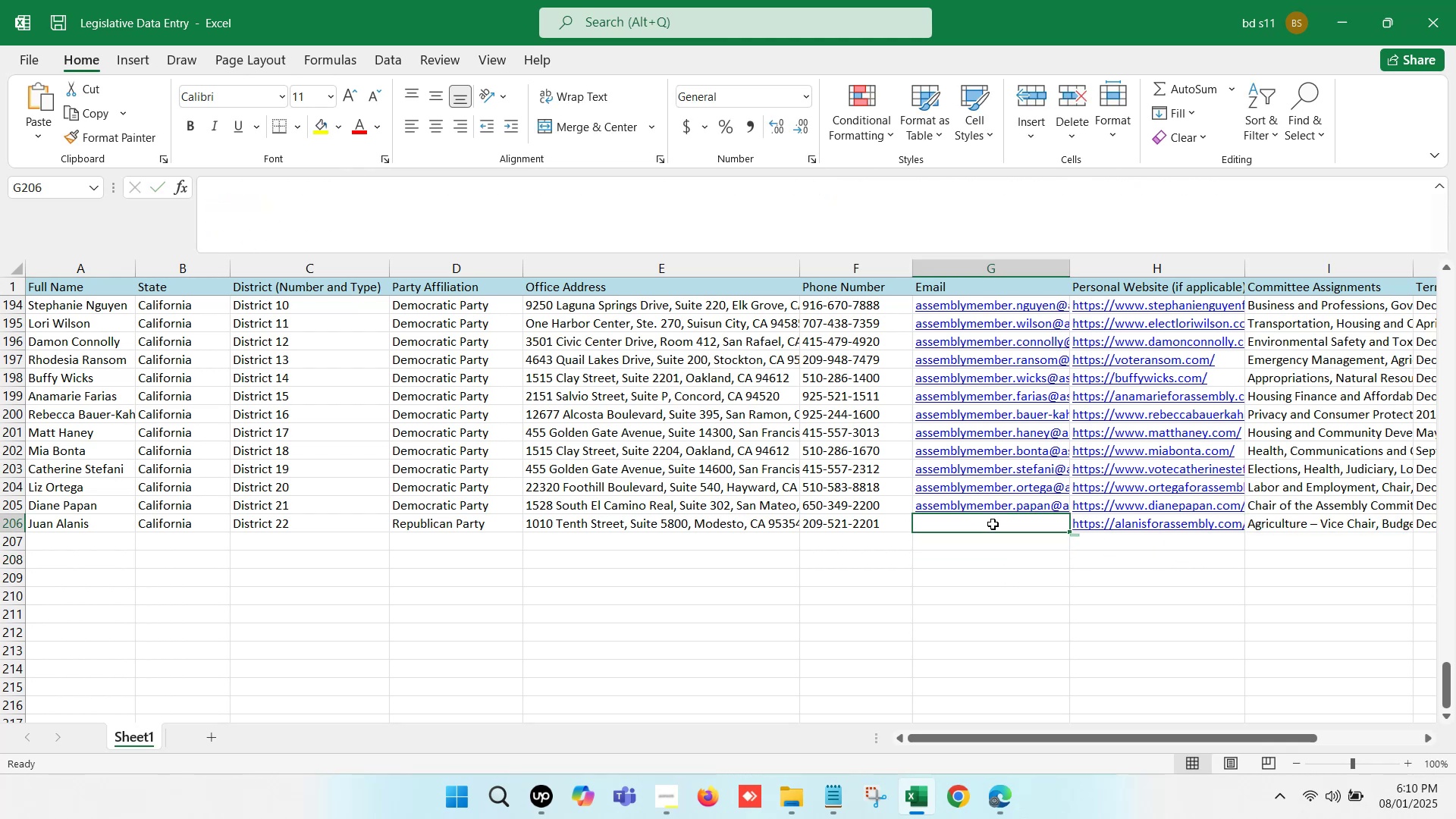 
key(ArrowRight)
 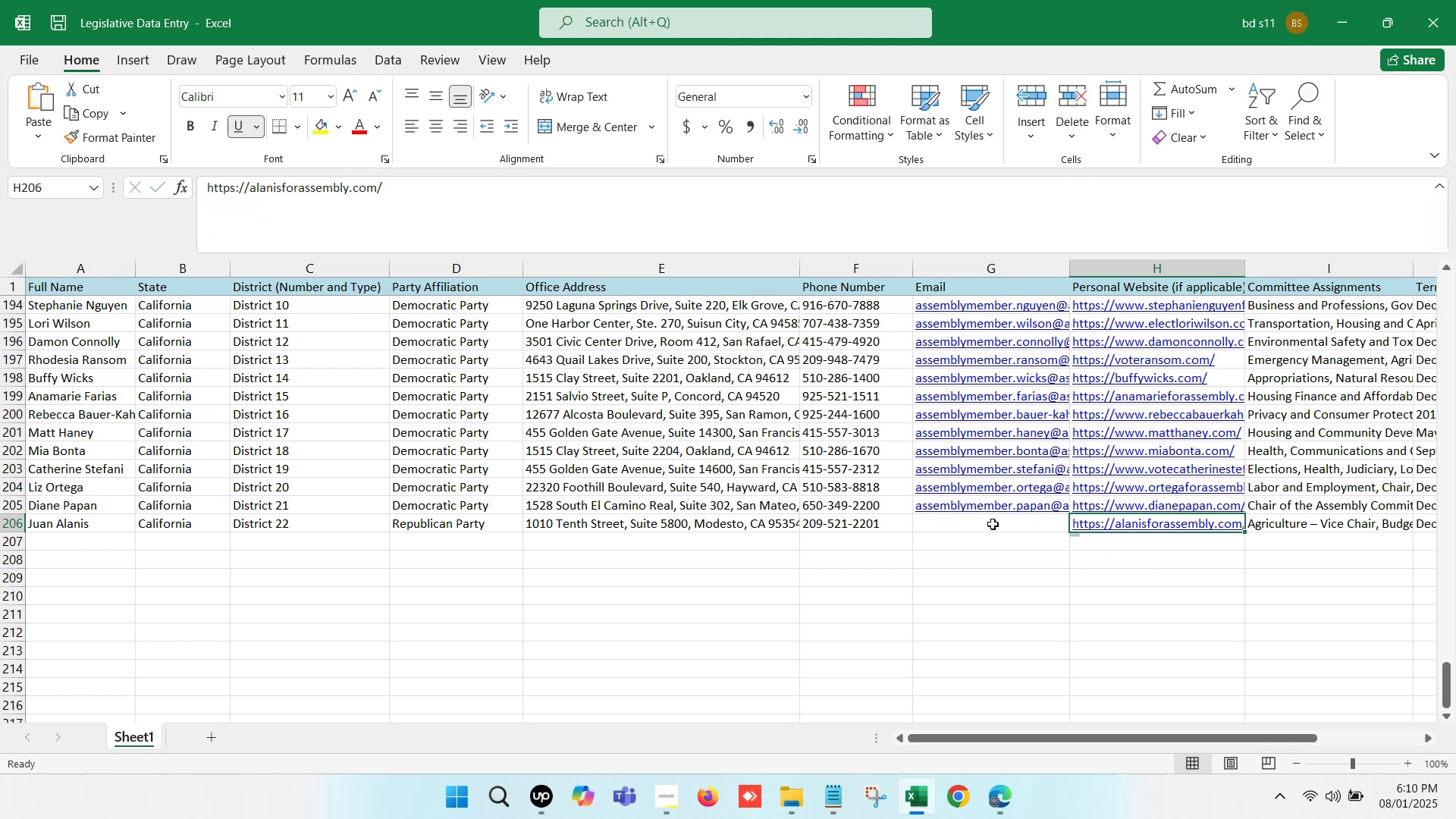 
key(ArrowRight)
 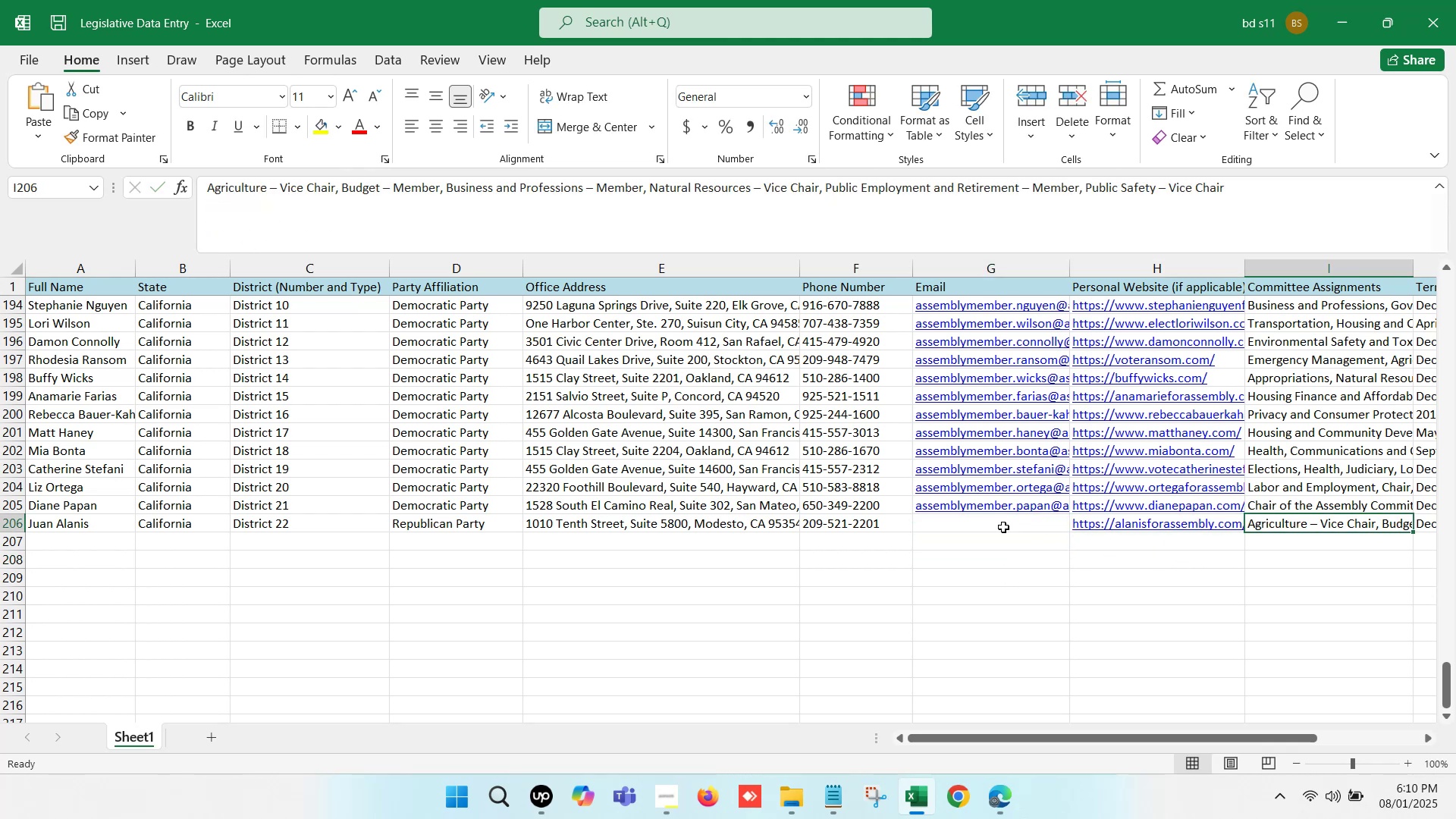 
key(ArrowRight)
 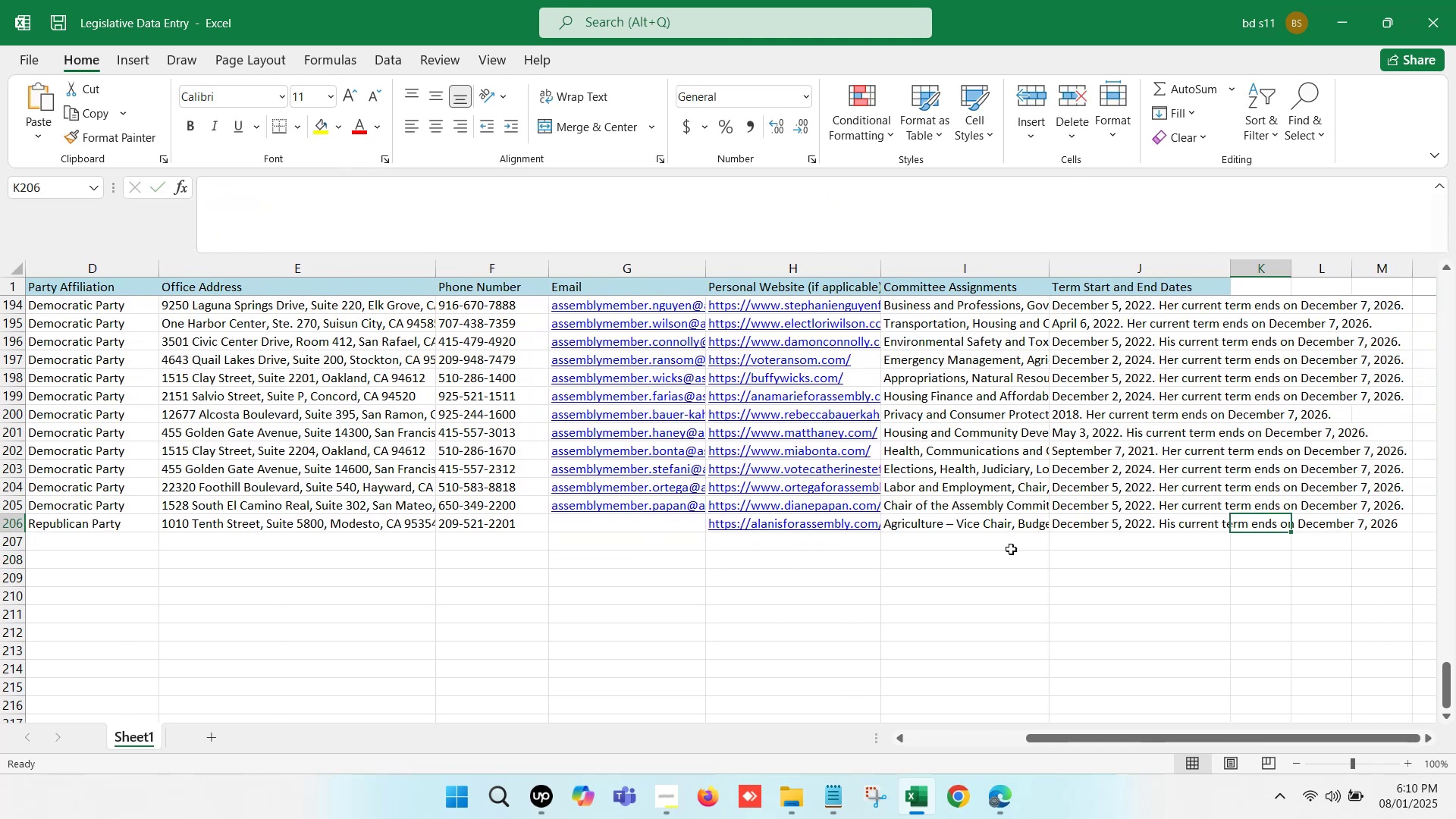 
scroll: coordinate [1007, 575], scroll_direction: down, amount: 1.0
 